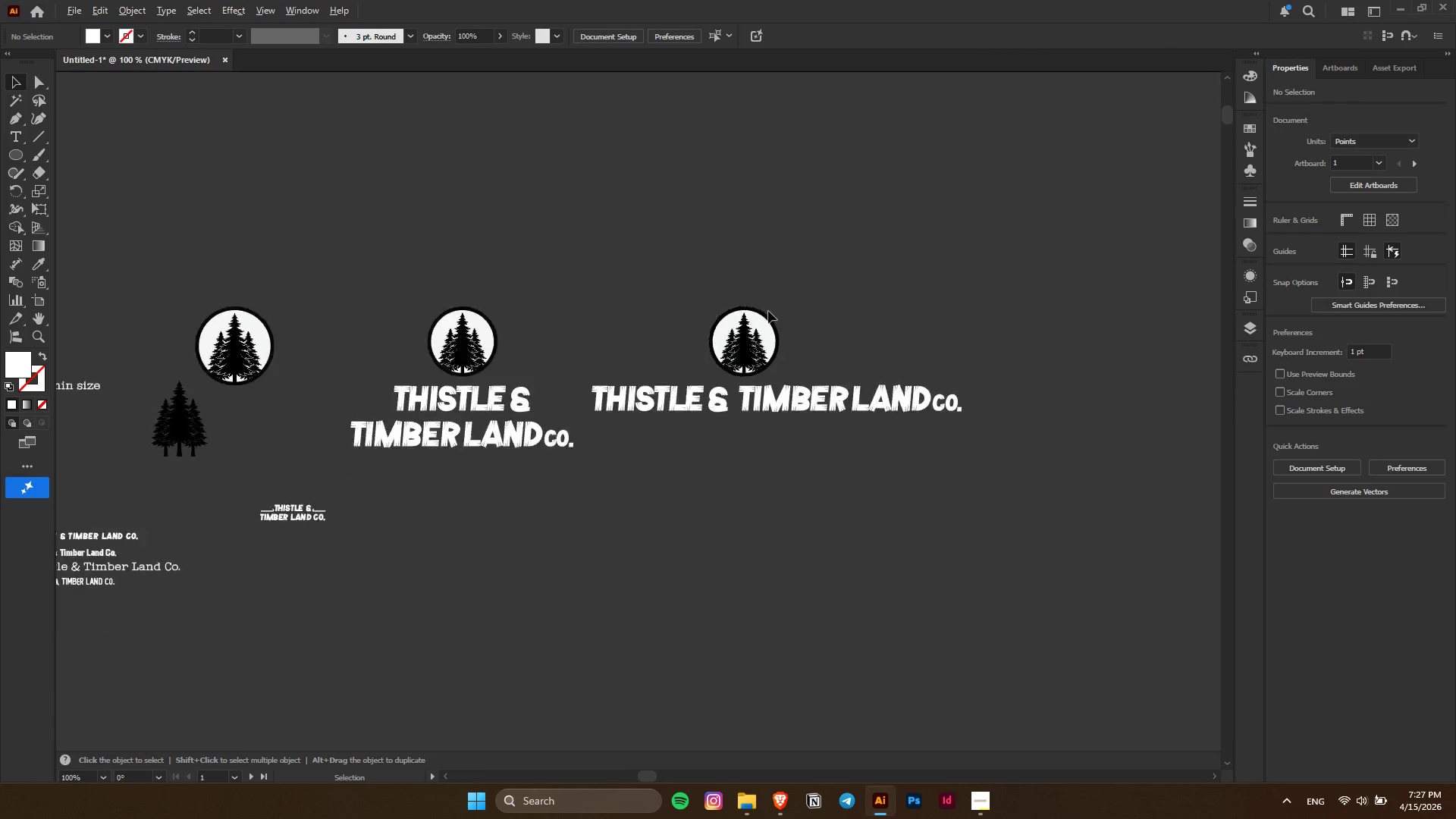 
scroll: coordinate [768, 311], scroll_direction: down, amount: 3.0
 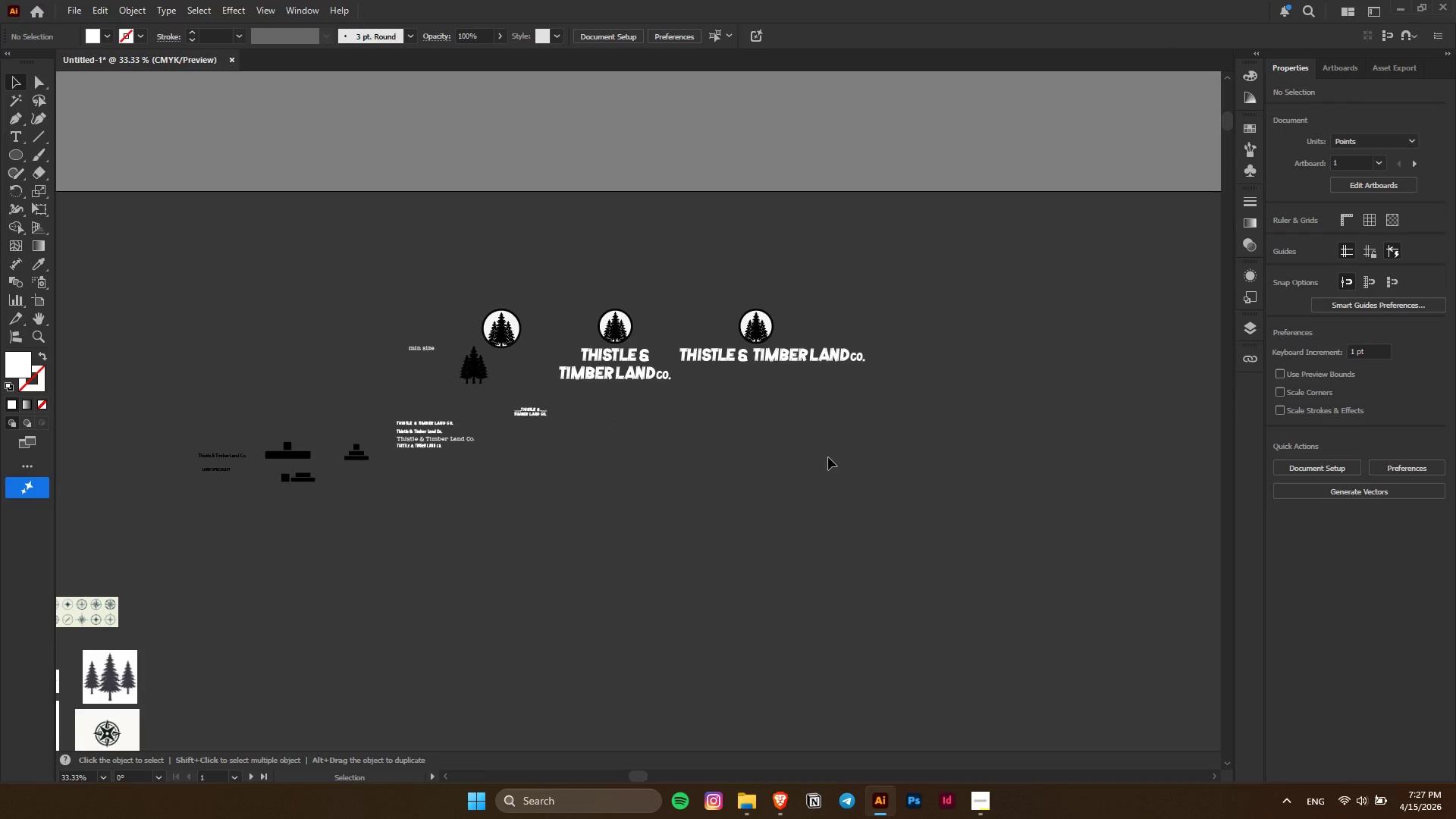 
hold_key(key=AltLeft, duration=0.31)
scroll: coordinate [741, 317], scroll_direction: up, amount: 3.0
 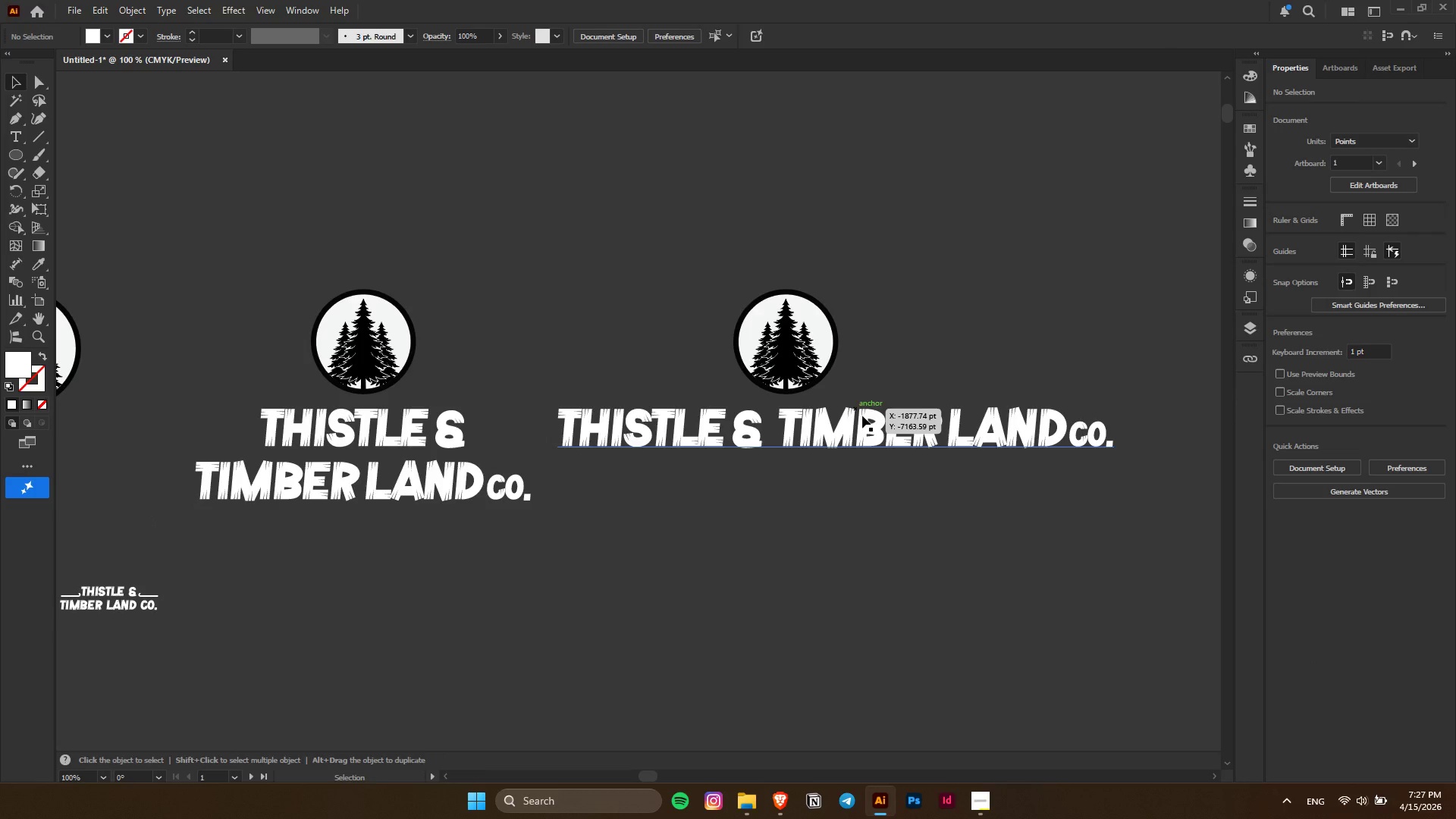 
key(Control+Z)
 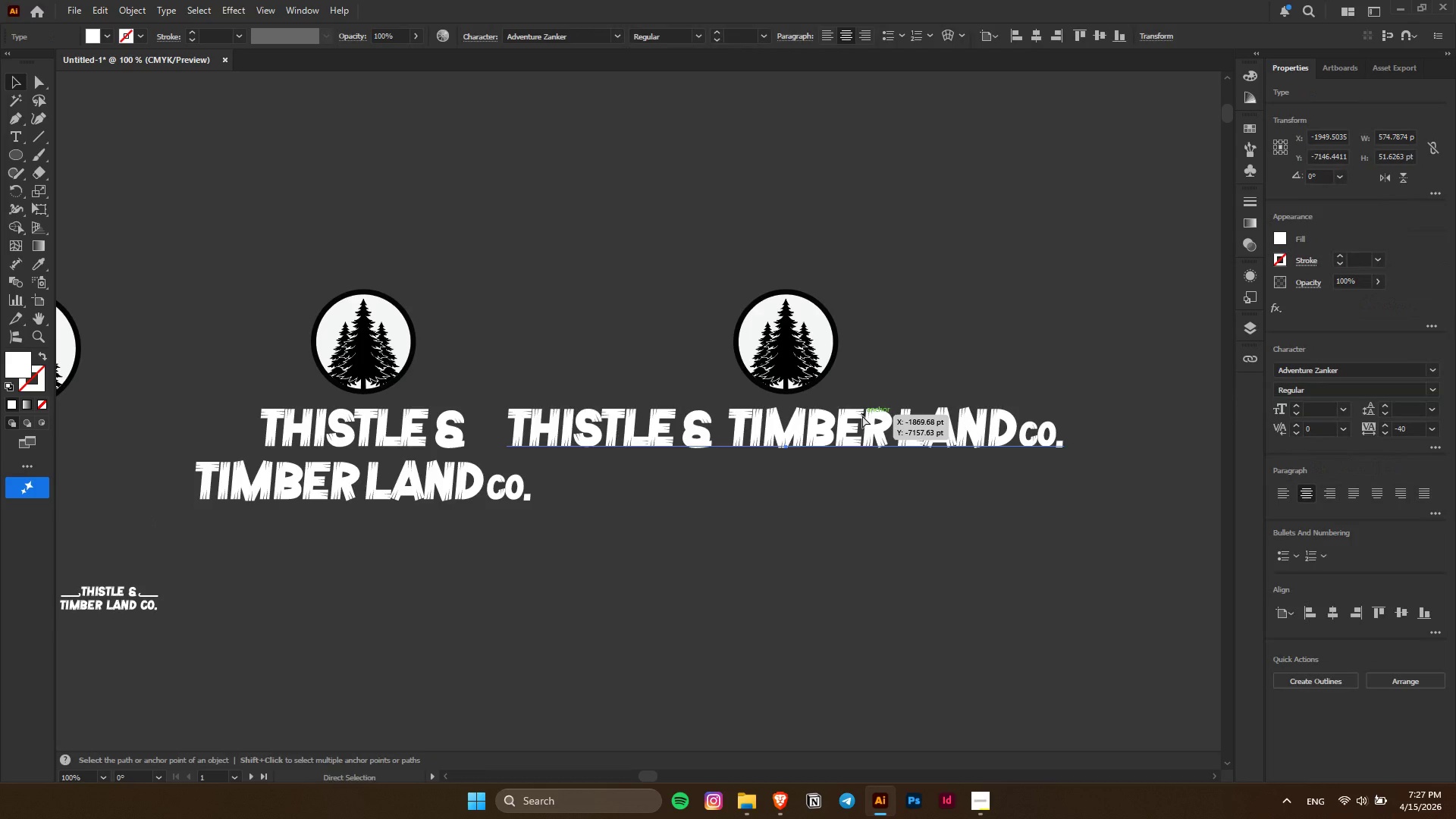 
key(Control+Z)
 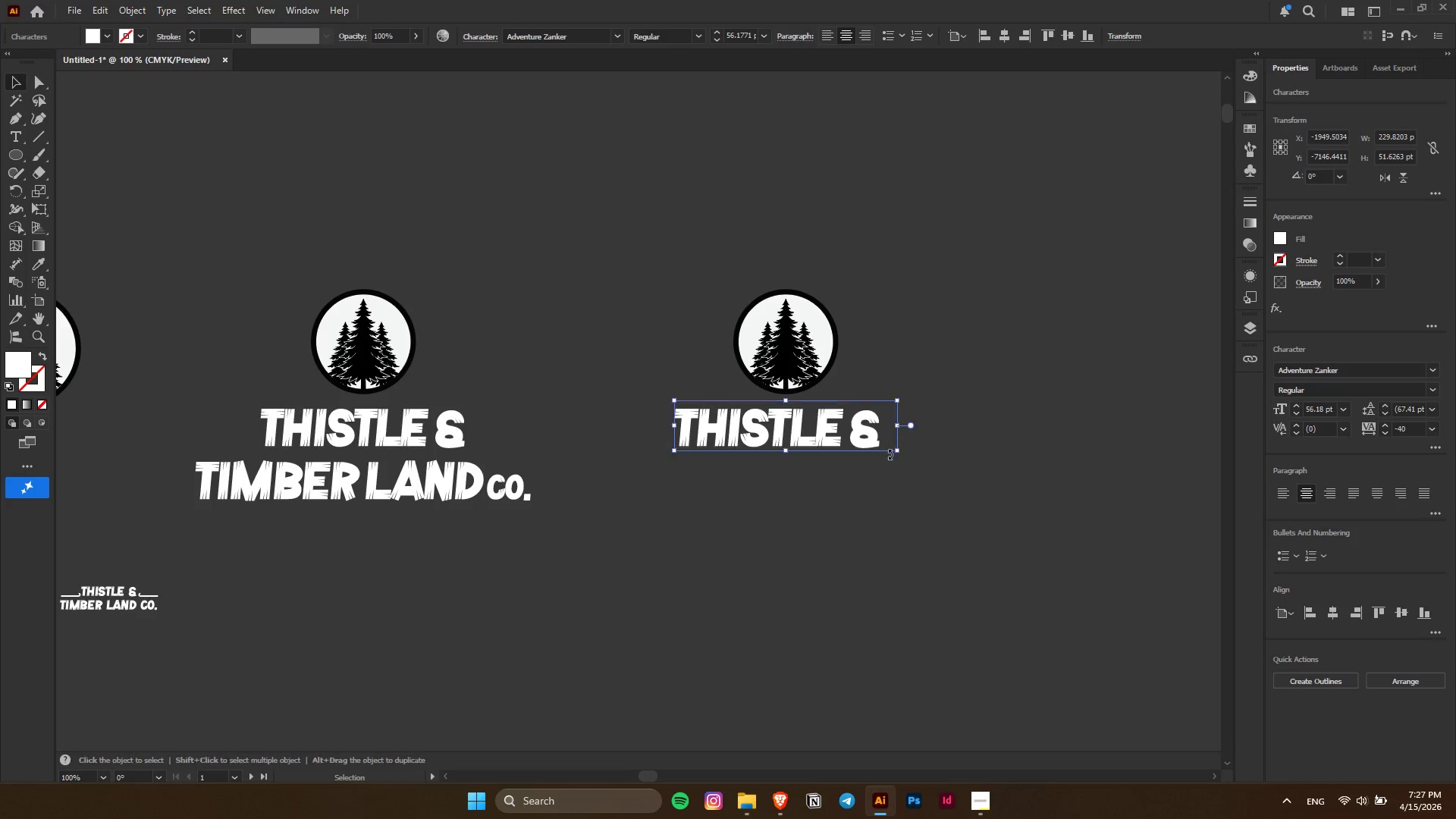 
key(Control+ControlLeft)
 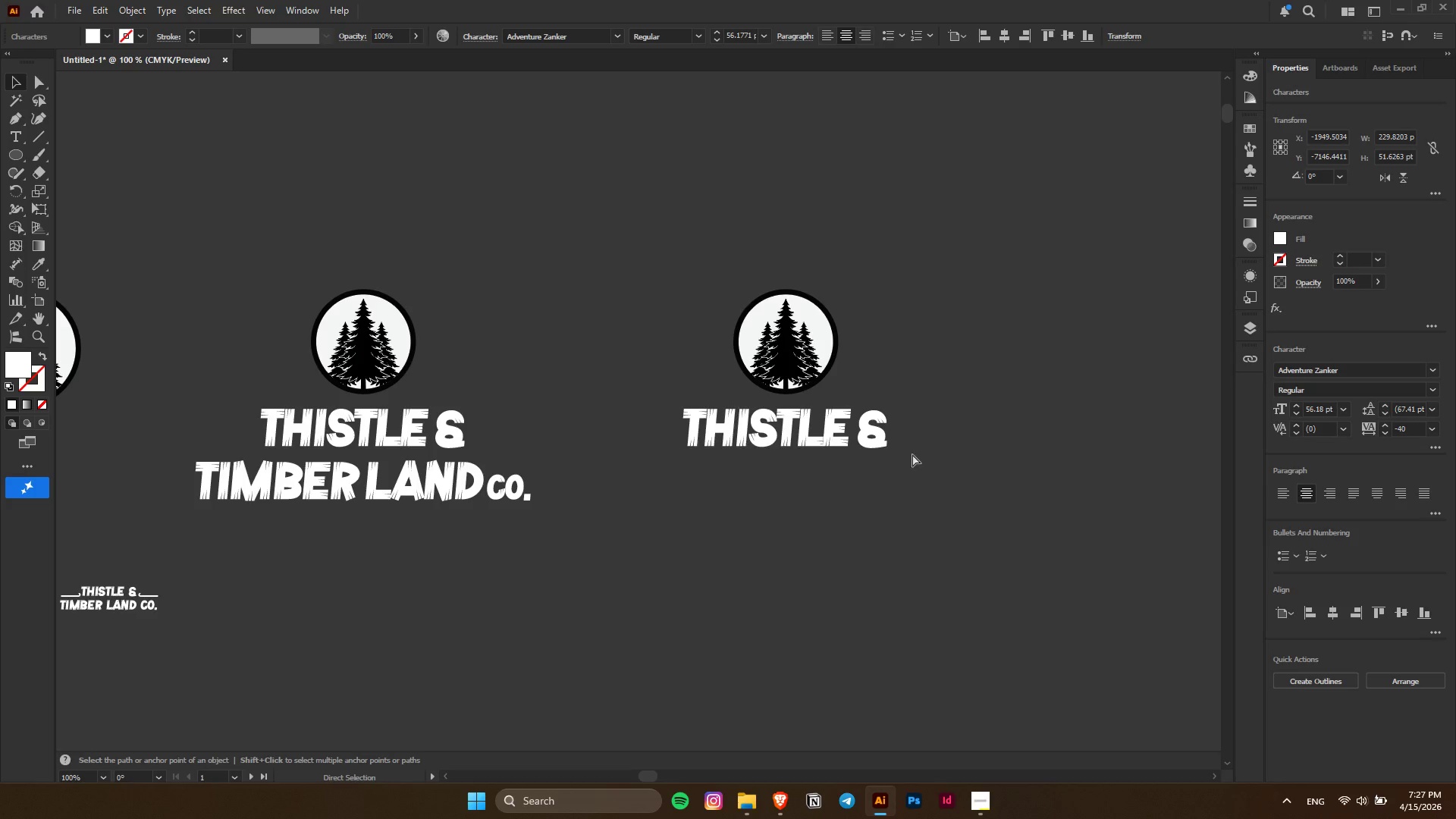 
key(Control+Z)
 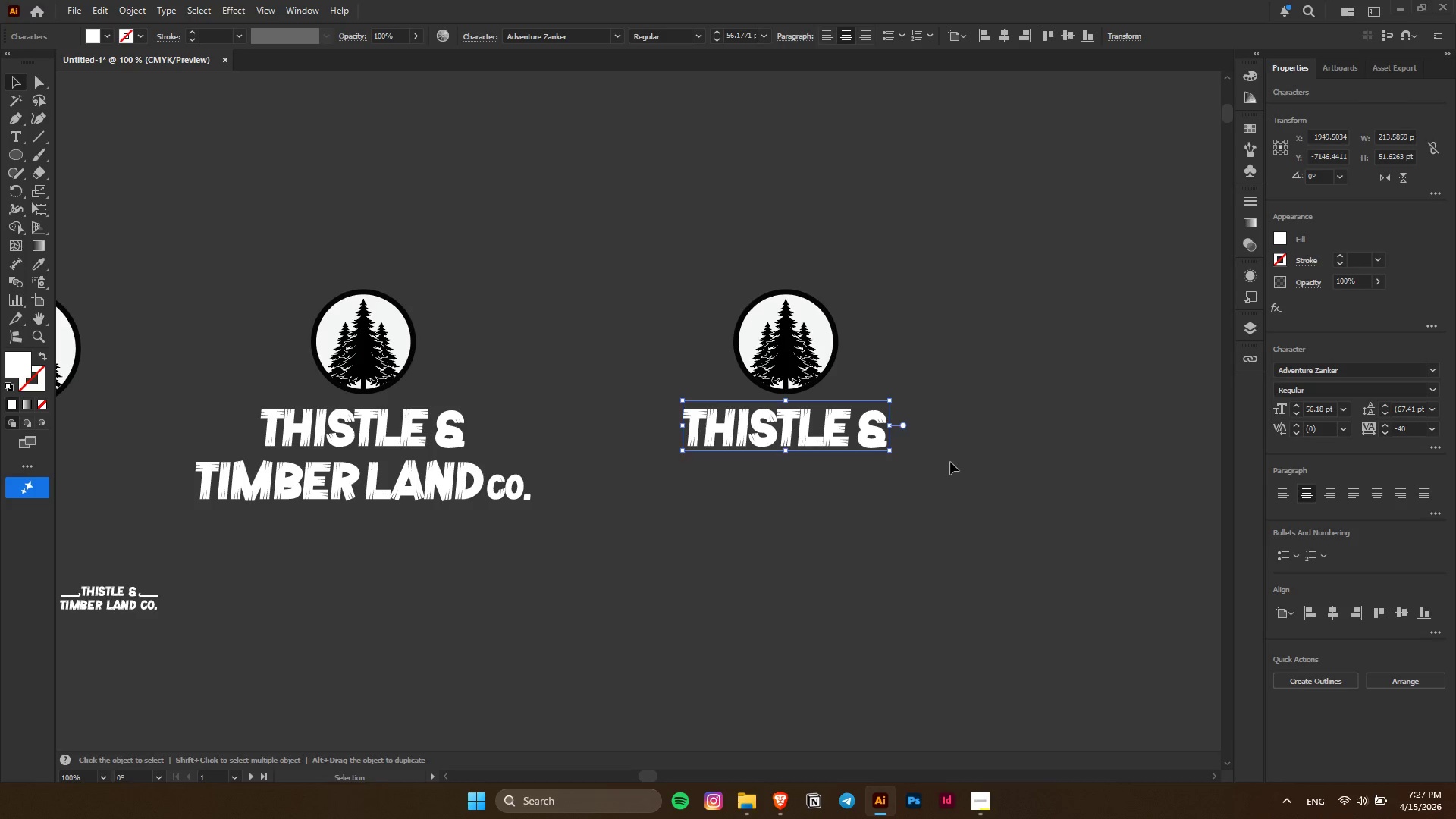 
key(Control+Z)
 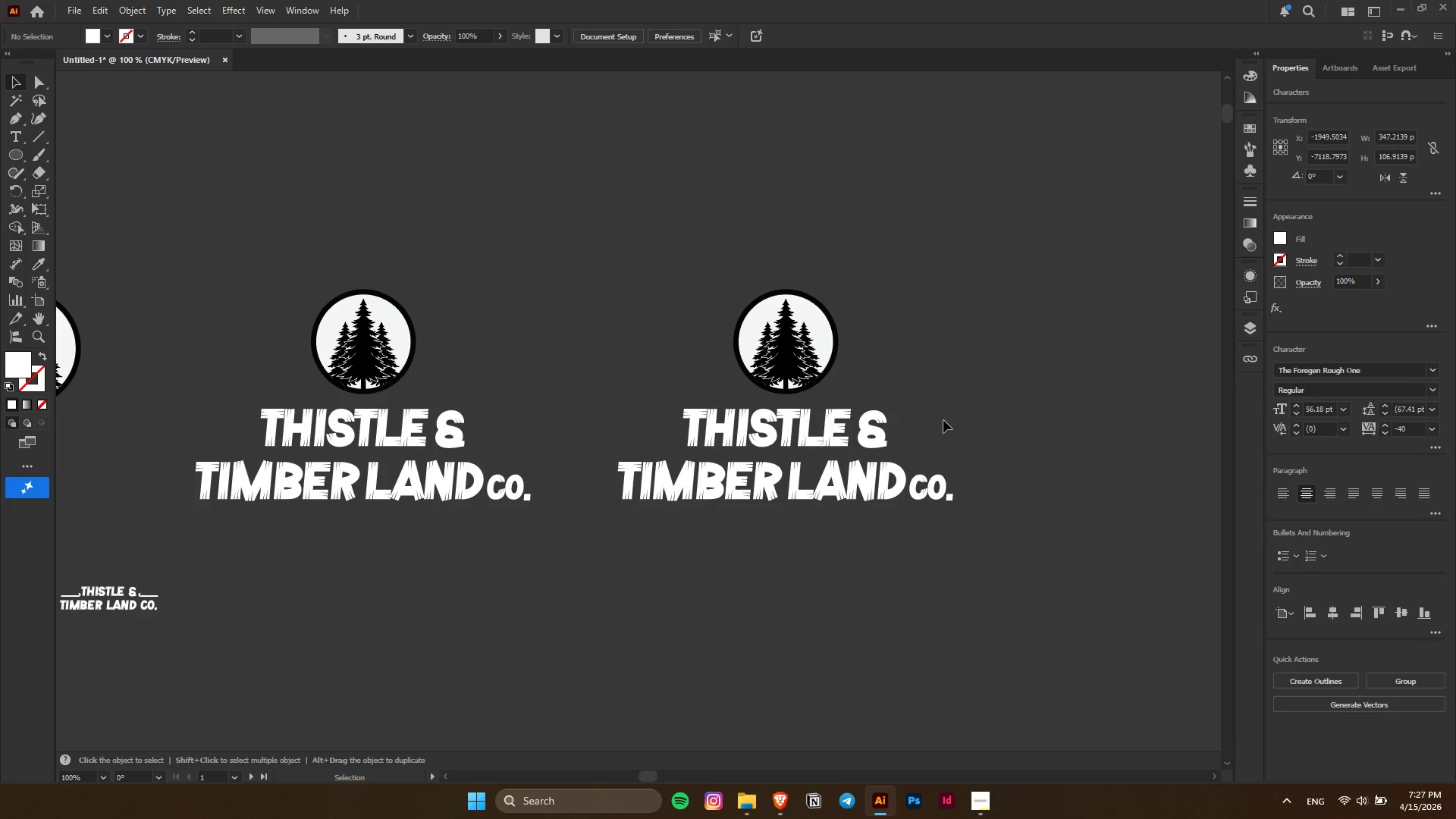 
double_click([848, 284])
 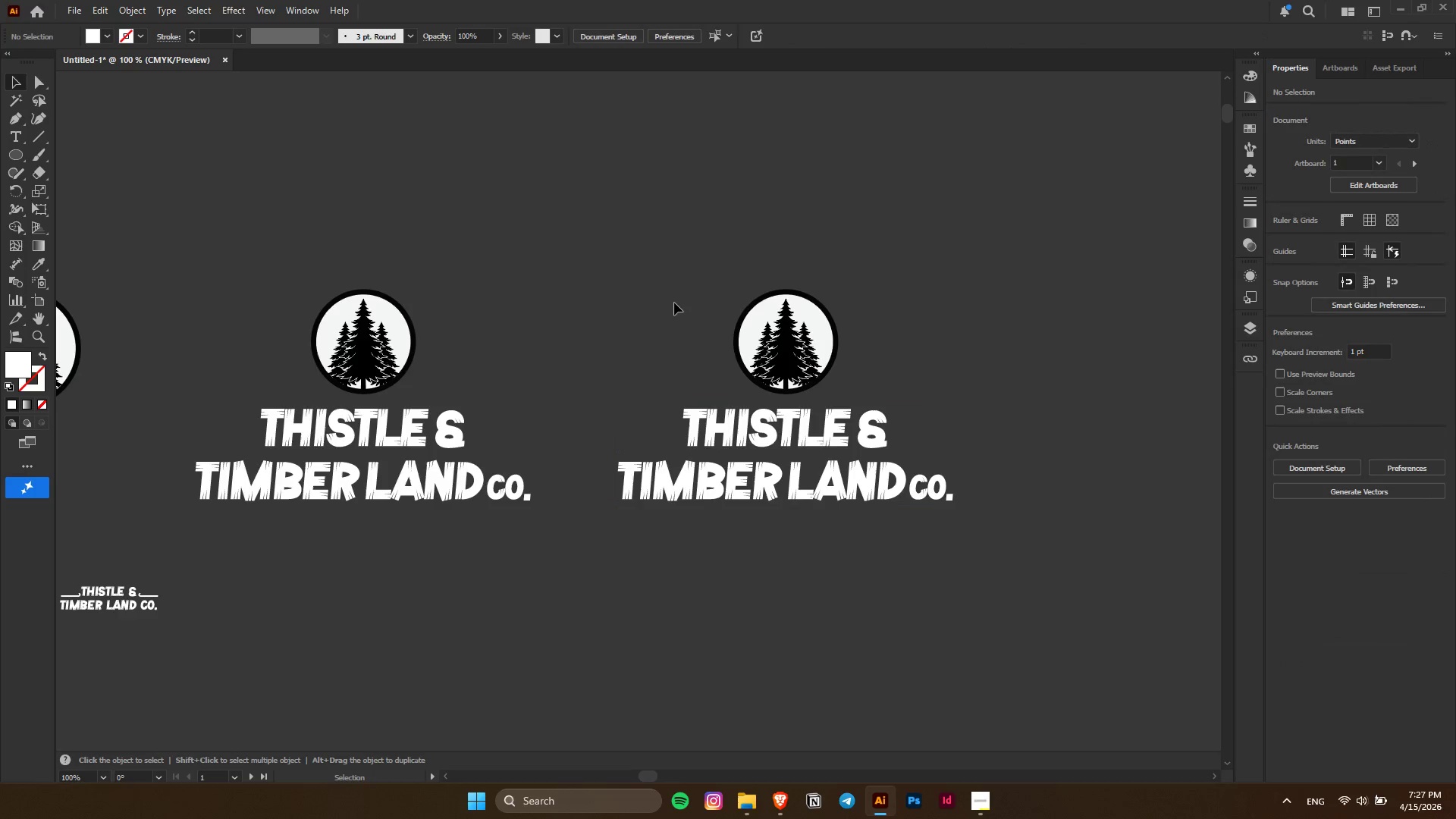 
key(Alt+AltLeft)
 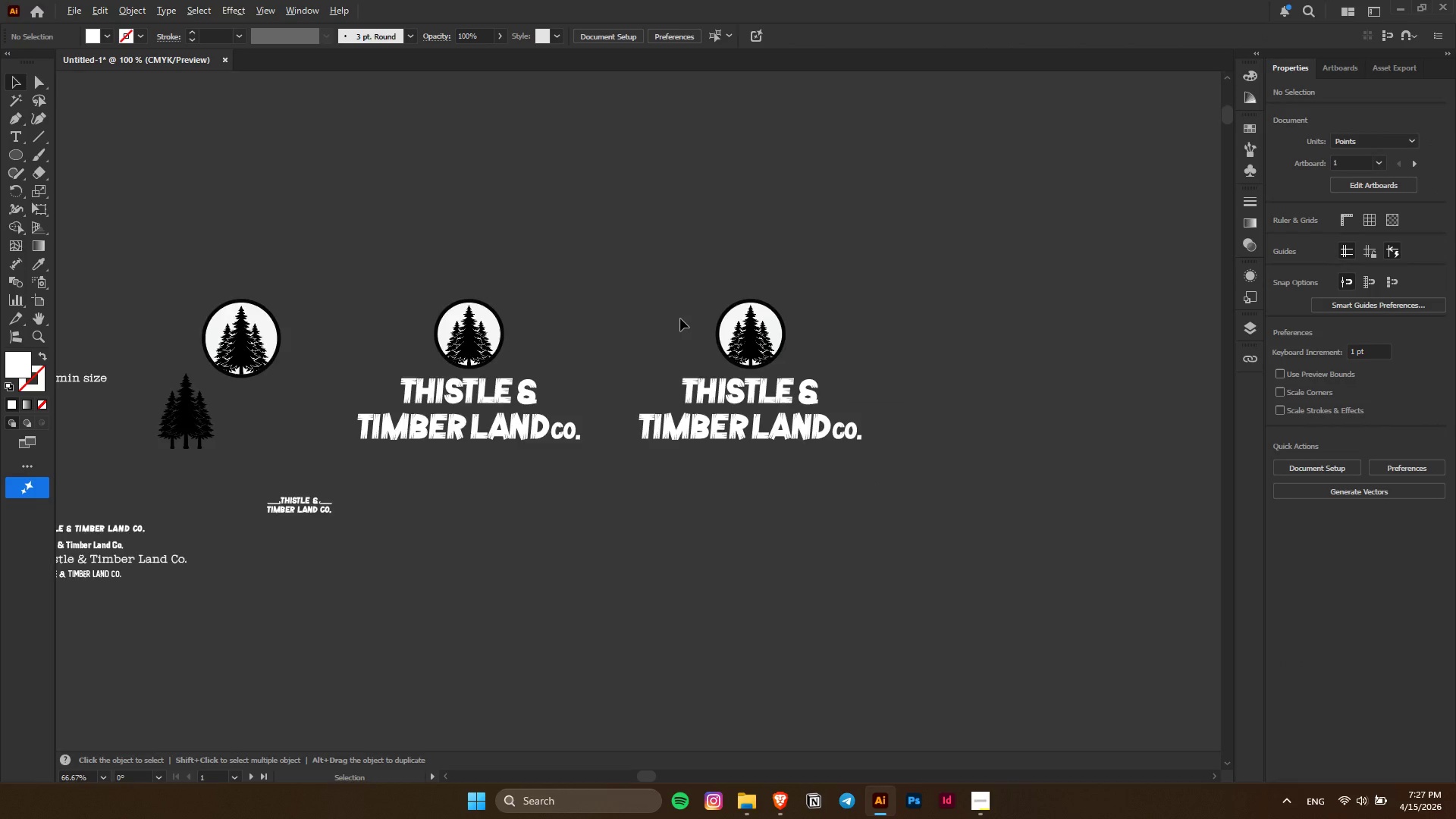 
key(Control+ControlLeft)
 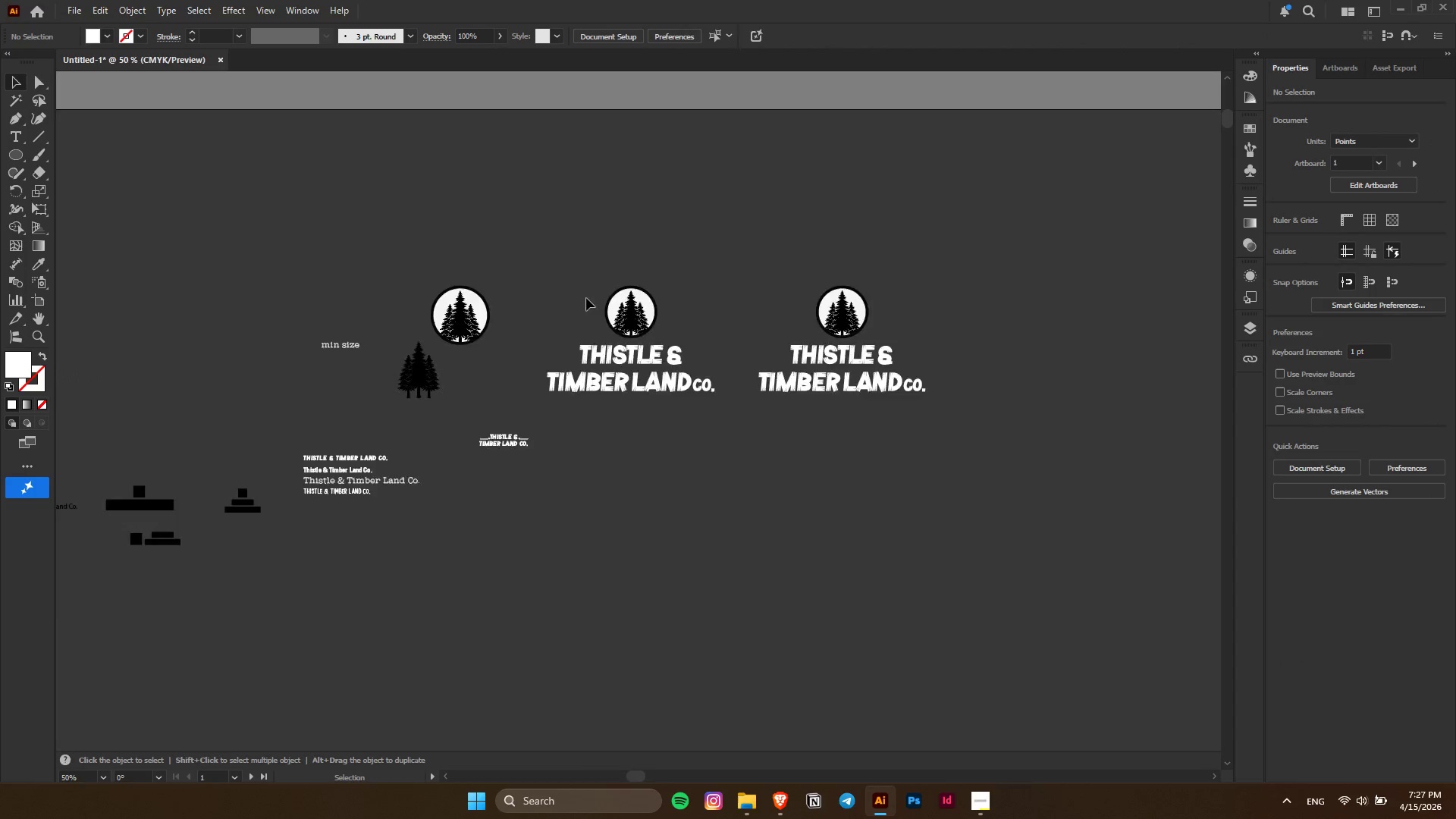 
hold_key(key=AltLeft, duration=0.42)
scroll: coordinate [879, 336], scroll_direction: up, amount: 2.0
 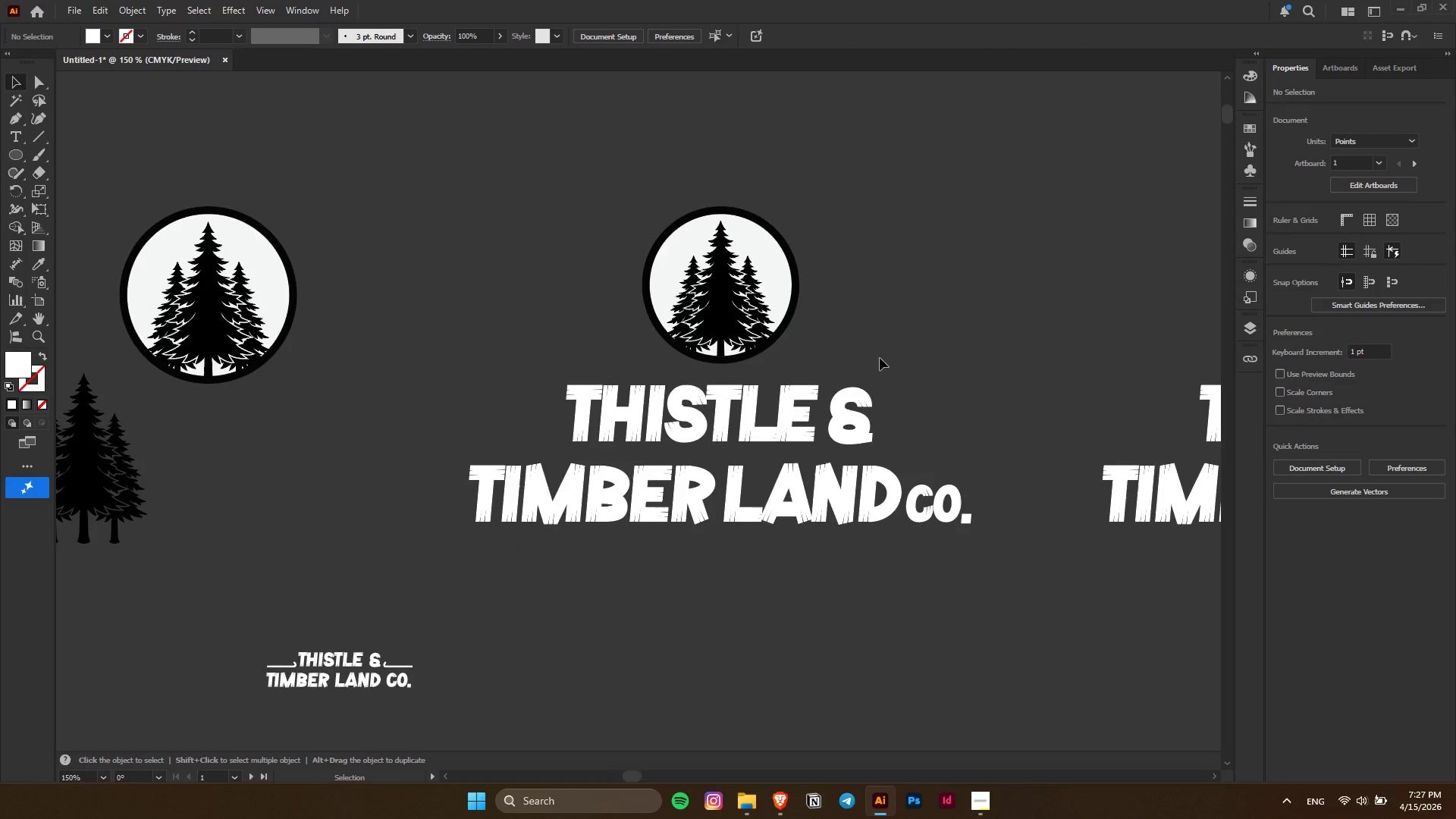 
scroll: coordinate [880, 358], scroll_direction: down, amount: 4.0
 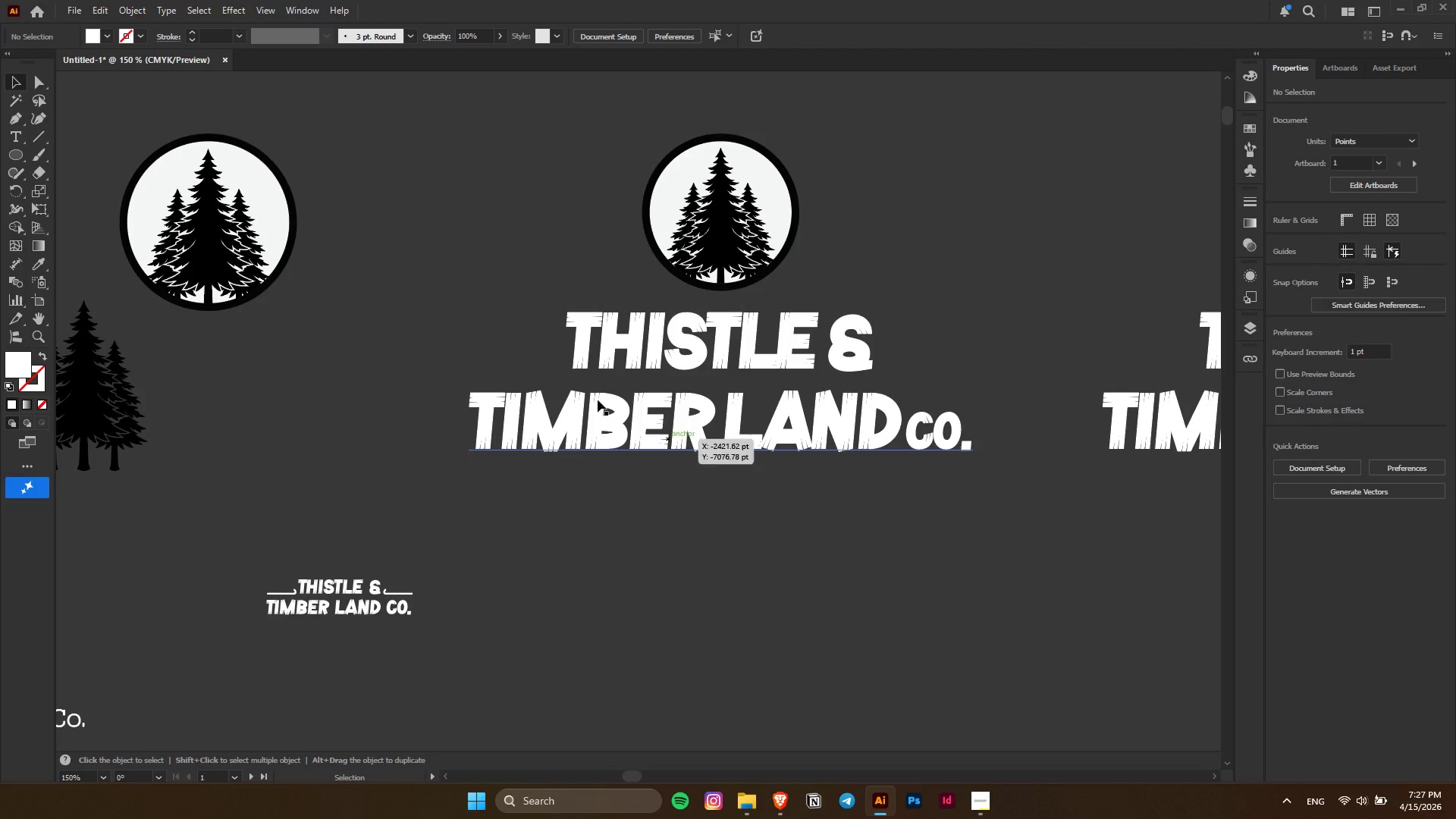 
key(Alt+AltLeft)
 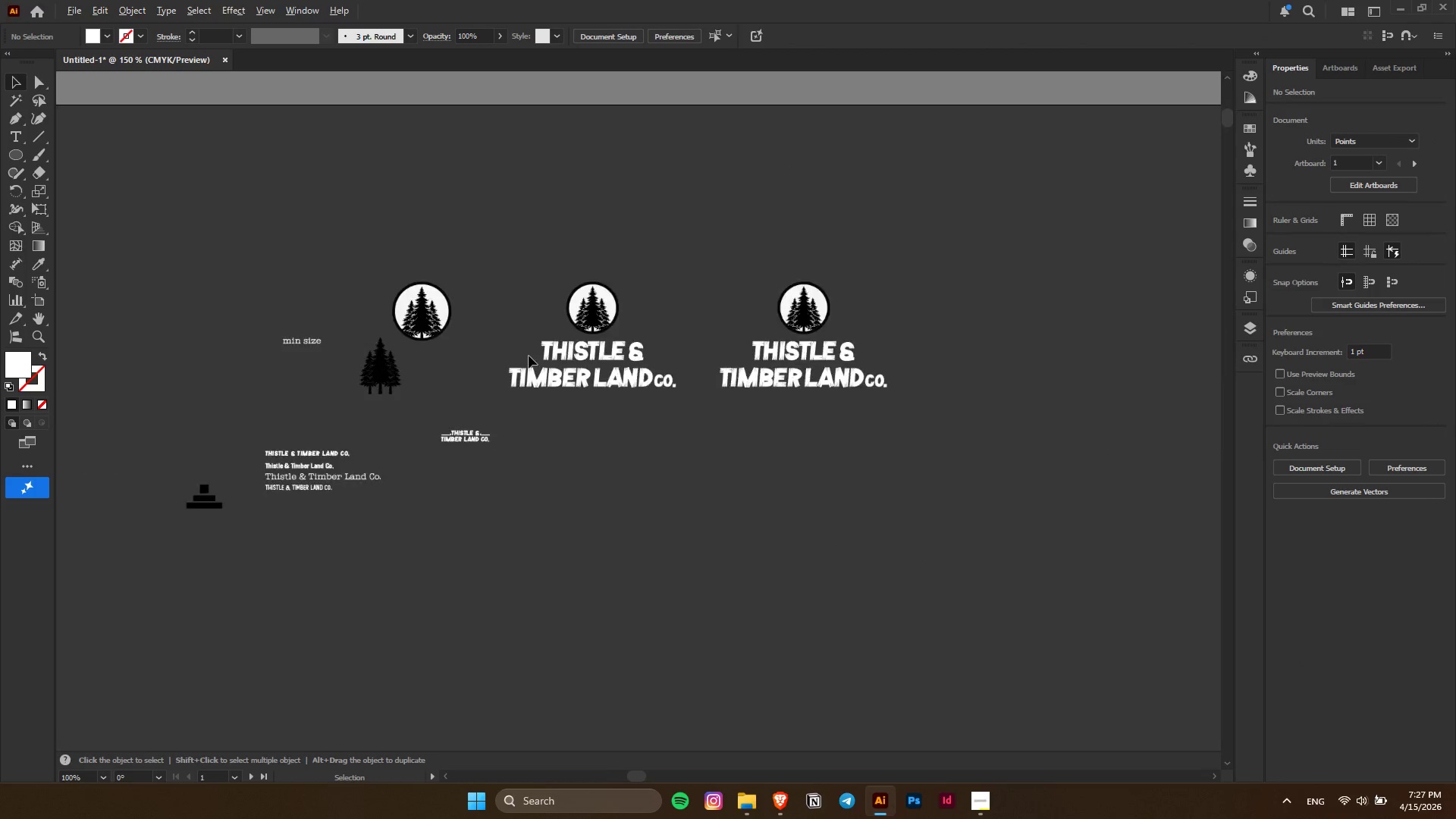 
hold_key(key=ControlLeft, duration=0.62)
scroll: coordinate [529, 356], scroll_direction: down, amount: 1.0
 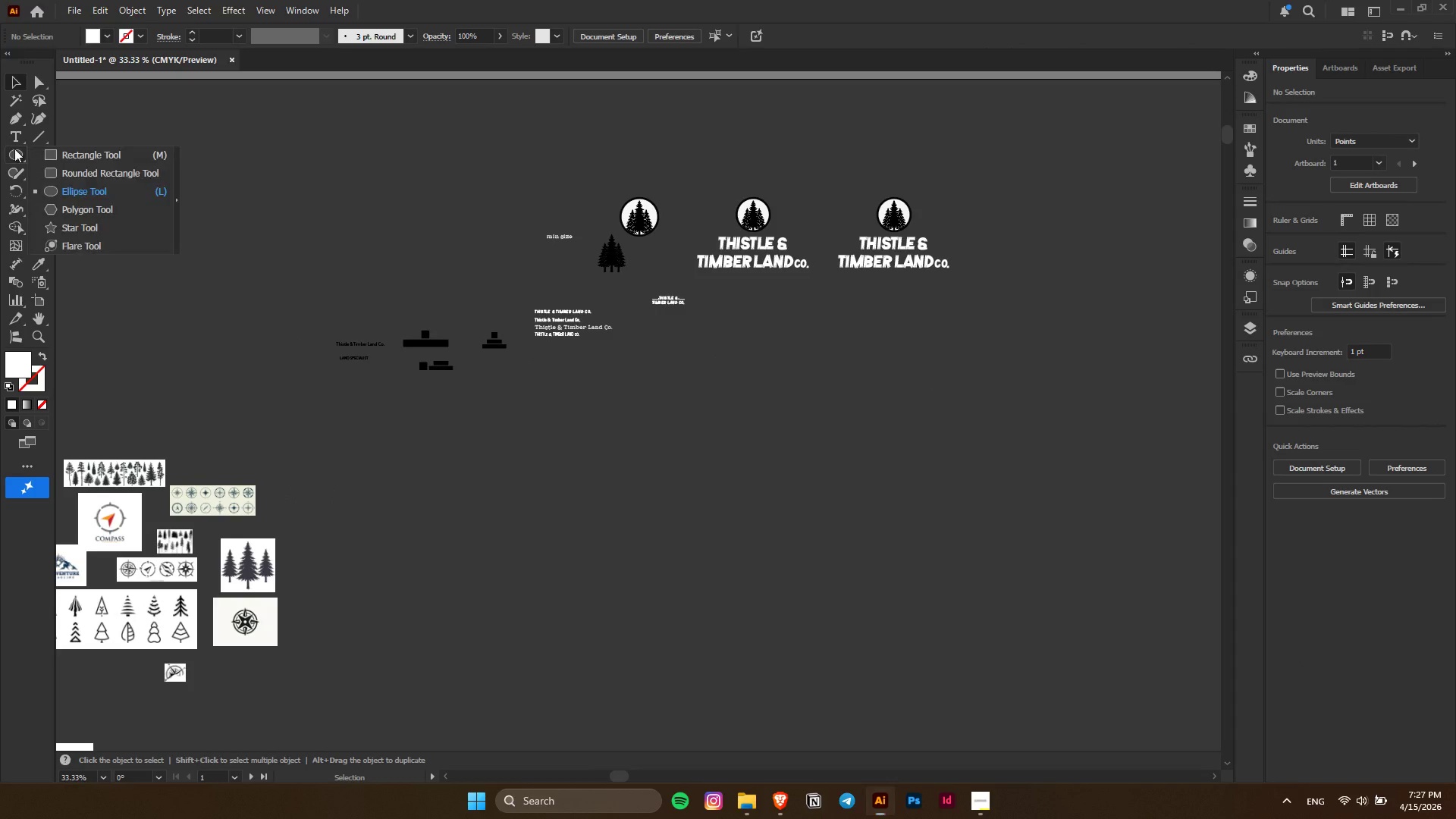 
right_click([14, 149])
 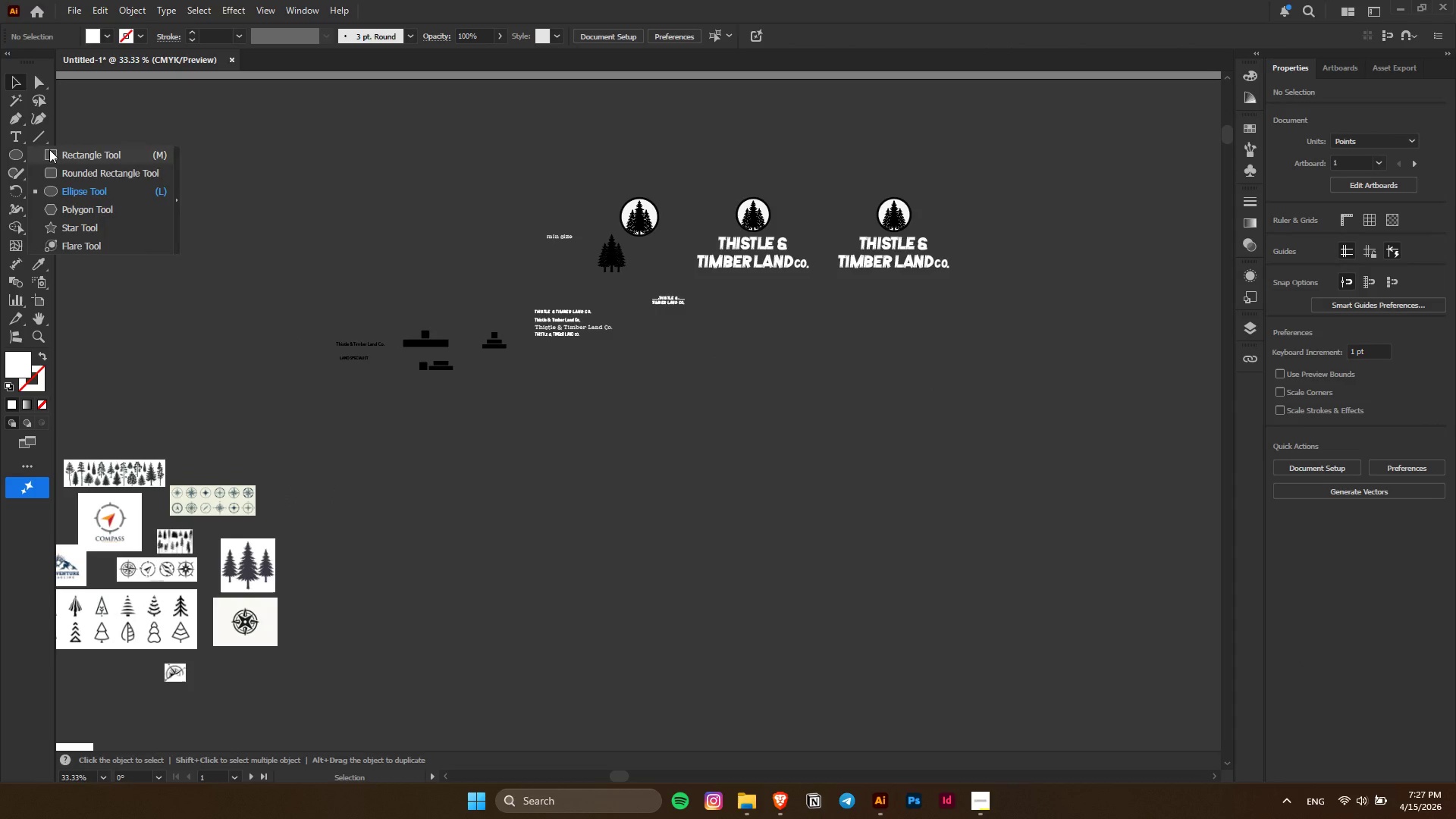 
left_click([49, 149])
 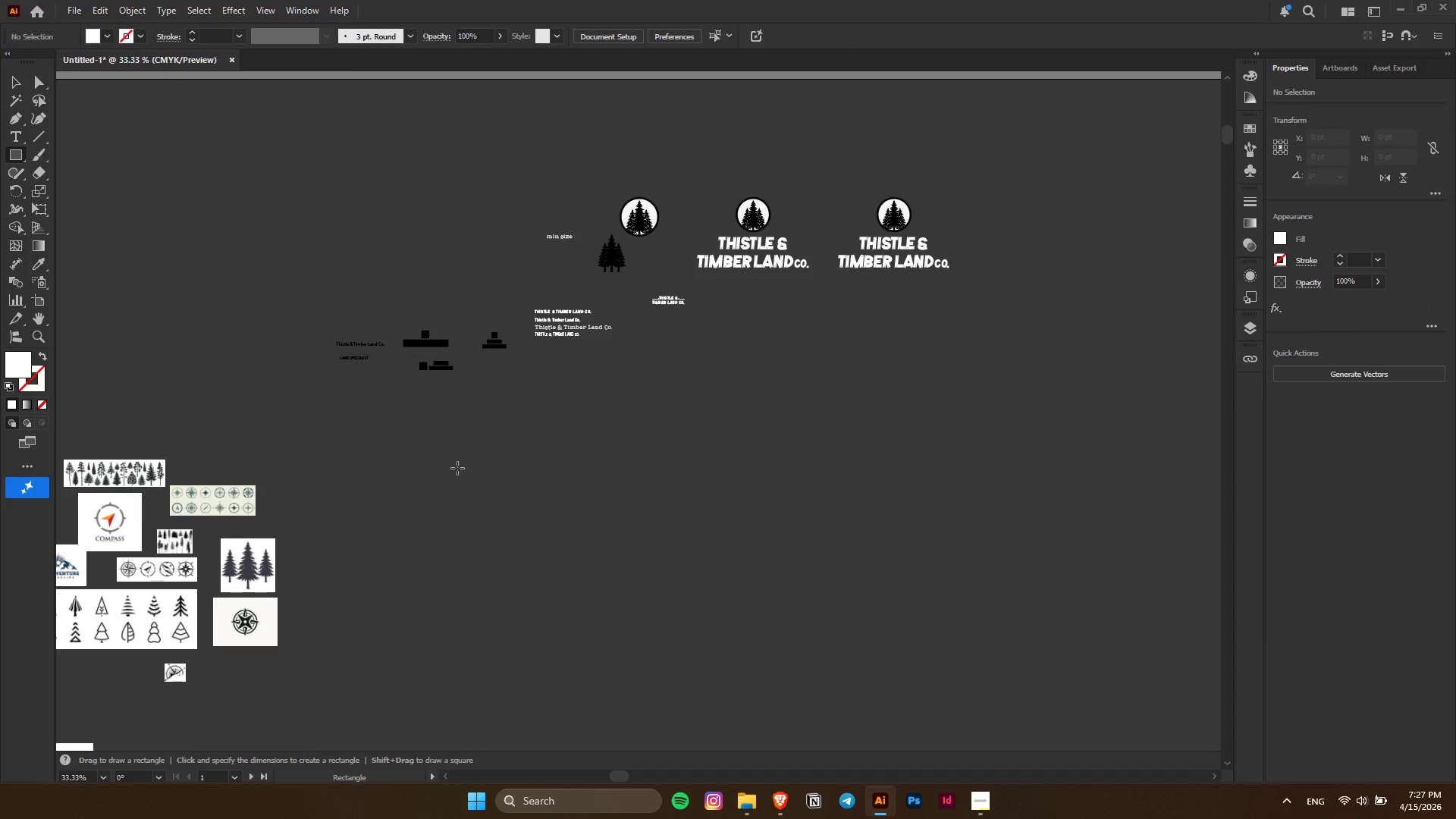 
hold_key(key=ShiftLeft, duration=1.16)
hold_key(key=AltLeft, duration=1.03)
left_click_drag(start_coordinate=[463, 479], to_coordinate=[496, 500])
 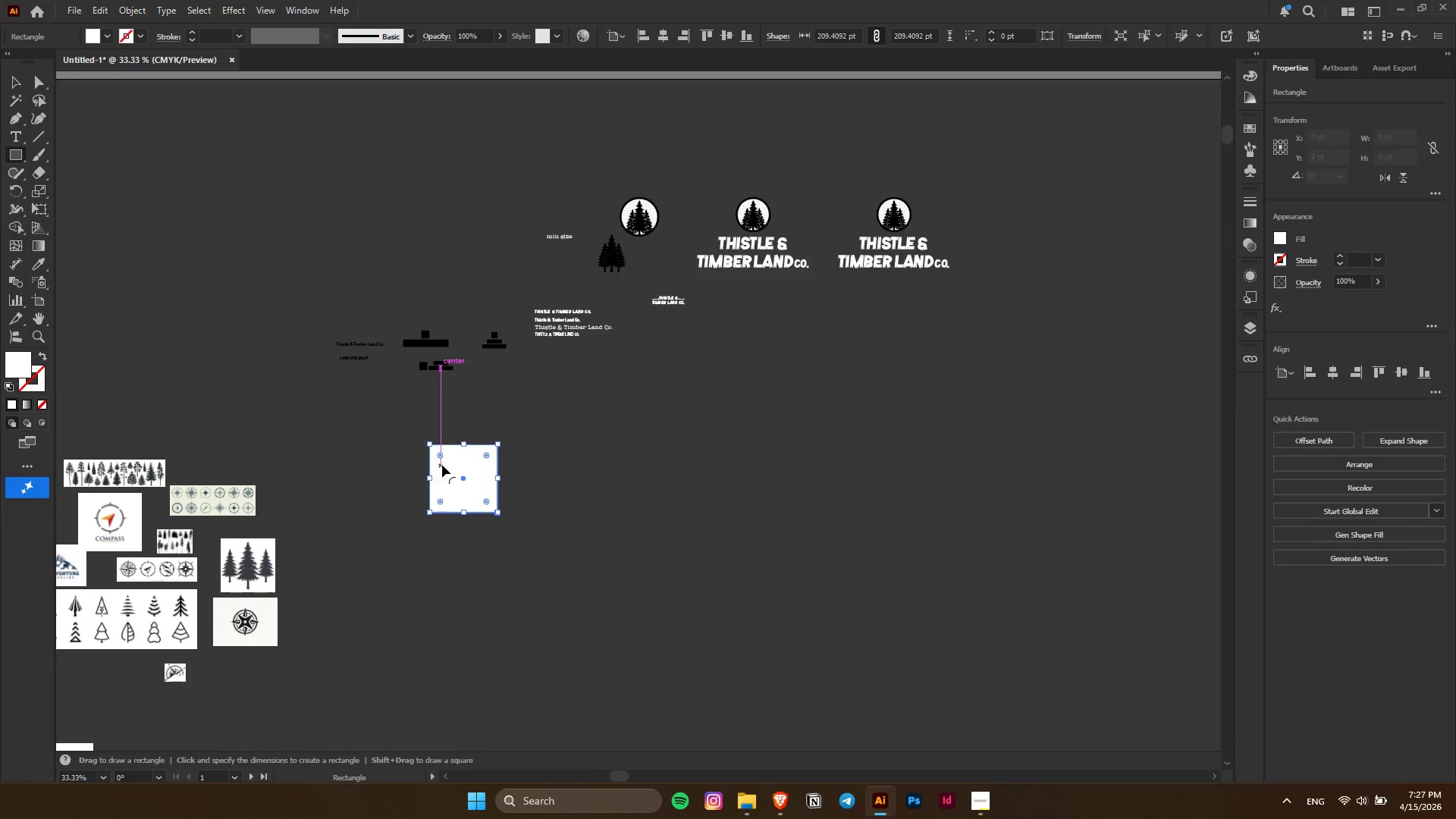 
key(Alt+AltLeft)
 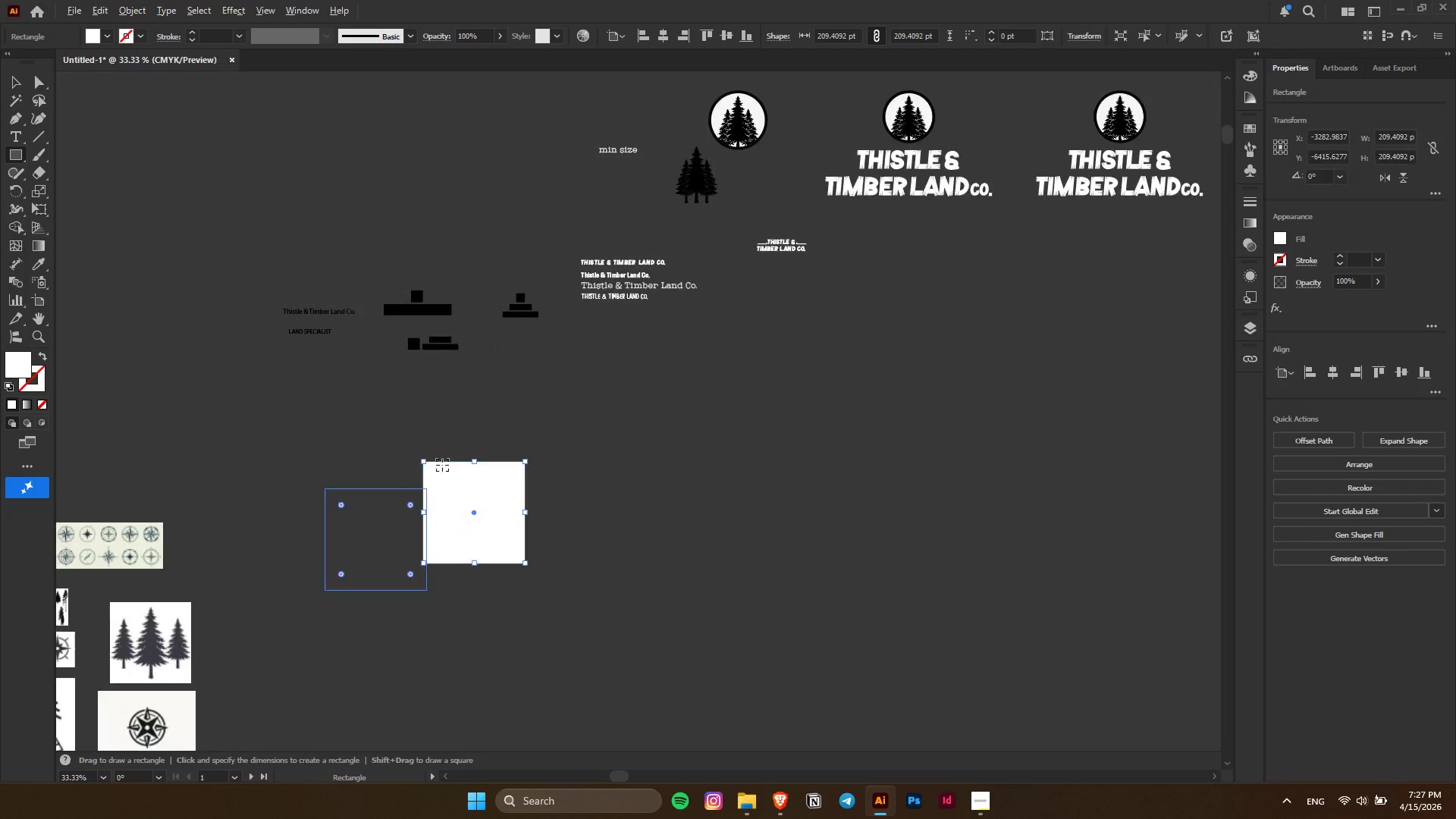 
scroll: coordinate [442, 465], scroll_direction: up, amount: 2.0
 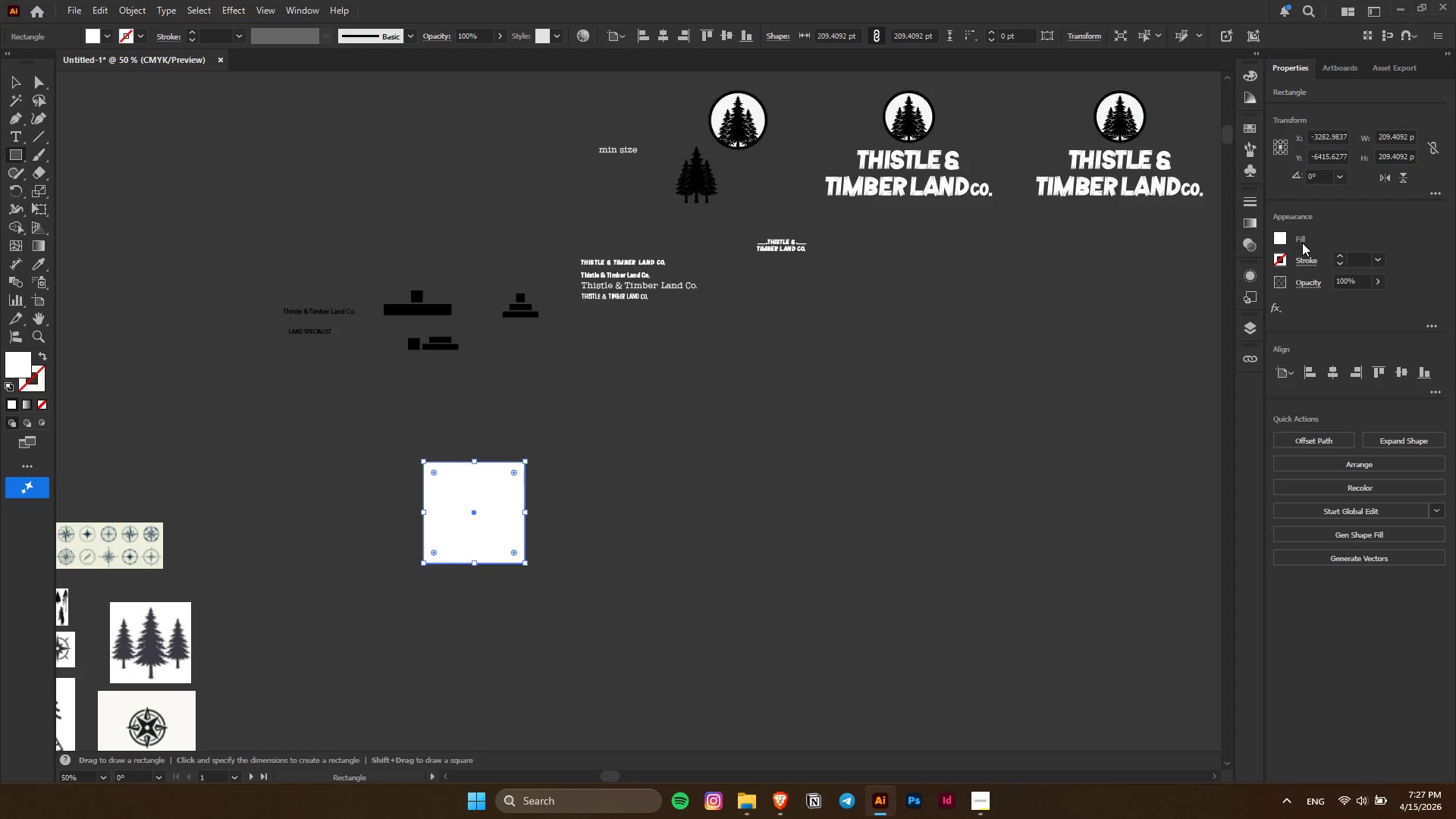 
left_click([1275, 237])
 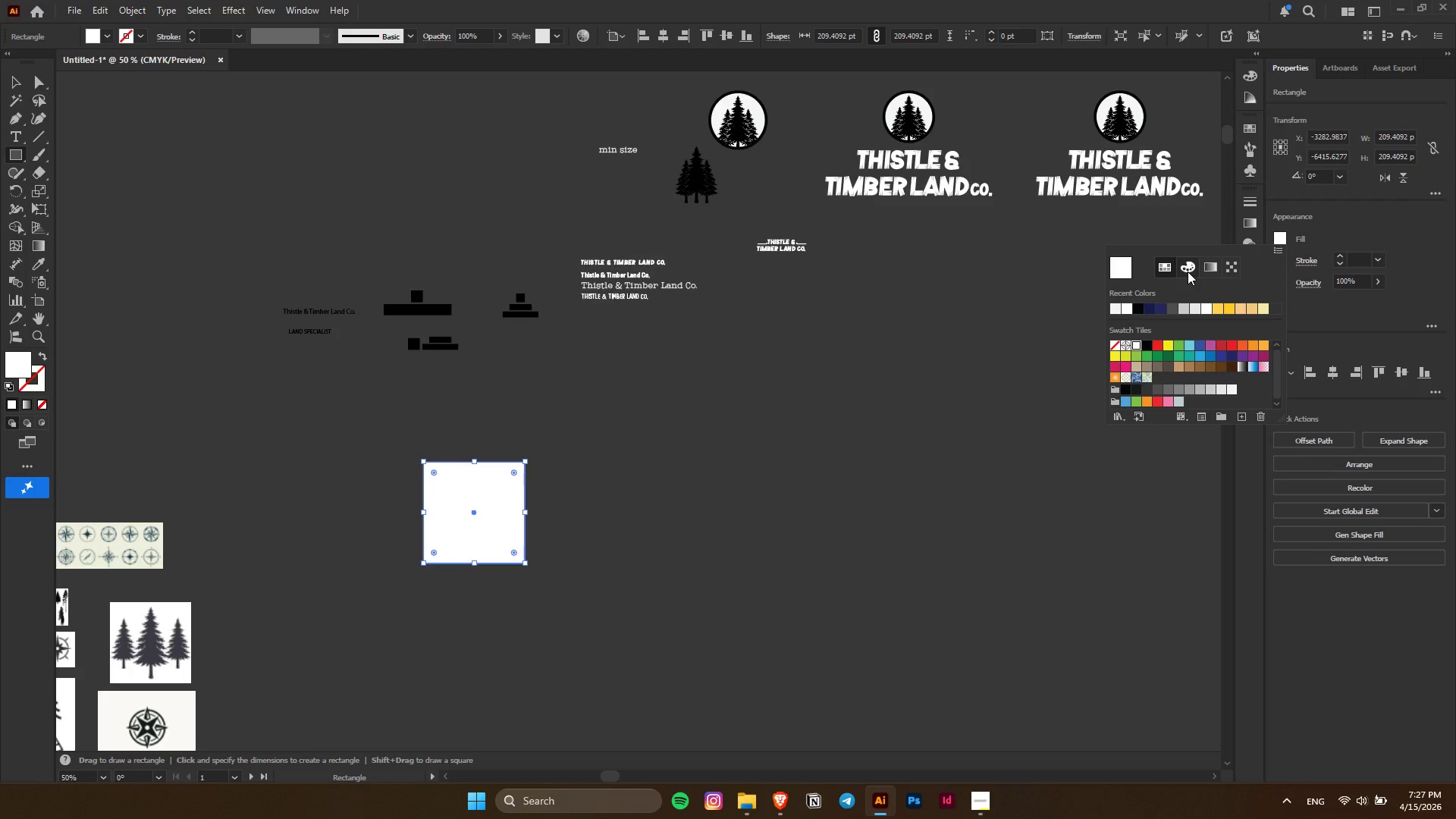 
left_click([1188, 271])
 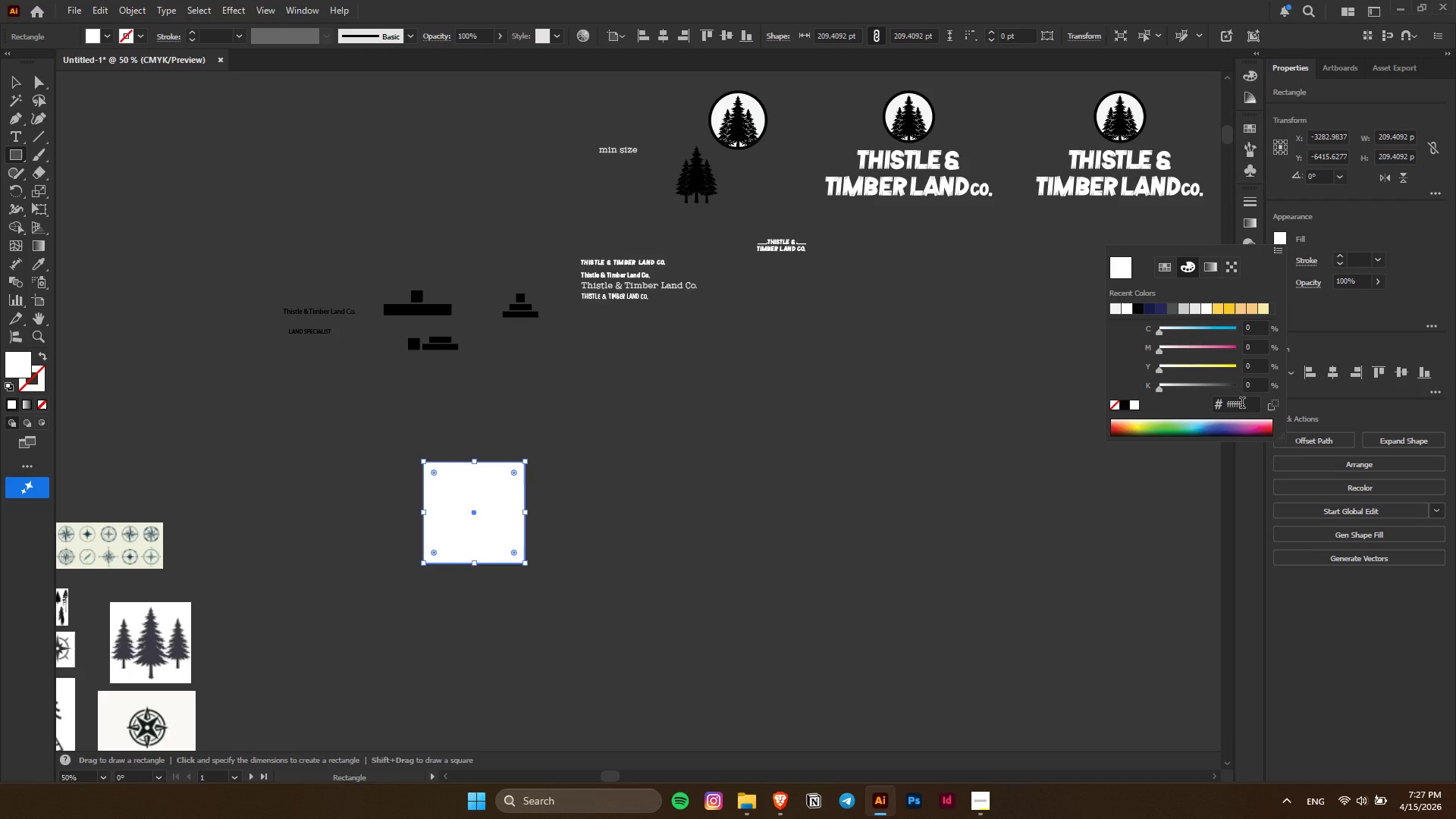 
left_click_drag(start_coordinate=[1244, 403], to_coordinate=[1215, 403])
 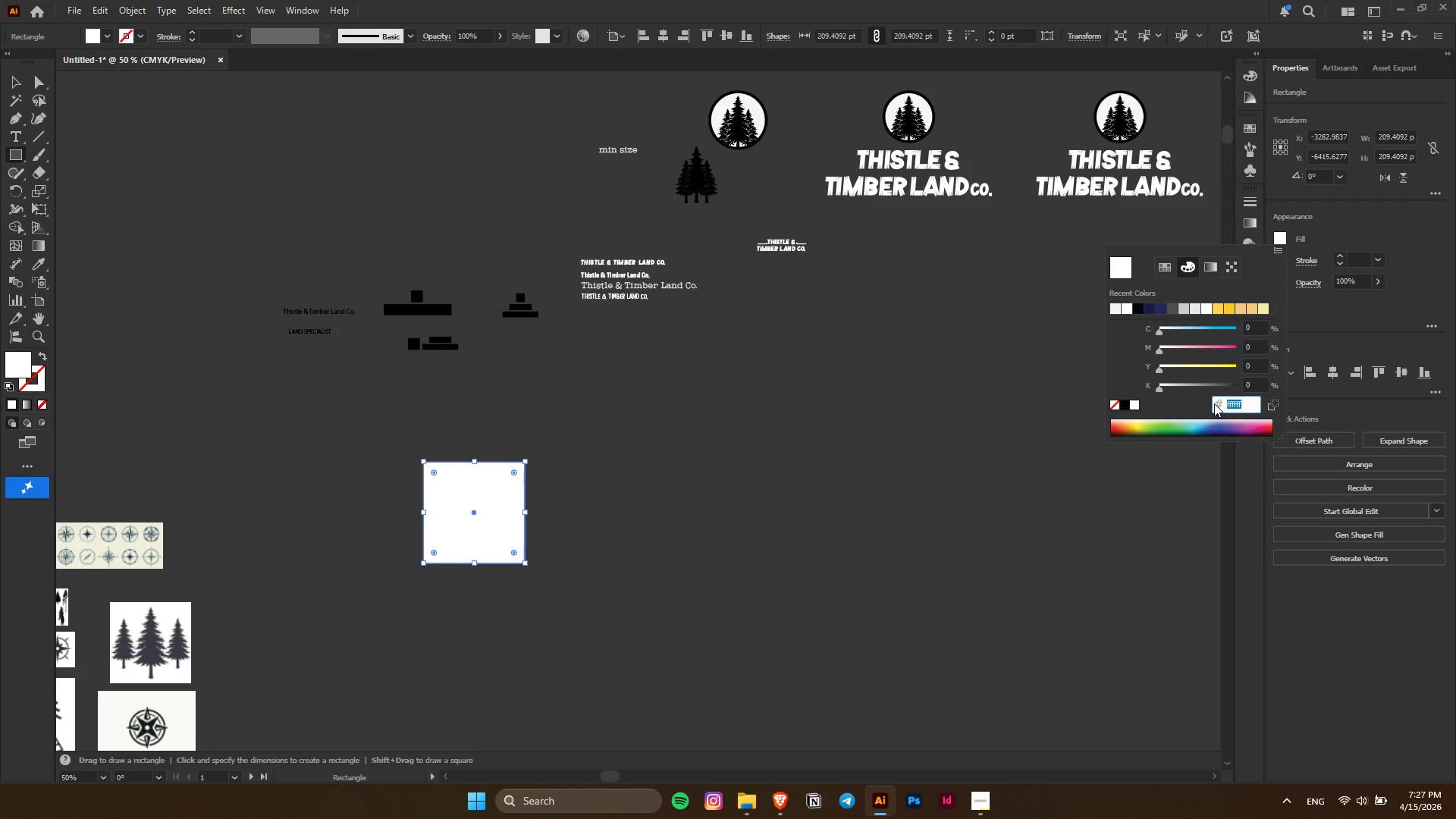 
type(2D4030)
 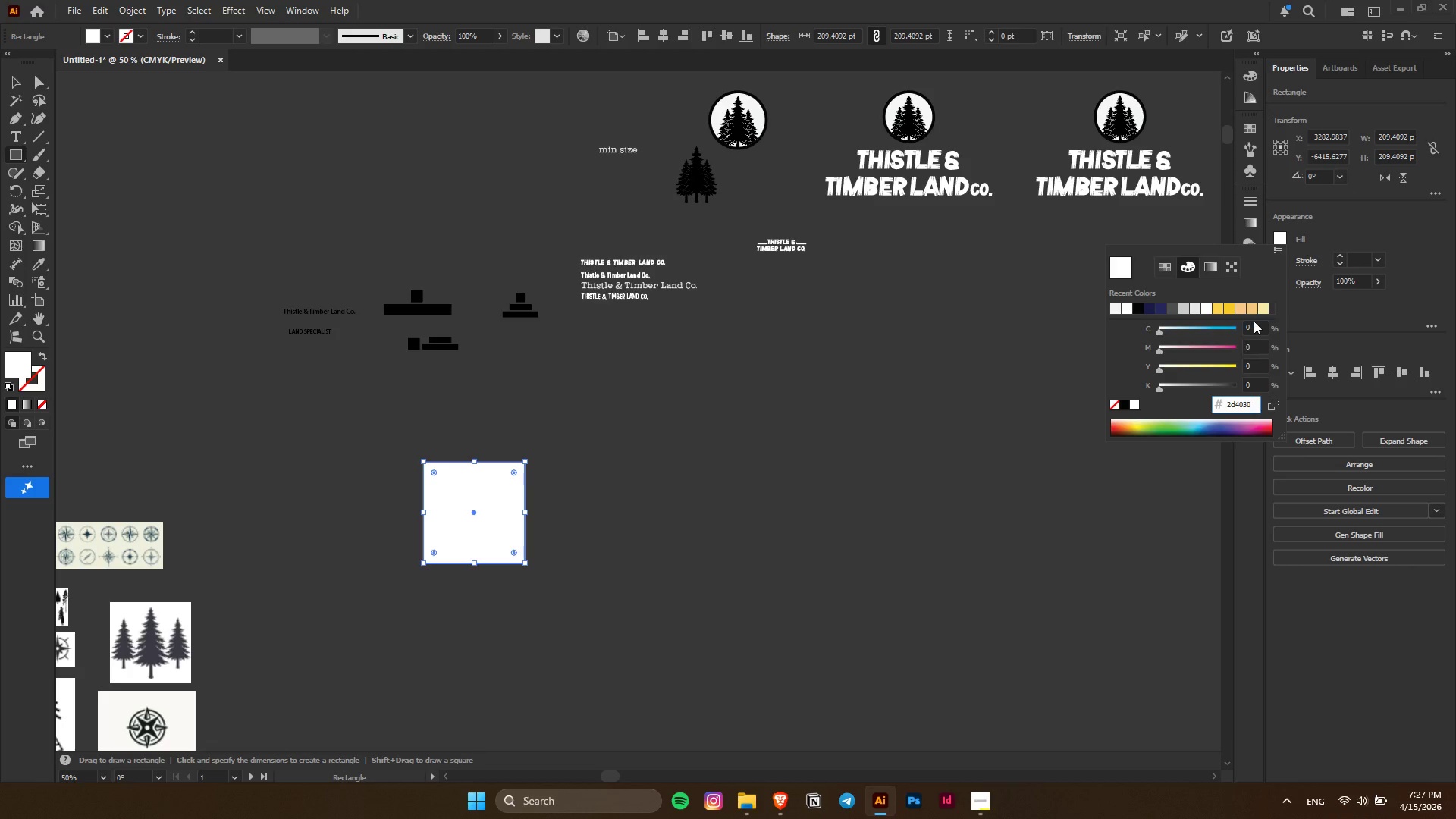 
double_click([1255, 328])
 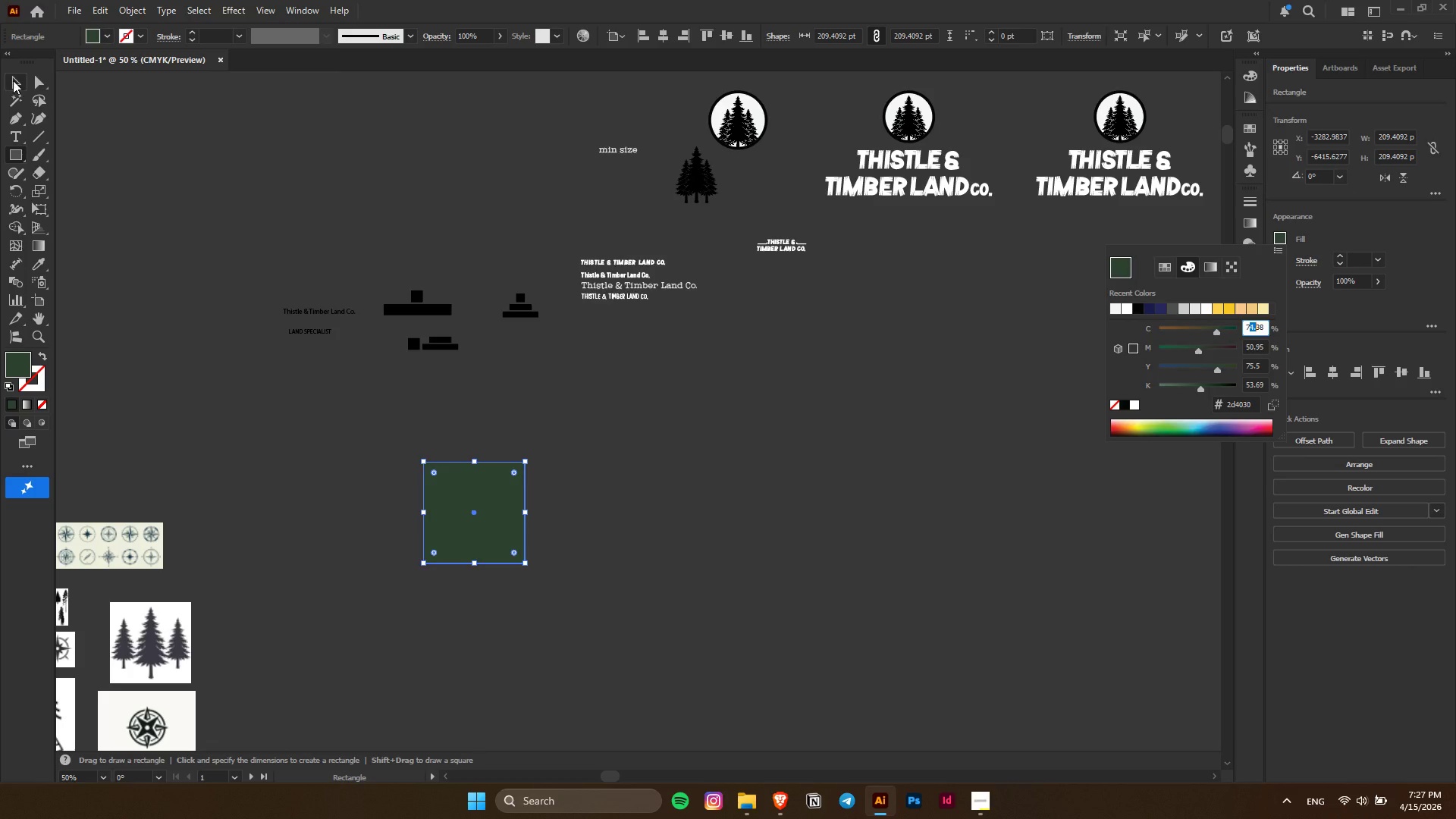 
double_click([644, 460])
 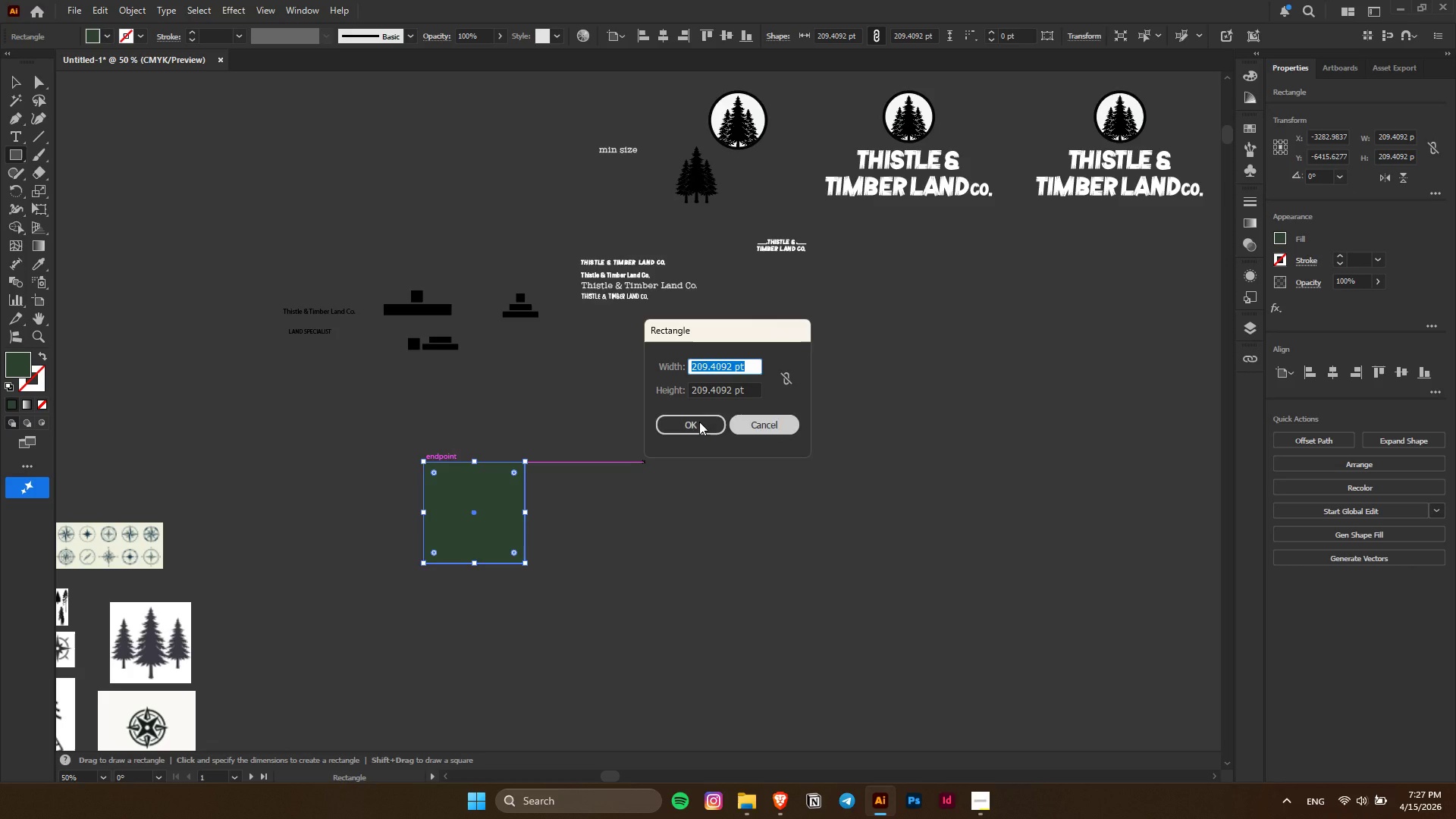 
left_click([680, 419])
 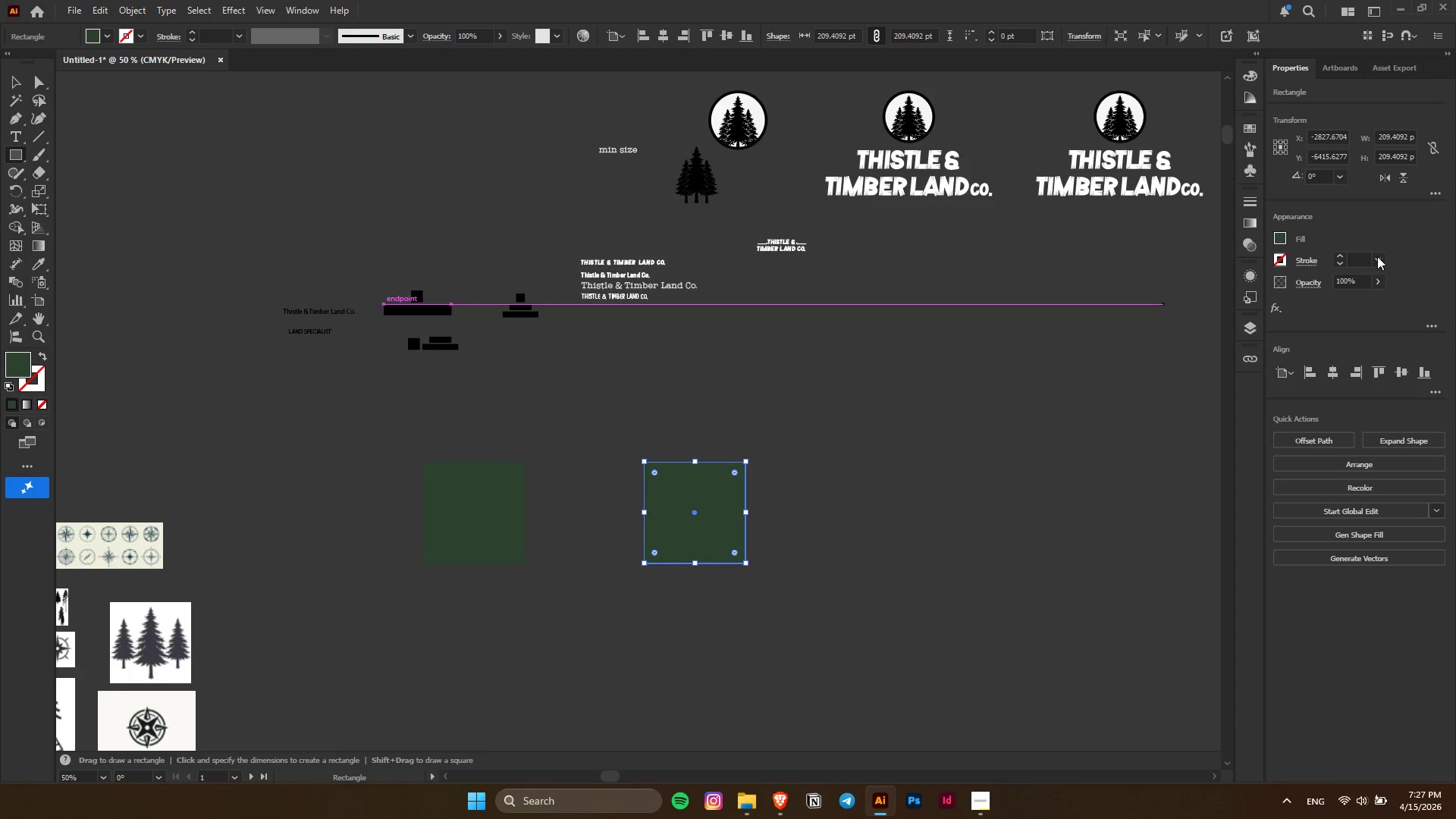 
left_click([1279, 238])
 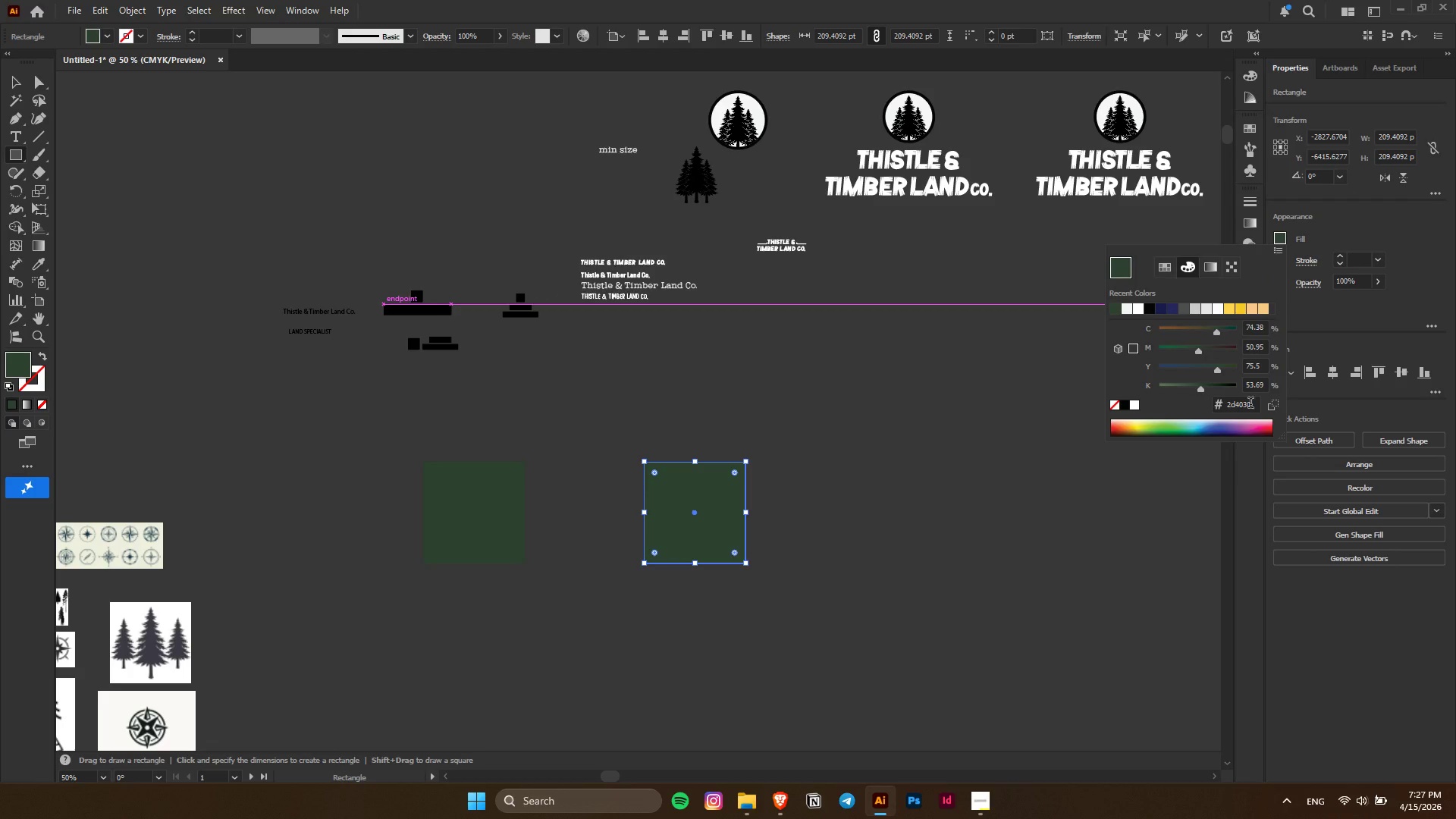 
double_click([1250, 403])
 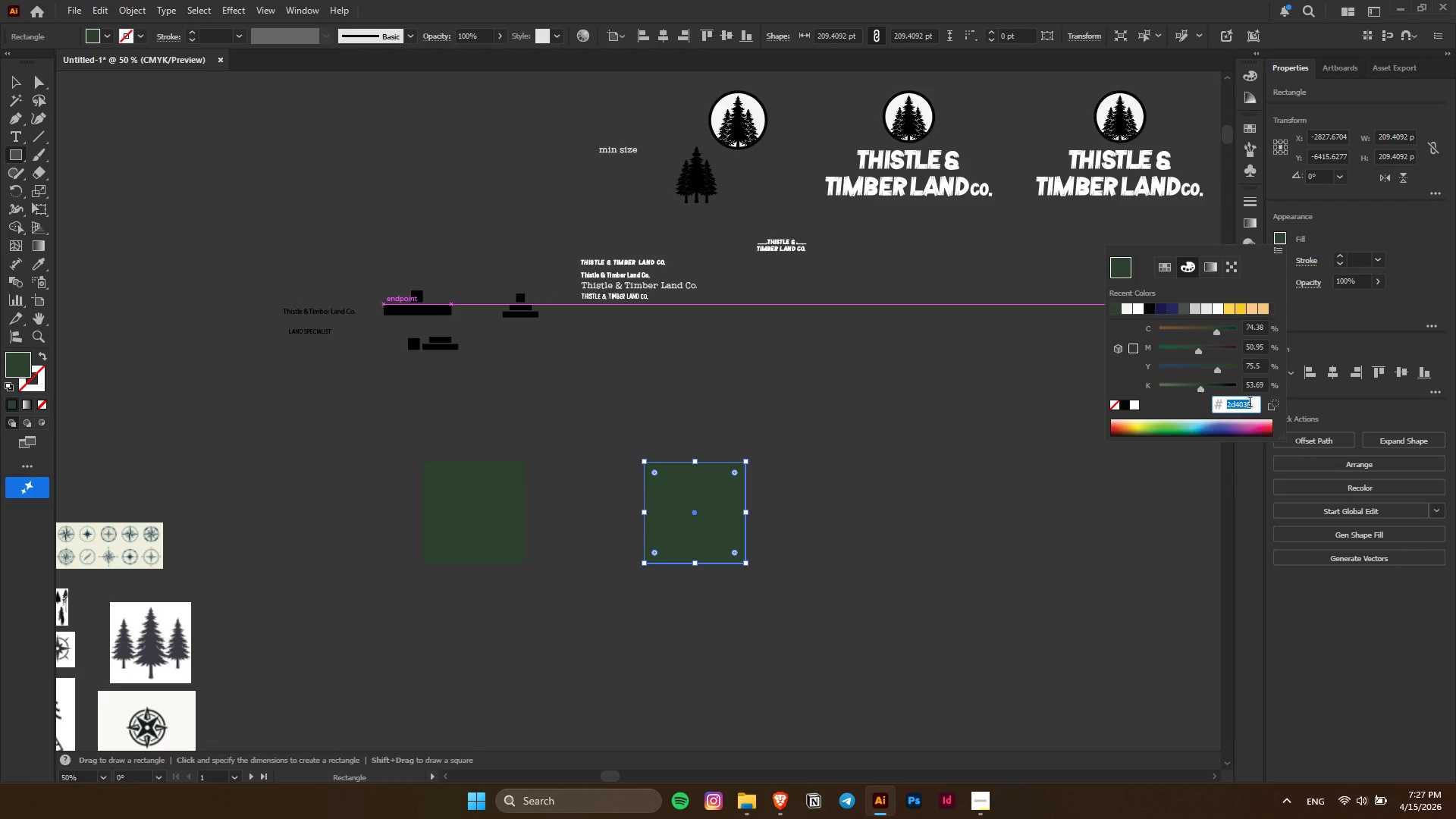 
type(C5A059)
 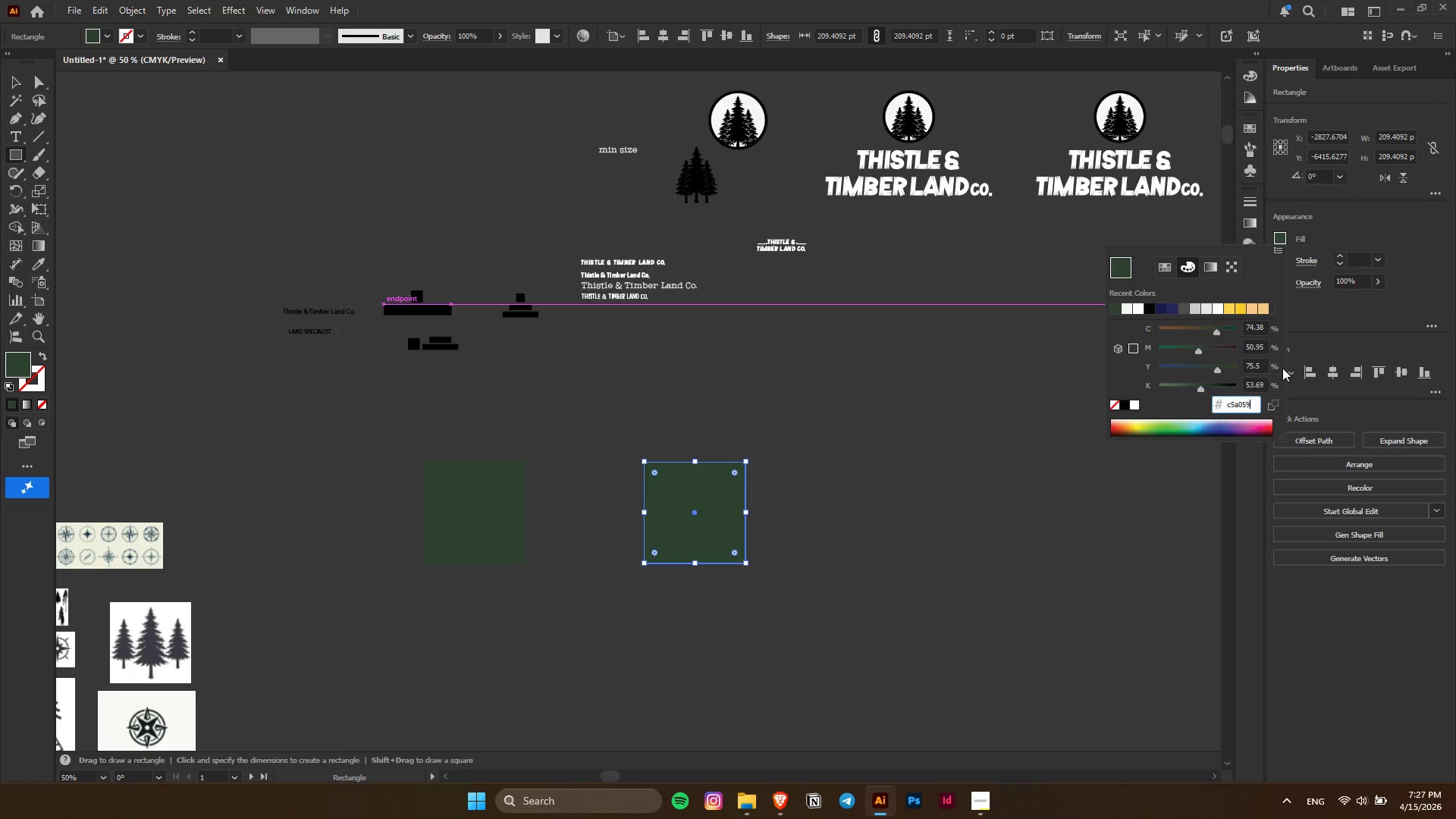 
left_click([1265, 347])
 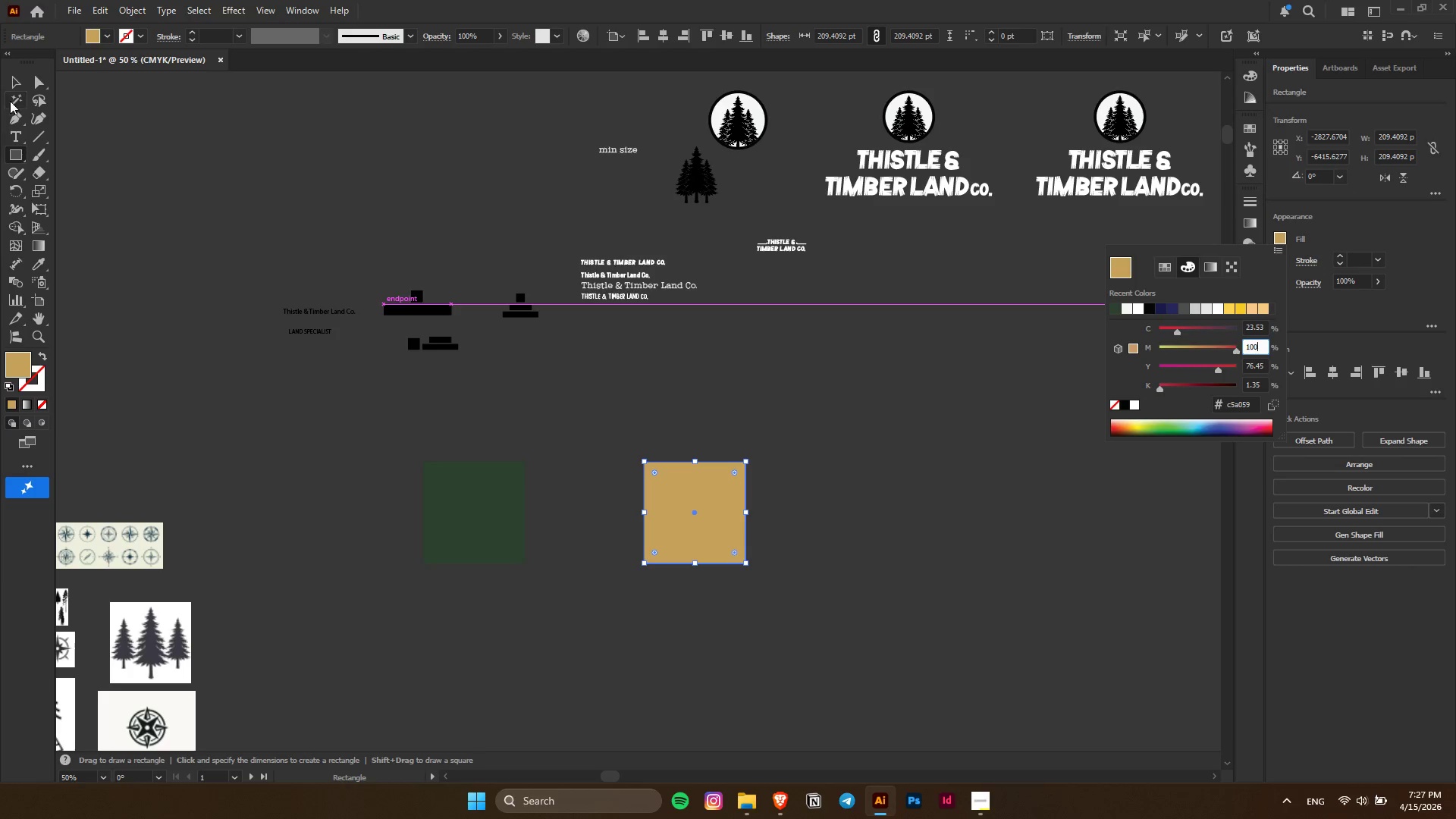 
left_click([14, 83])
 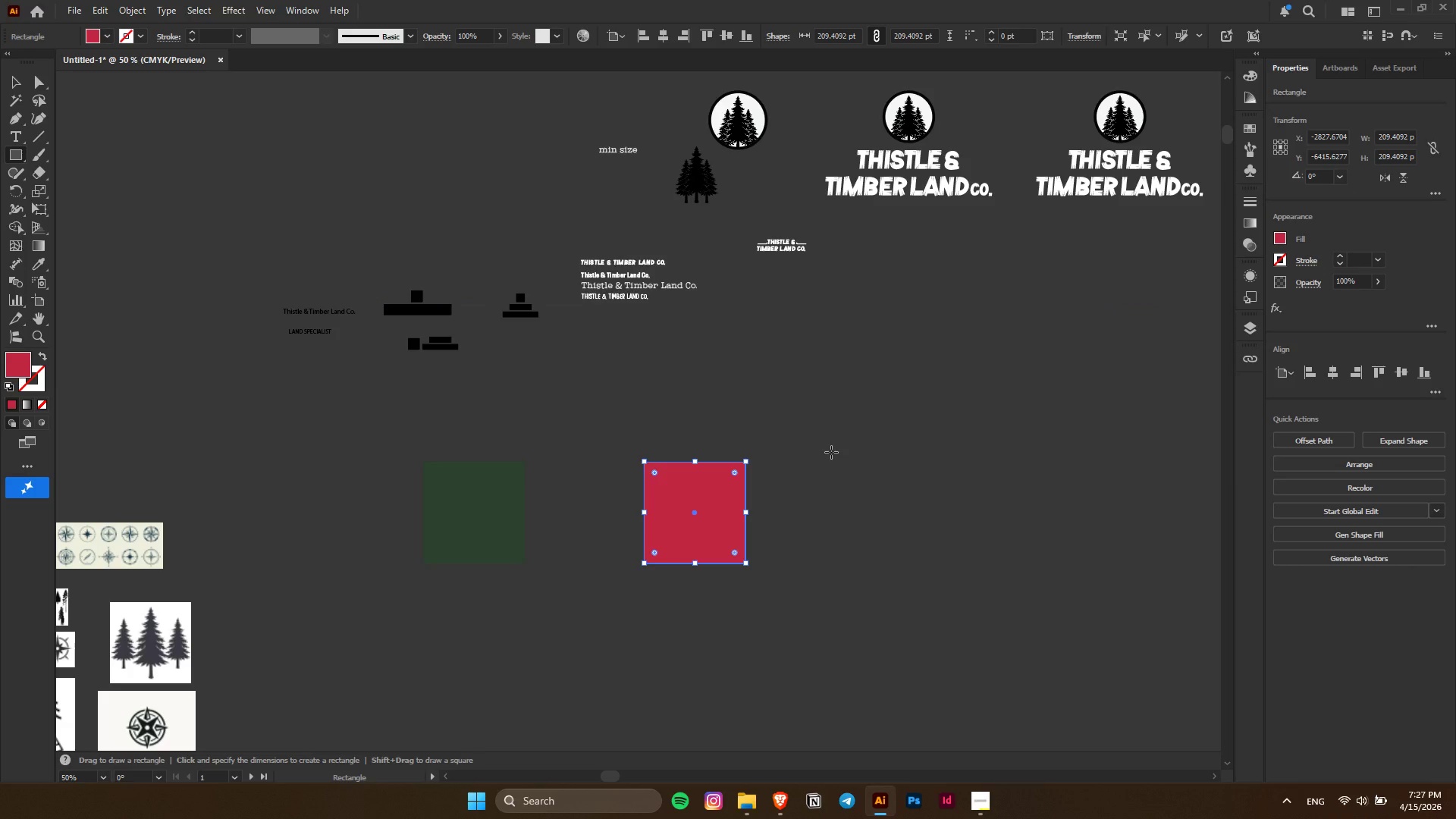 
key(Control+ControlLeft)
 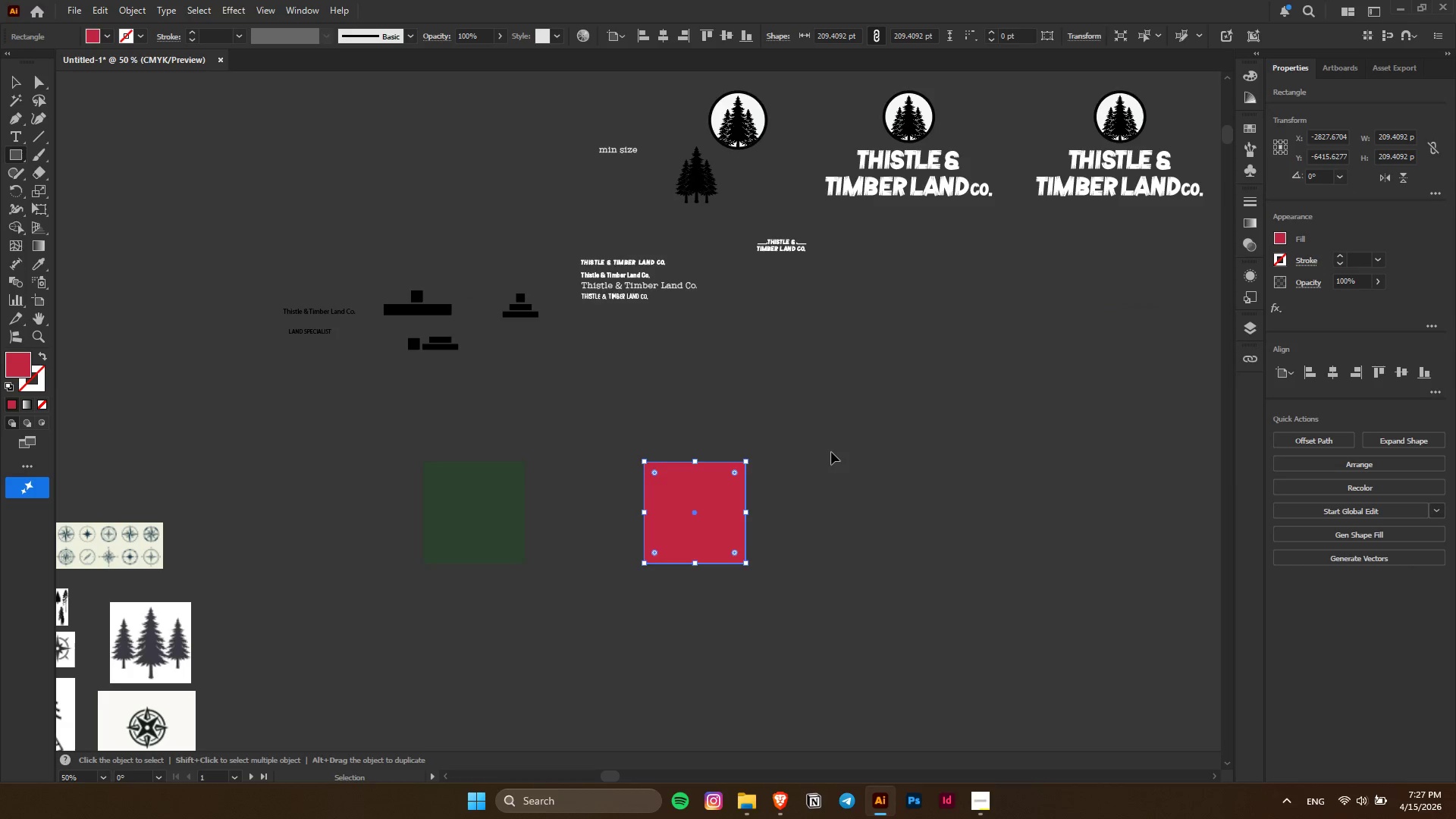 
key(Control+Z)
 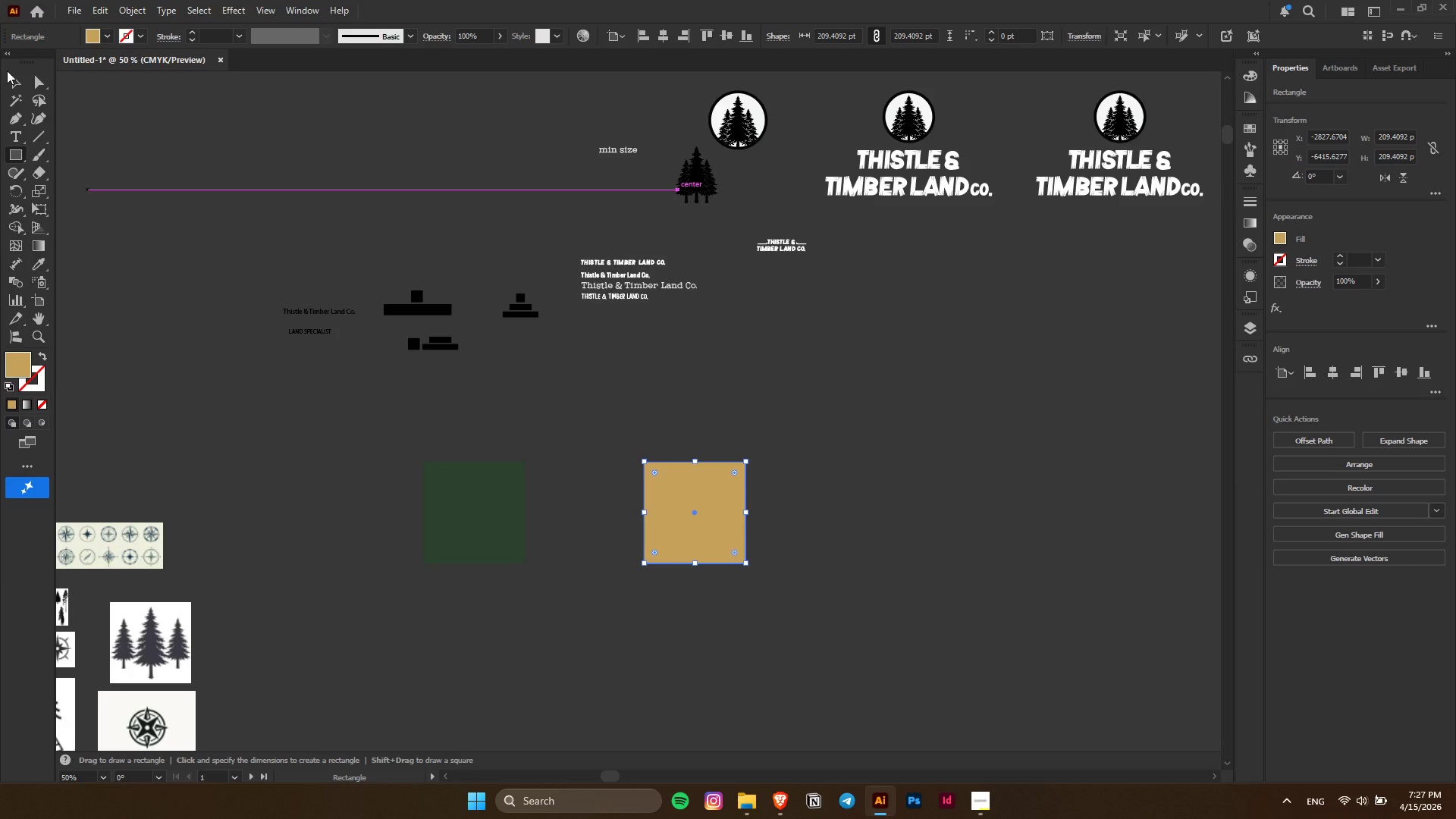 
double_click([15, 81])
 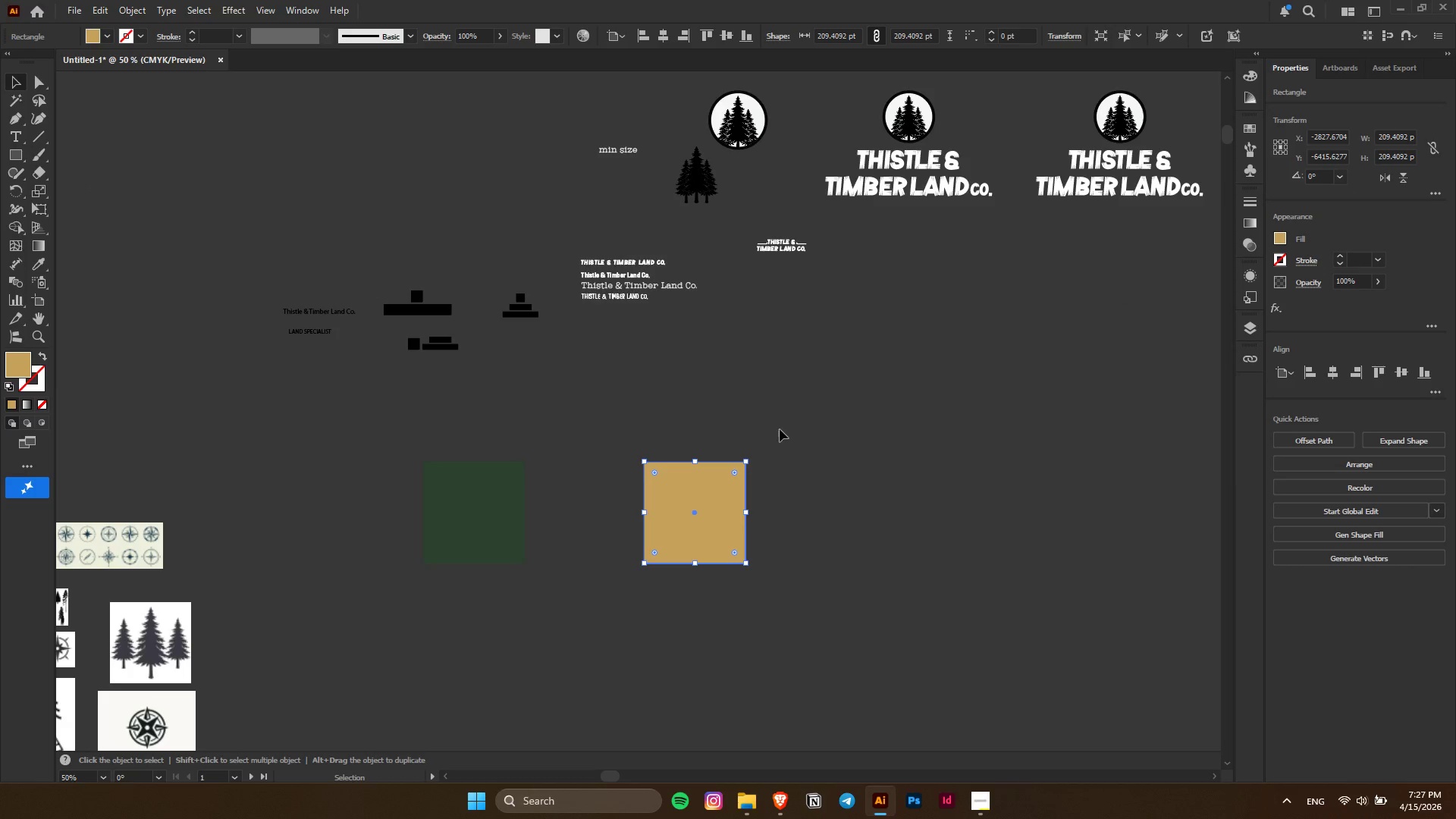 
triple_click([780, 429])
 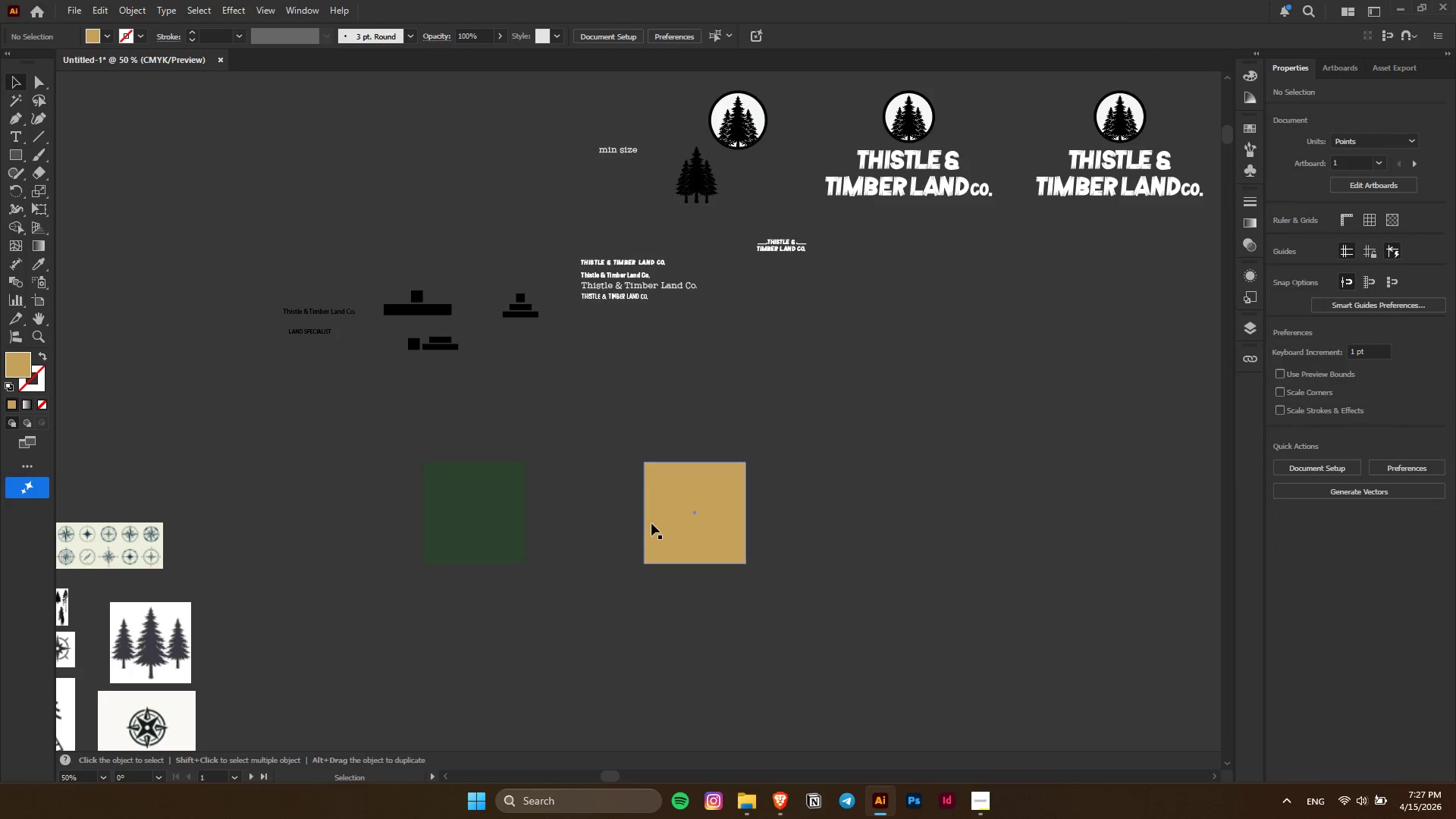 
left_click_drag(start_coordinate=[651, 523], to_coordinate=[560, 522])
 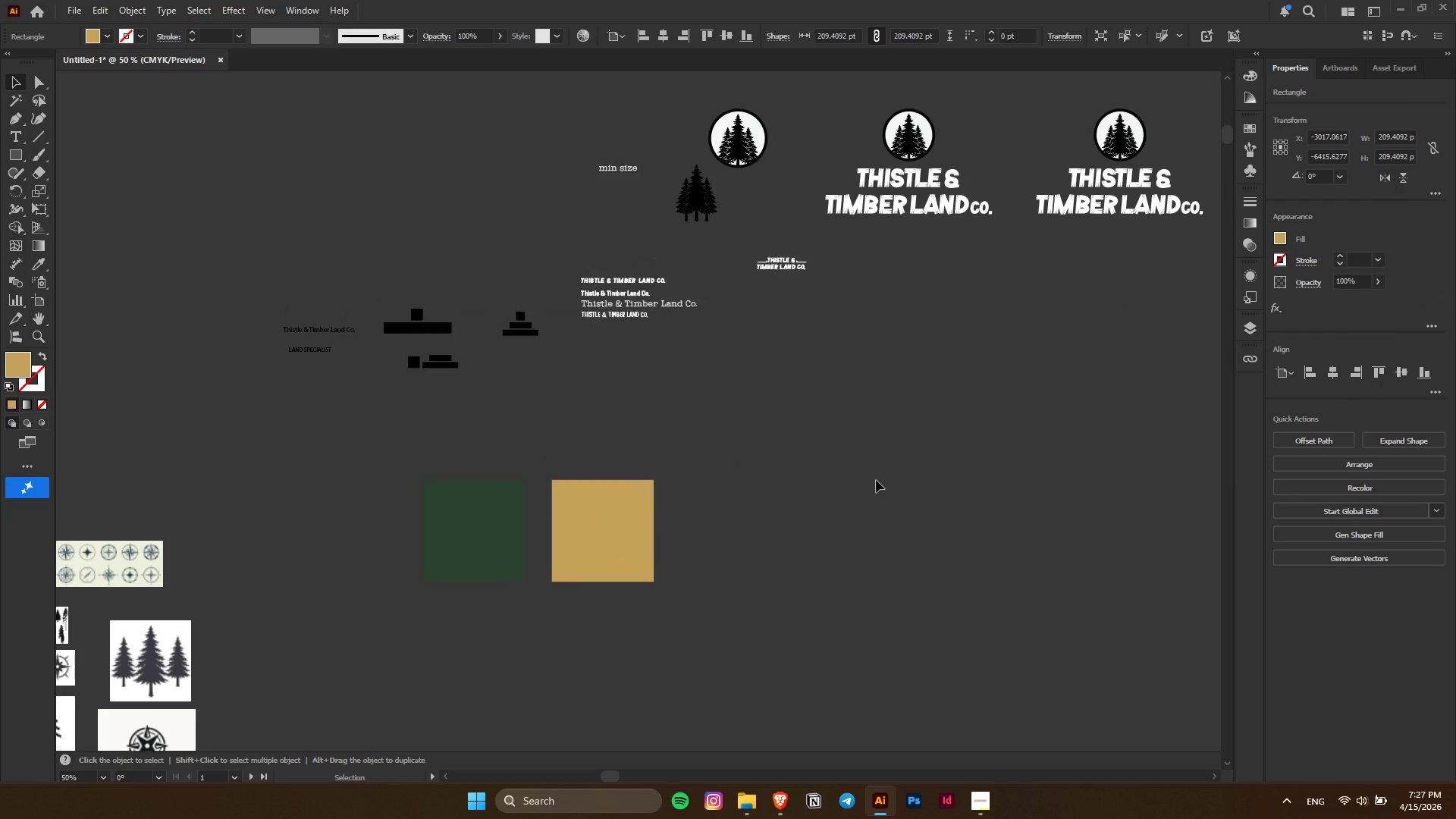 
hold_key(key=ShiftLeft, duration=0.83)
 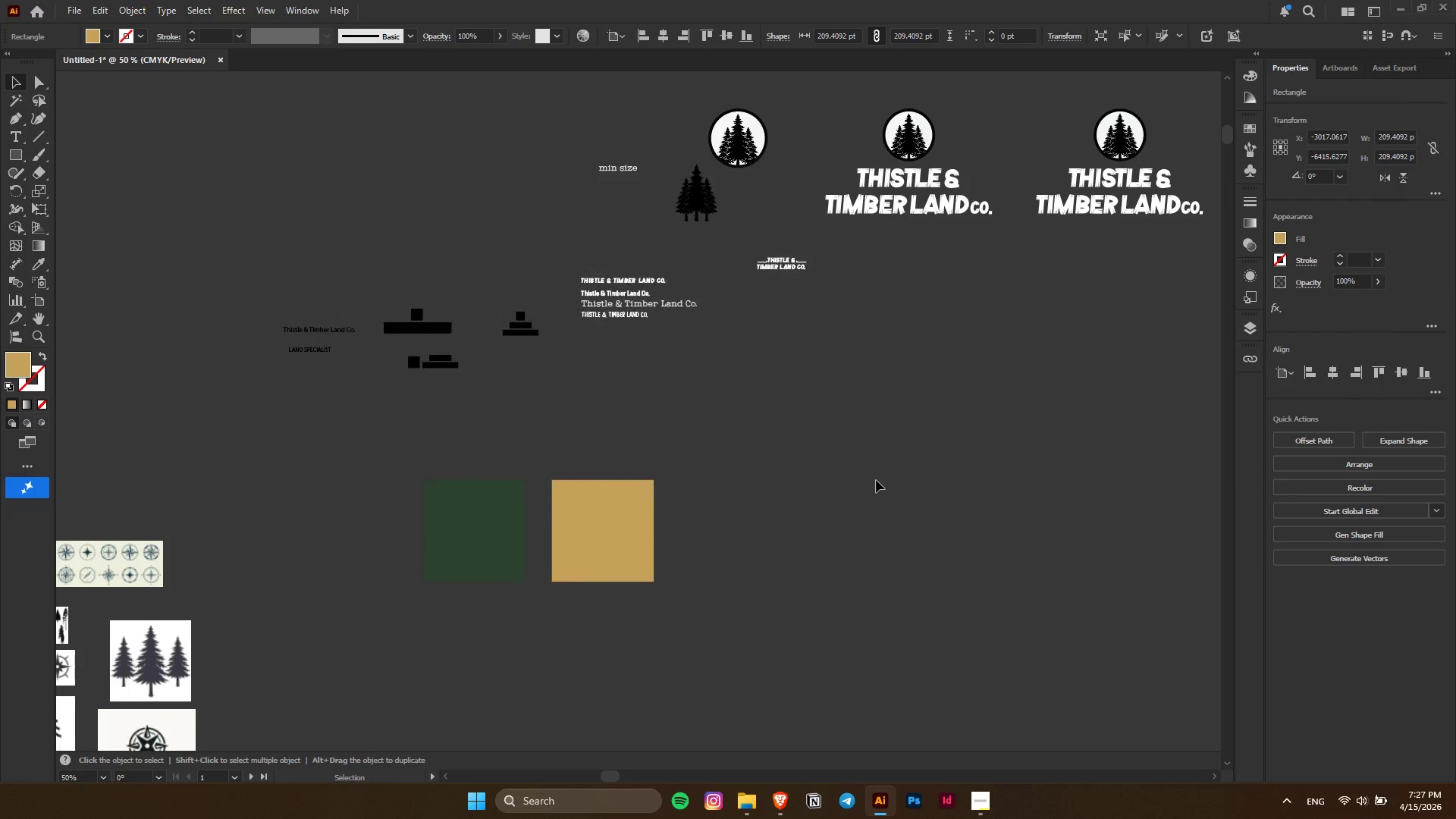 
left_click([876, 480])
 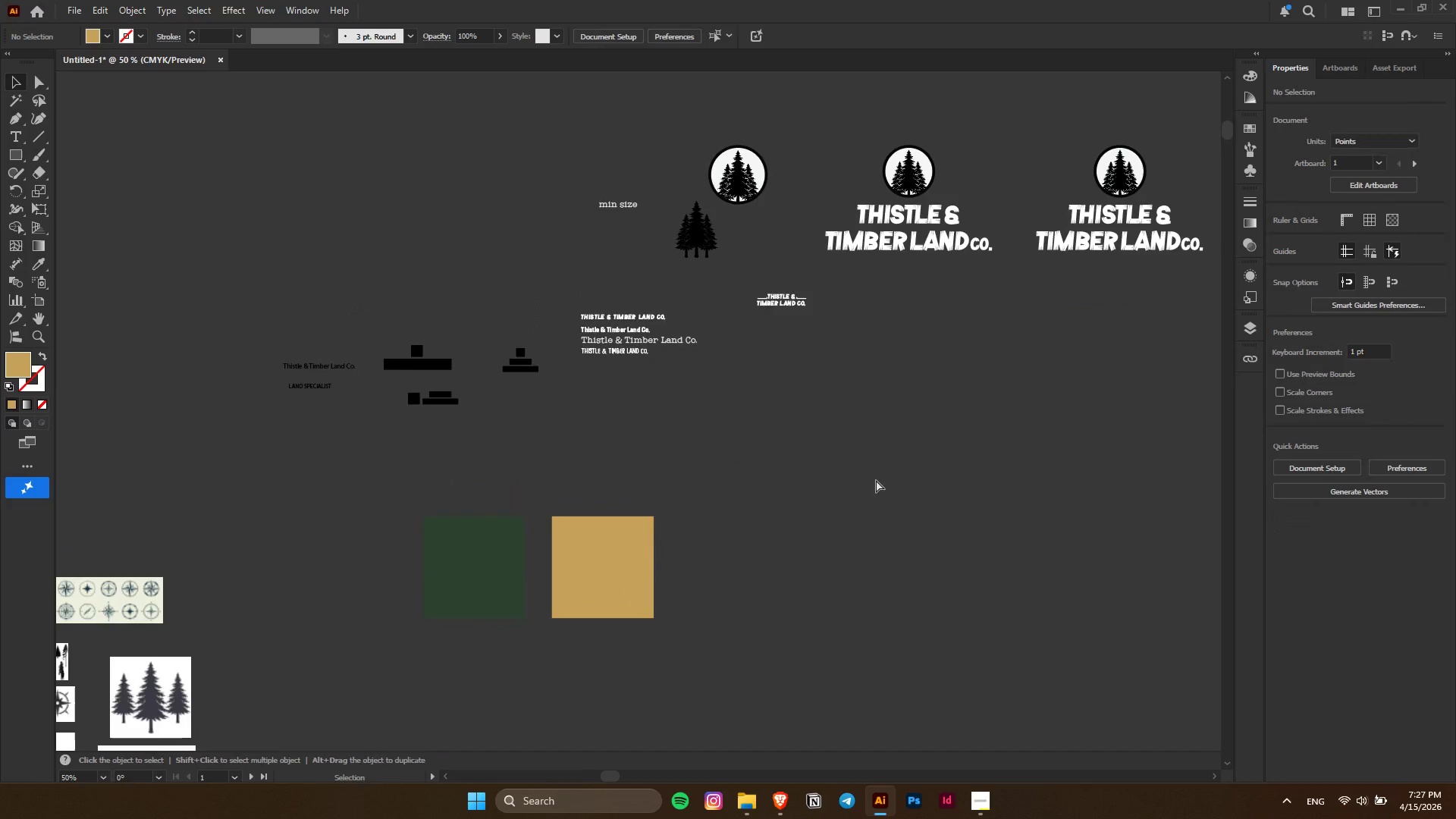 
scroll: coordinate [876, 480], scroll_direction: up, amount: 3.0
 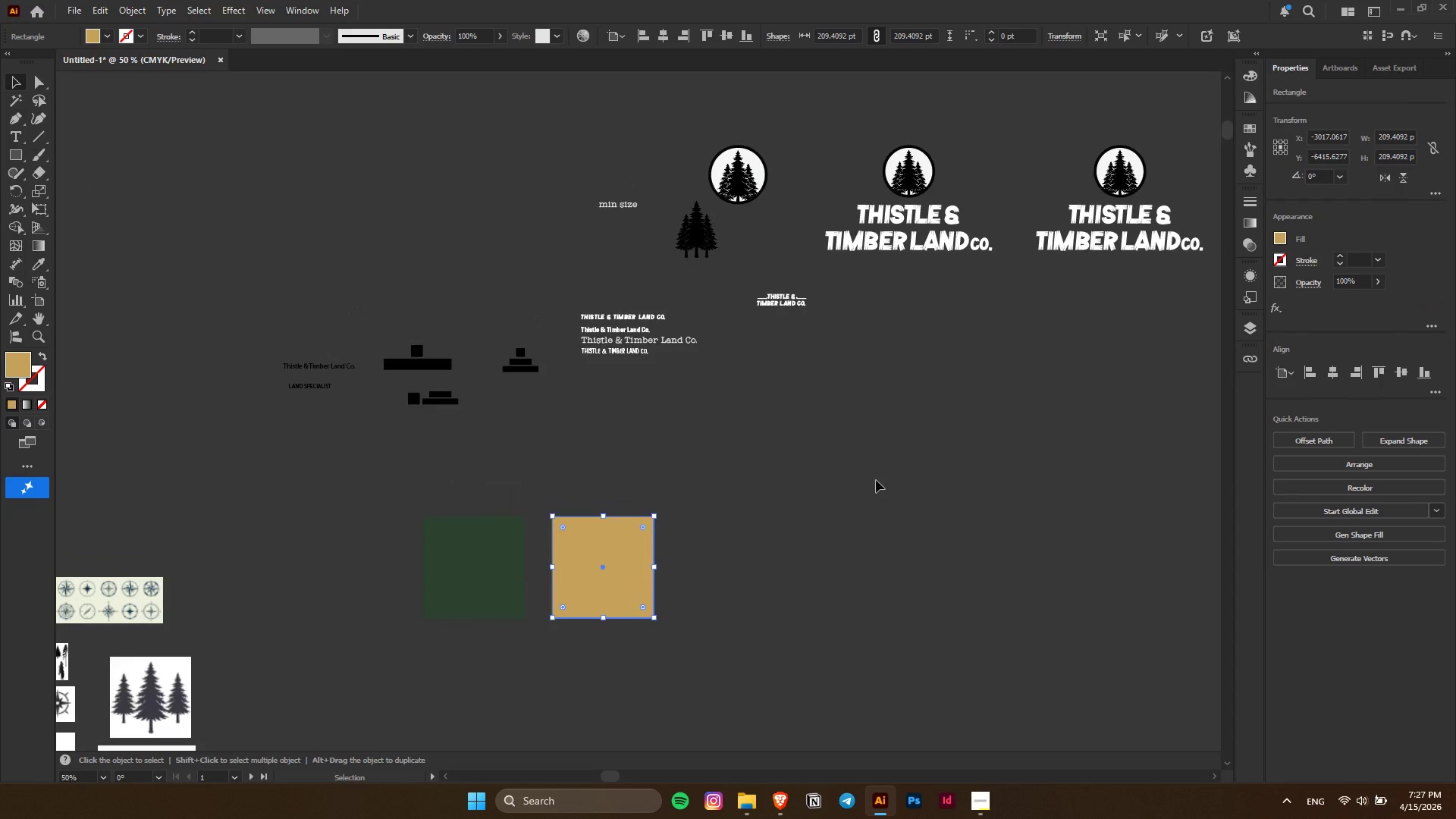 
hold_key(key=ControlLeft, duration=0.42)
scroll: coordinate [874, 498], scroll_direction: down, amount: 6.0
 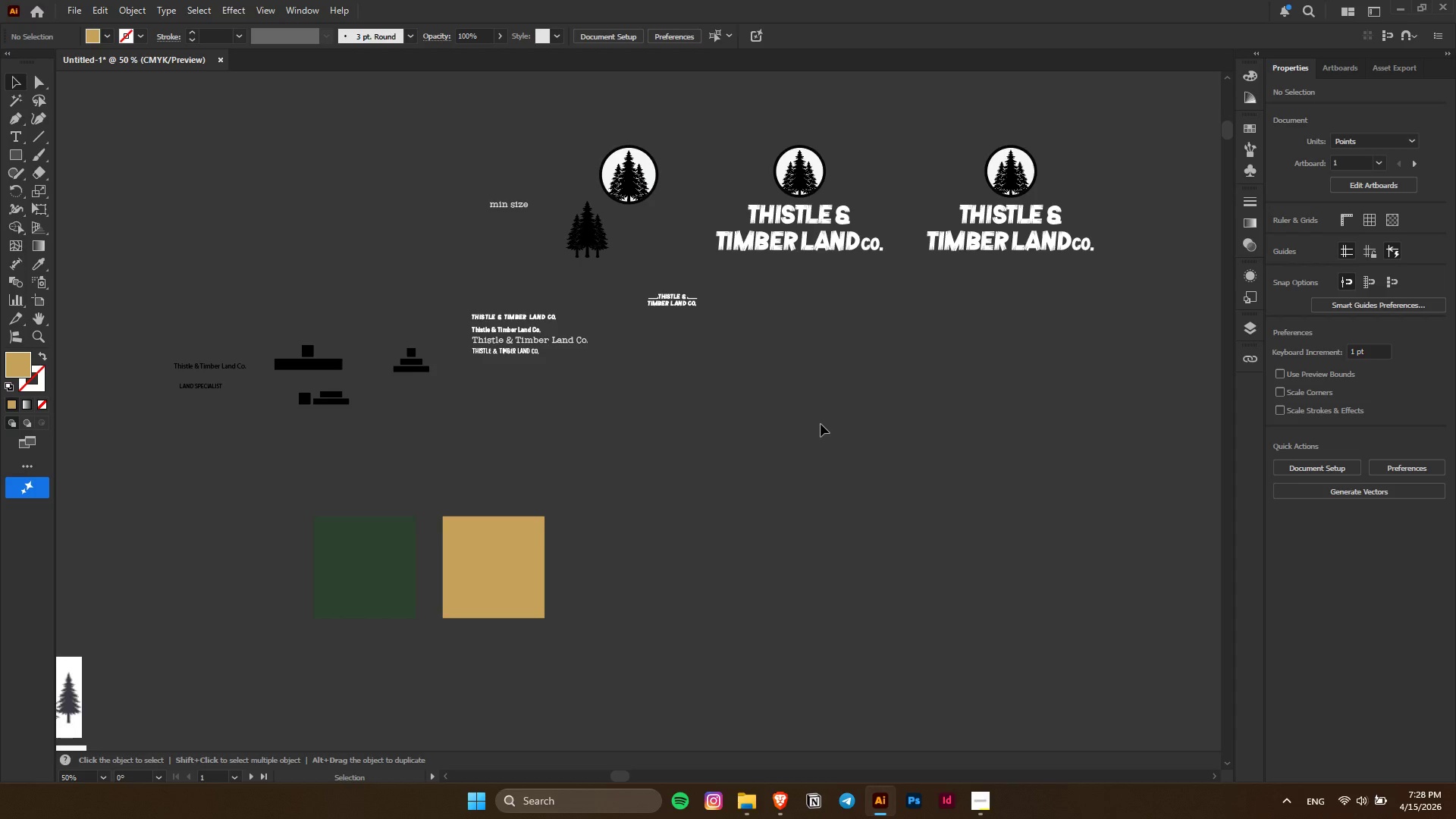 
hold_key(key=ControlLeft, duration=0.39)
 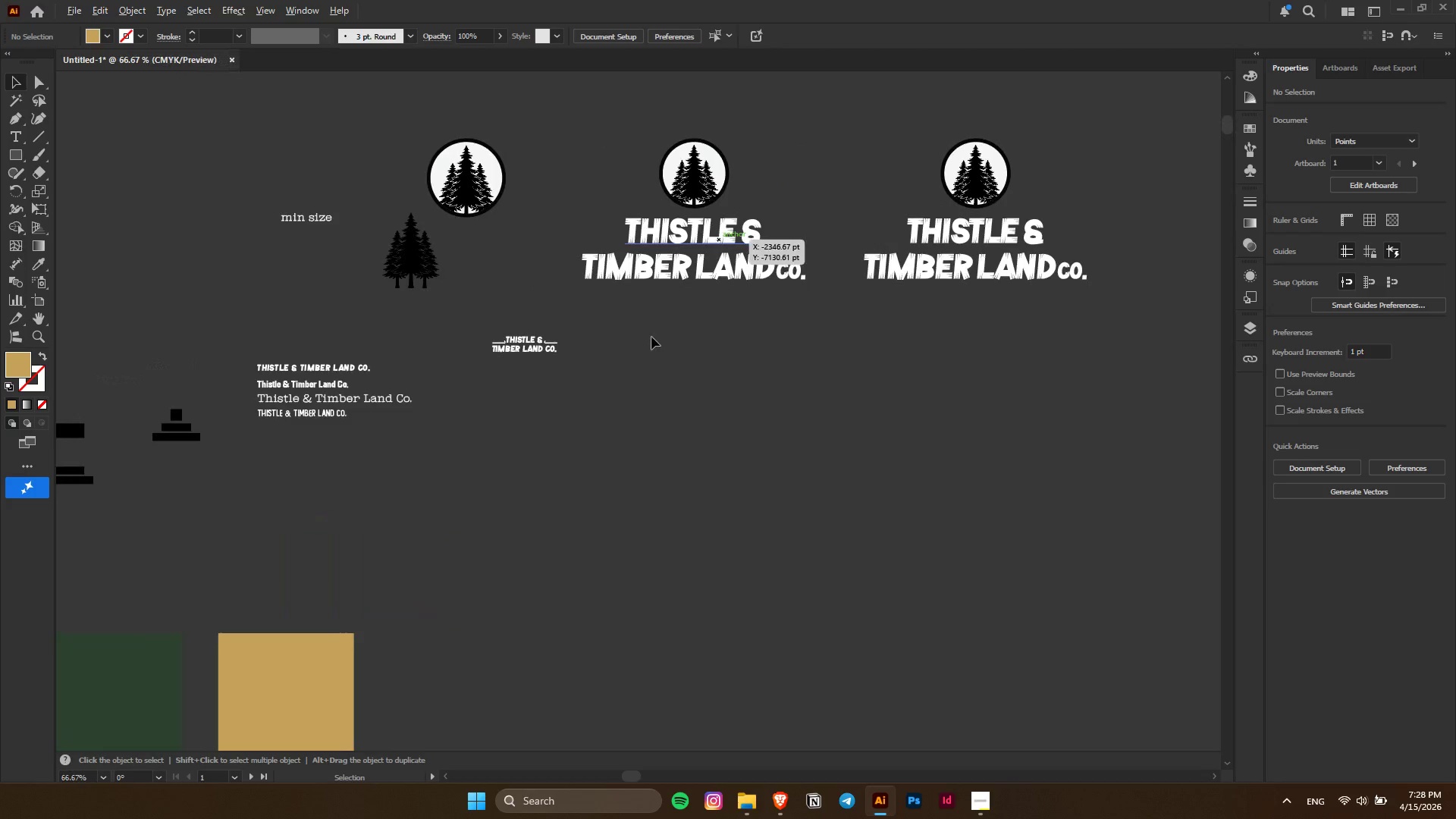 
hold_key(key=AltLeft, duration=0.33)
 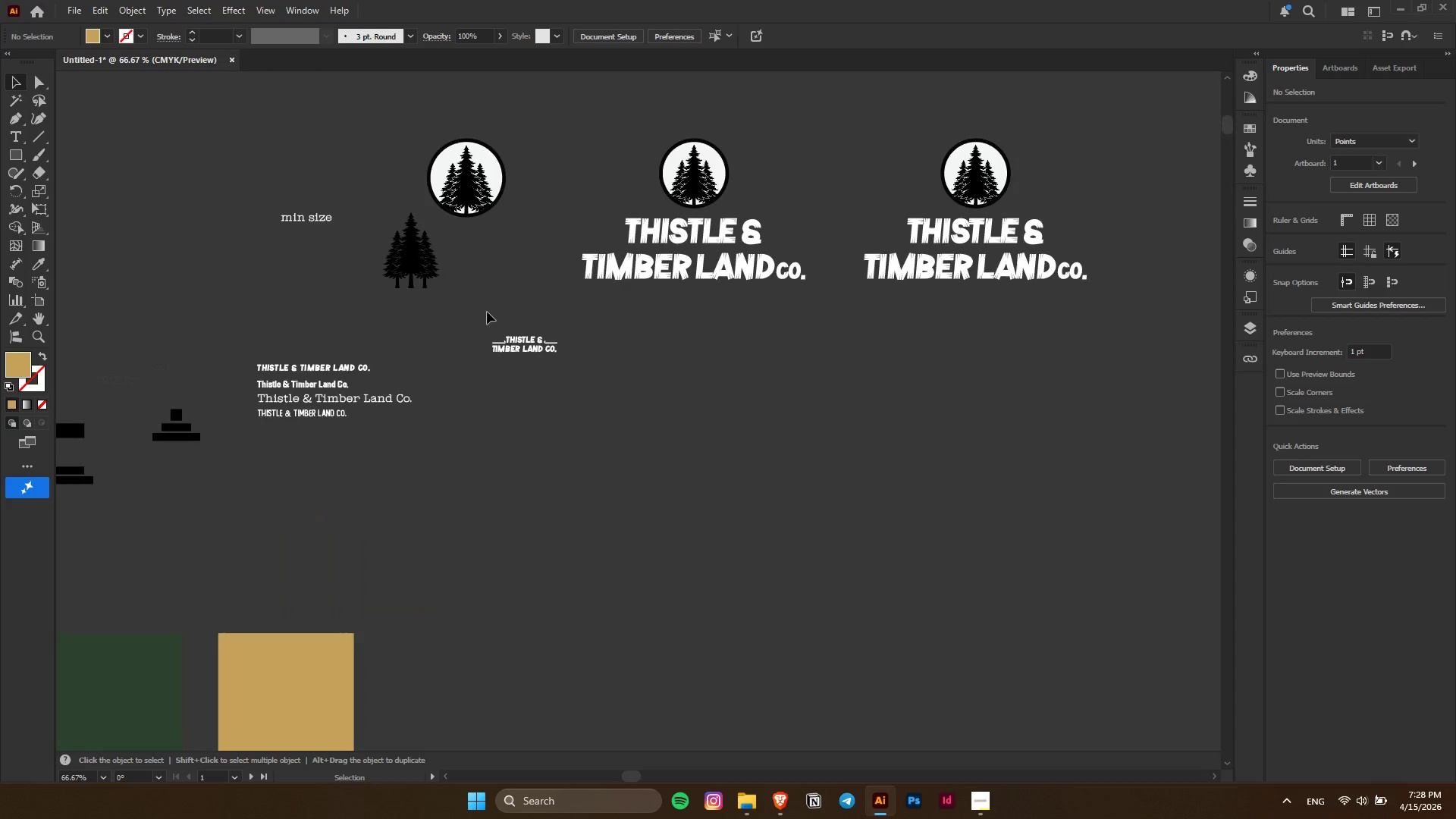 
scroll: coordinate [799, 365], scroll_direction: down, amount: 5.0
 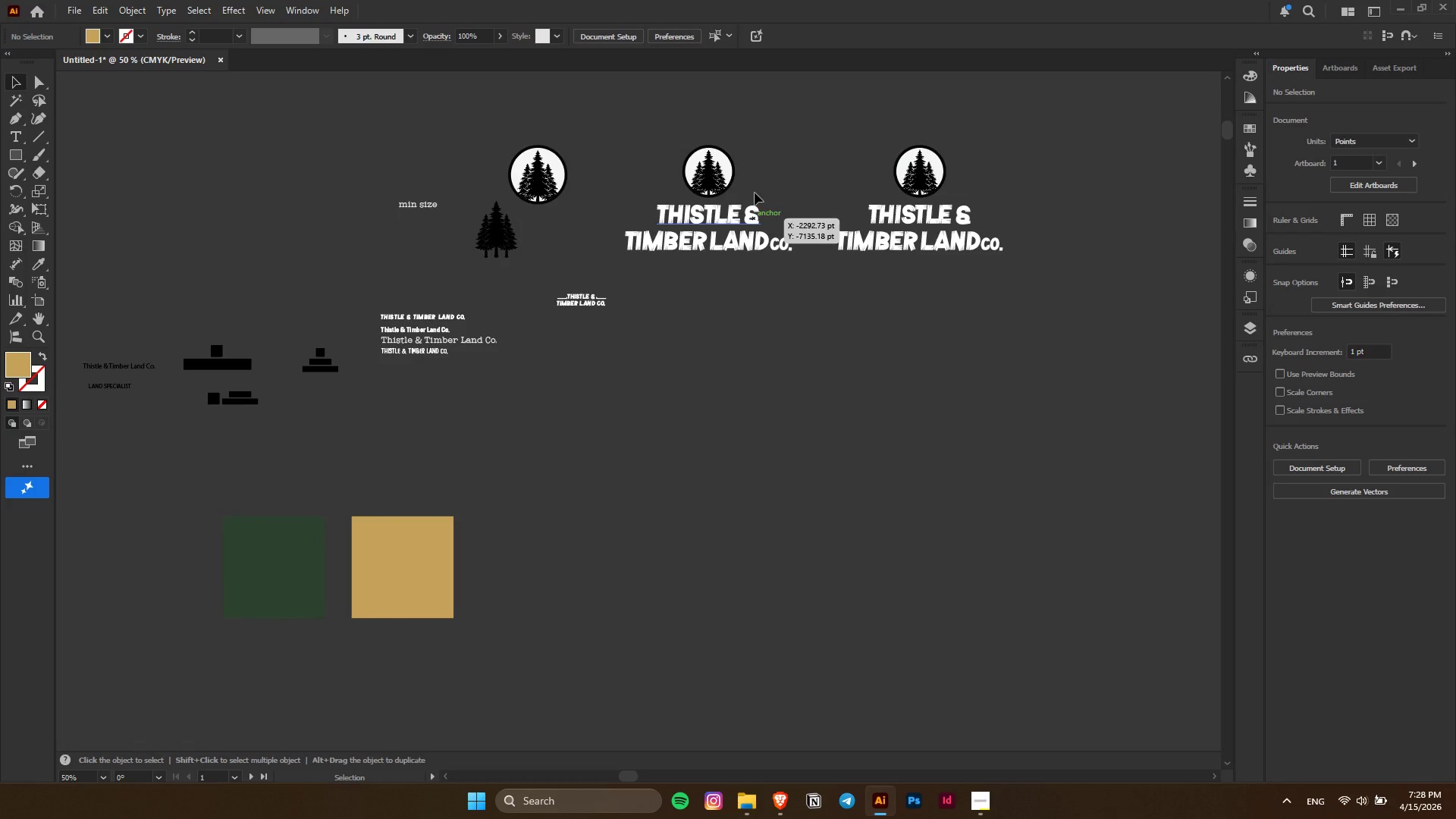 
scroll: coordinate [752, 165], scroll_direction: up, amount: 1.0
 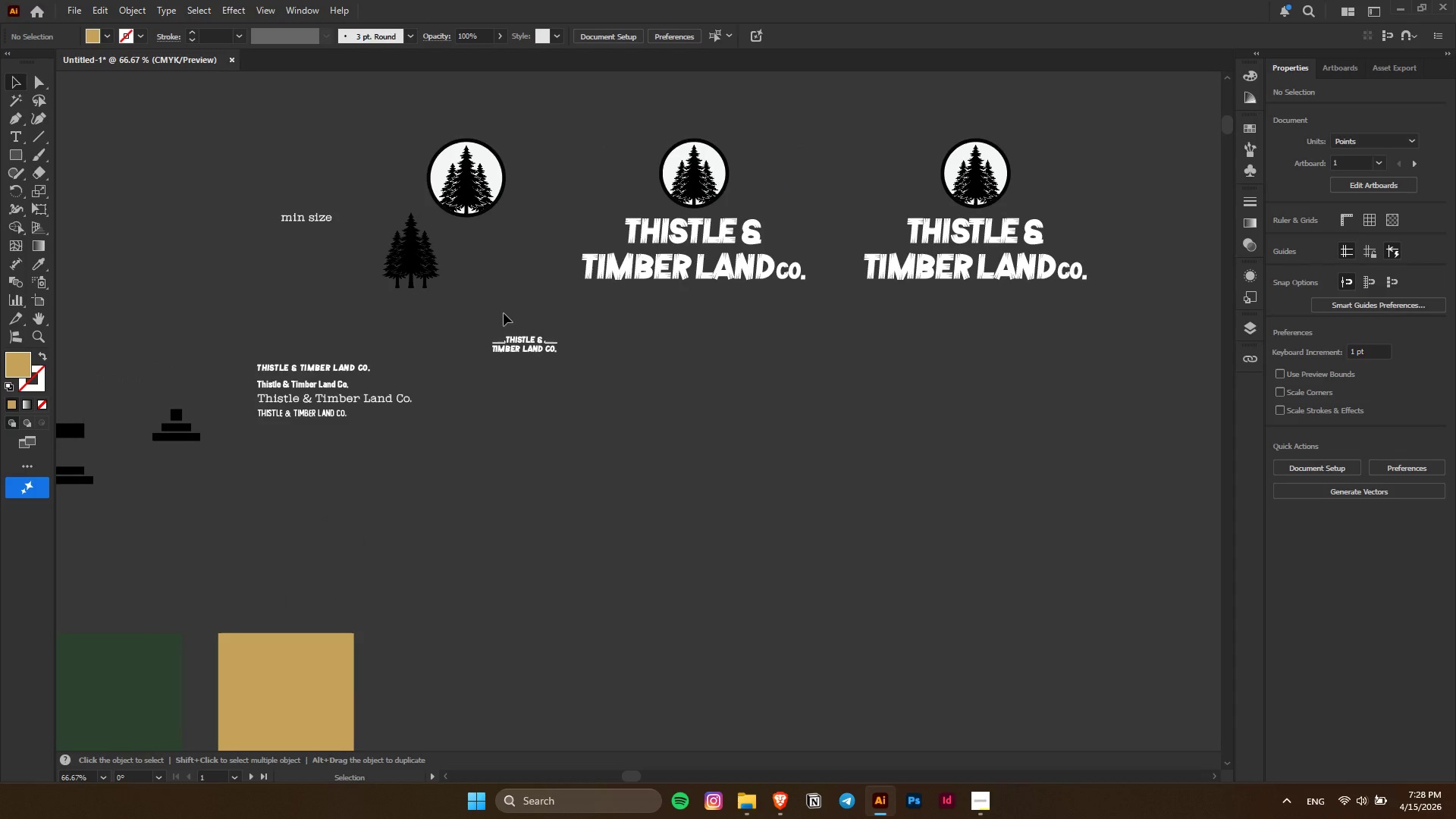 
key(Alt+AltLeft)
 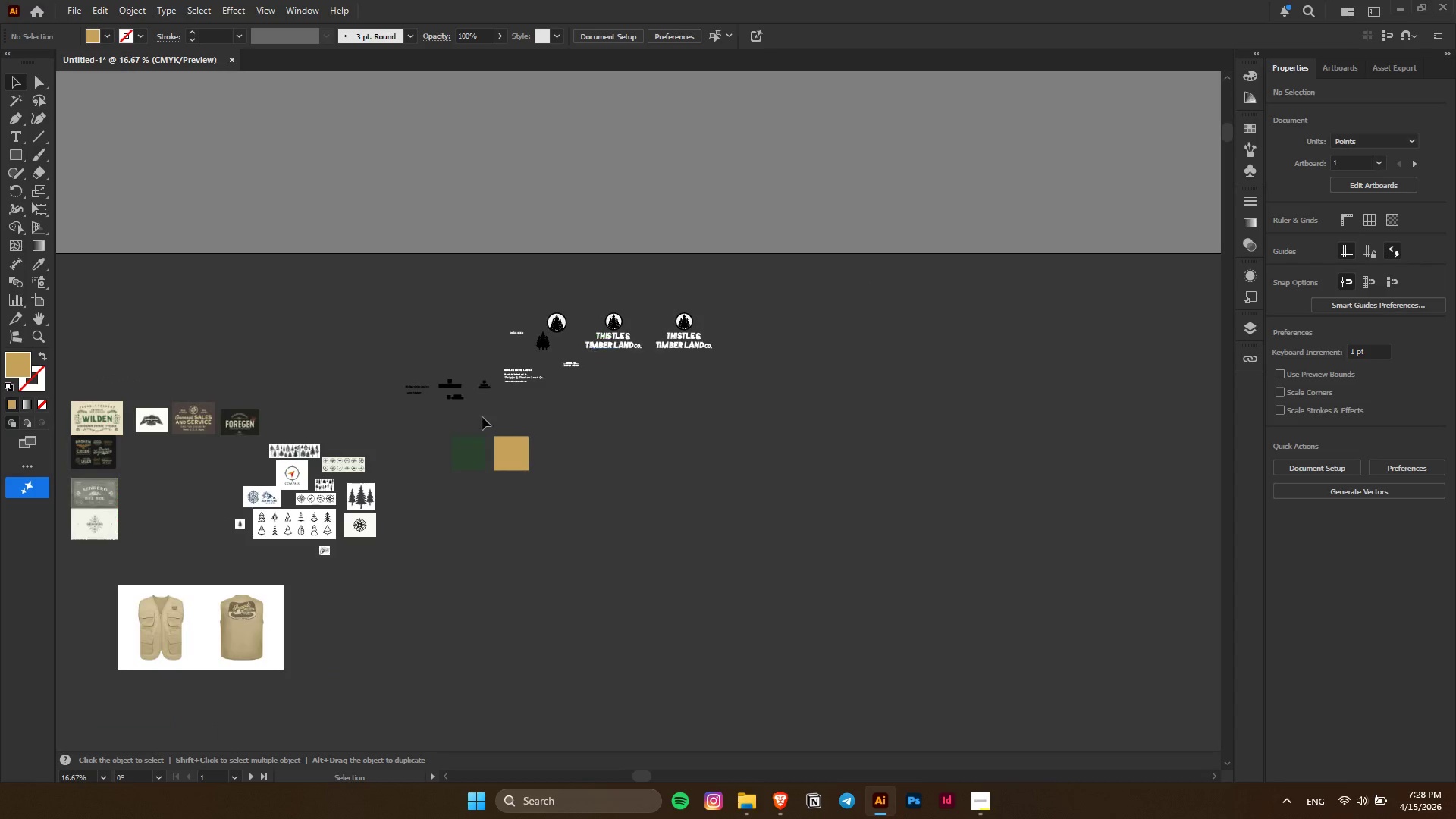 
key(Alt+AltLeft)
 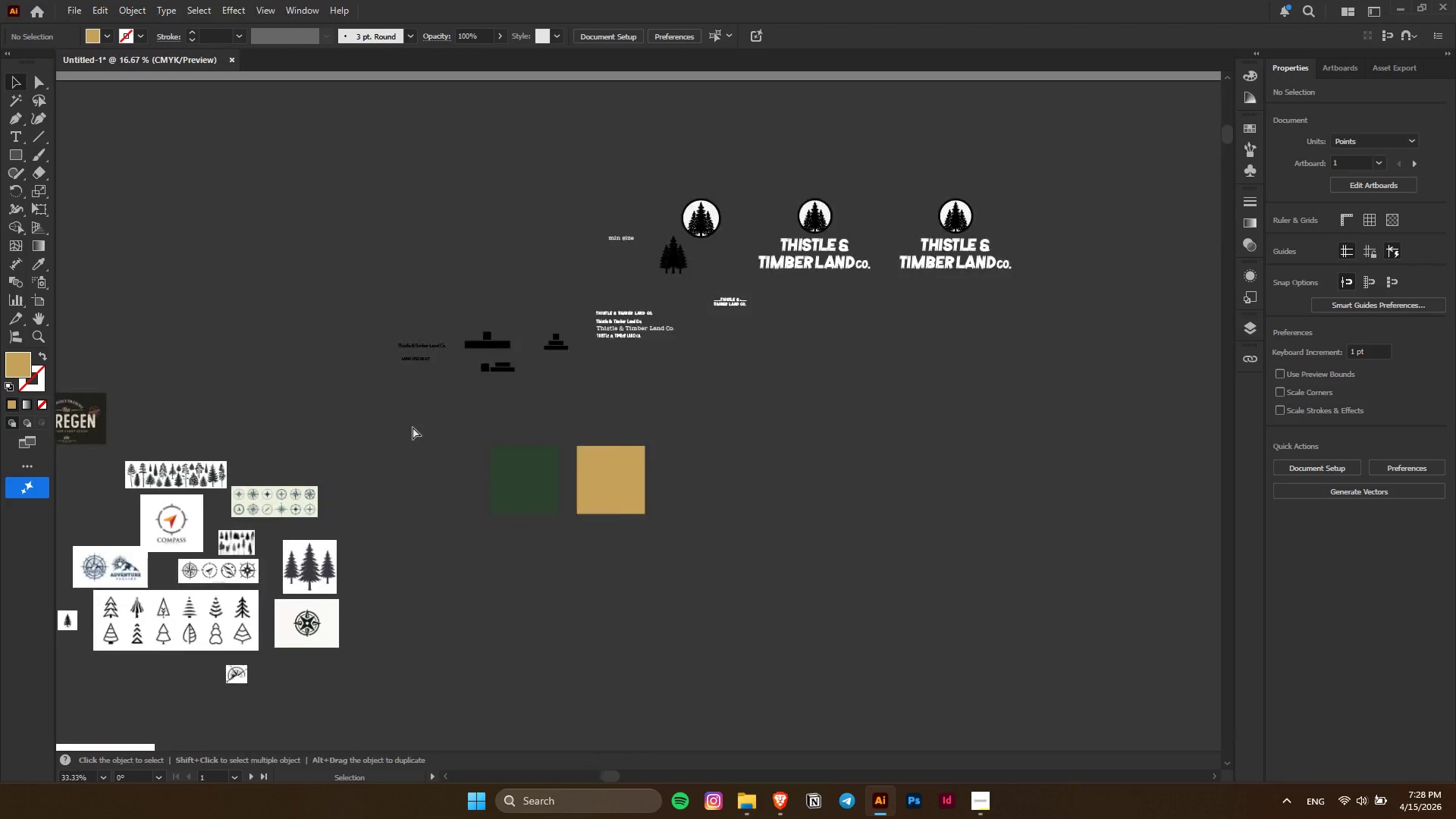 
hold_key(key=ControlLeft, duration=0.83)
scroll: coordinate [635, 425], scroll_direction: up, amount: 9.0
 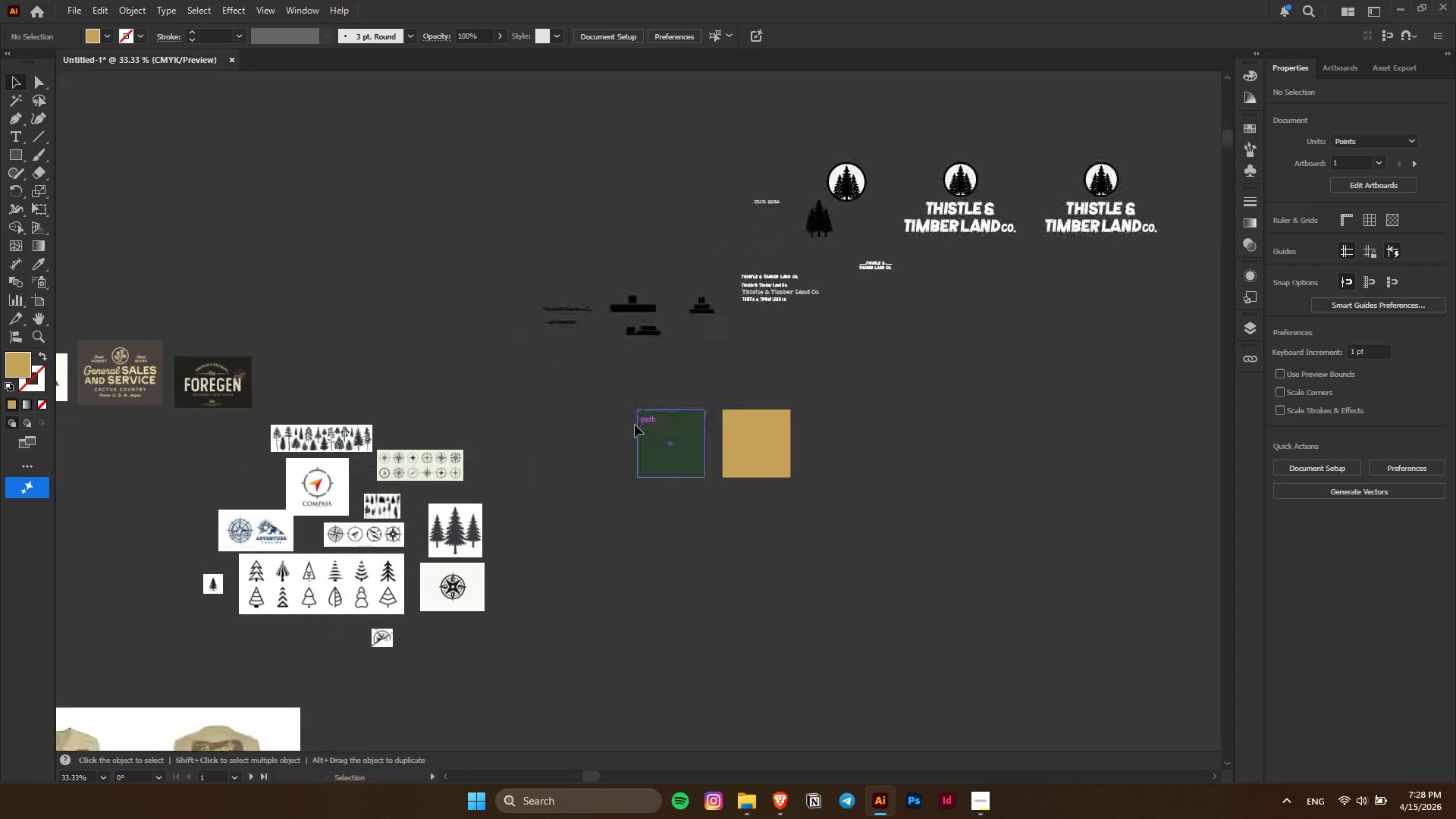 
hold_key(key=ControlLeft, duration=0.39)
 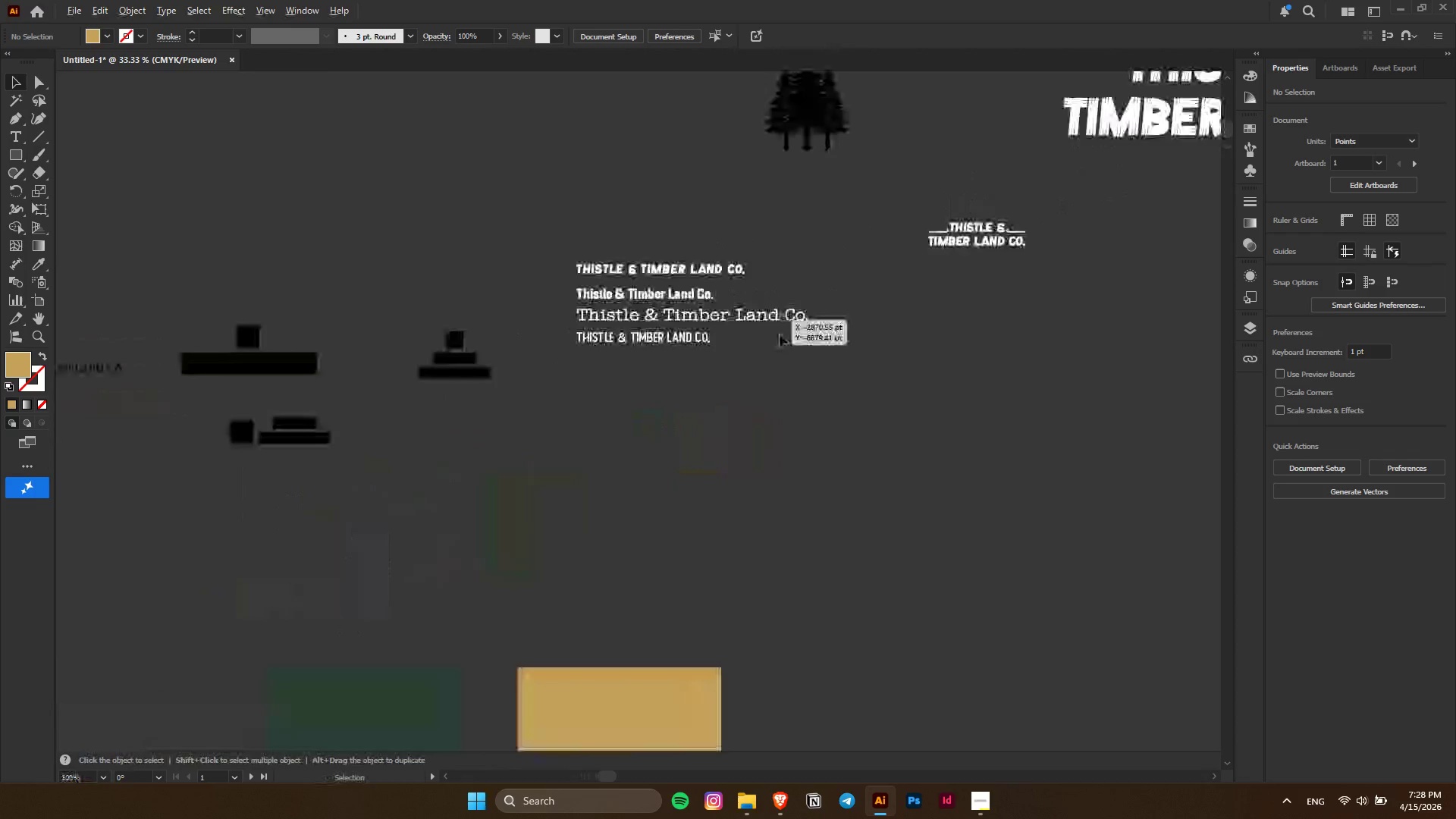 
hold_key(key=AltLeft, duration=0.5)
 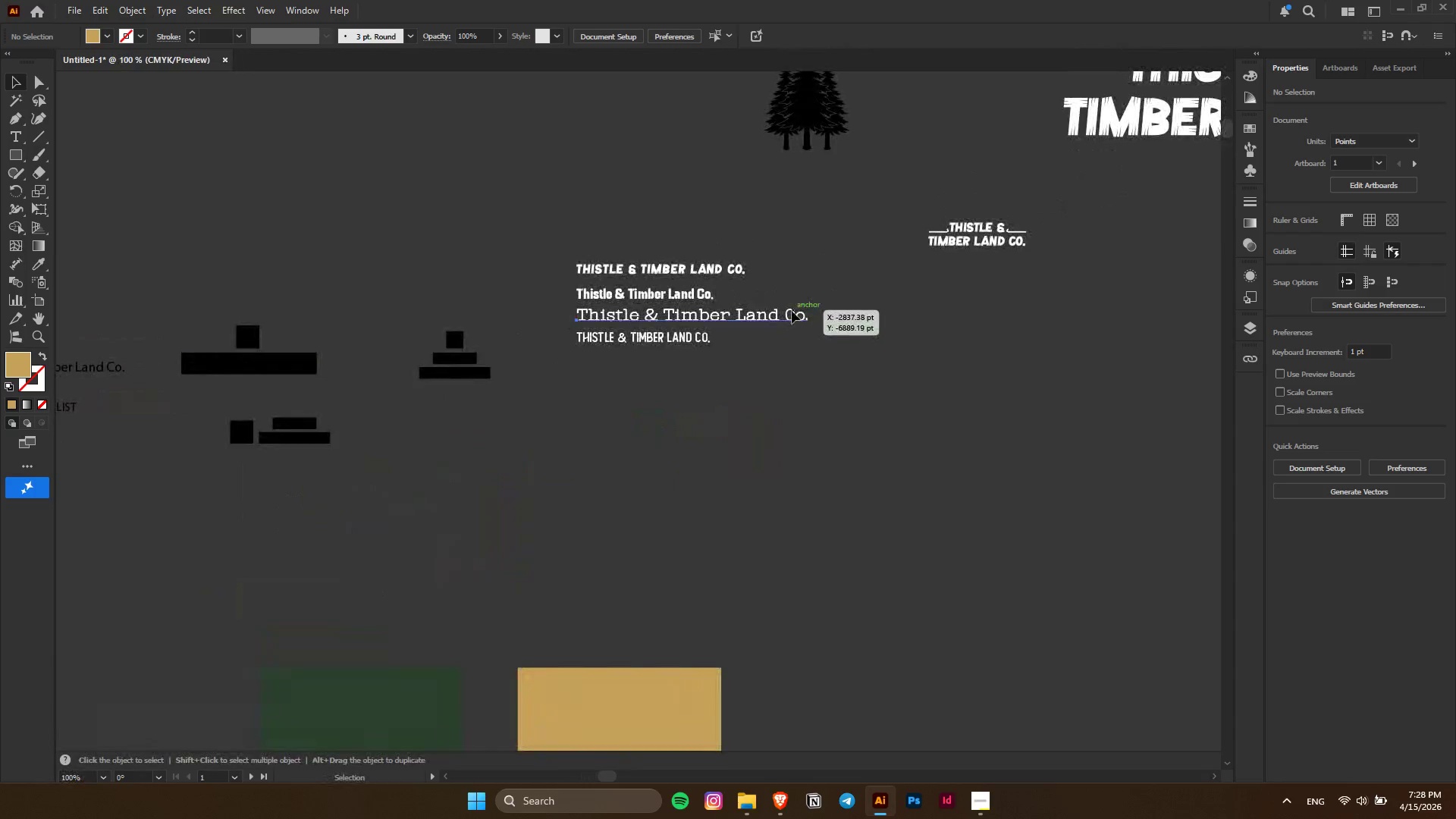 
left_click([792, 311])
 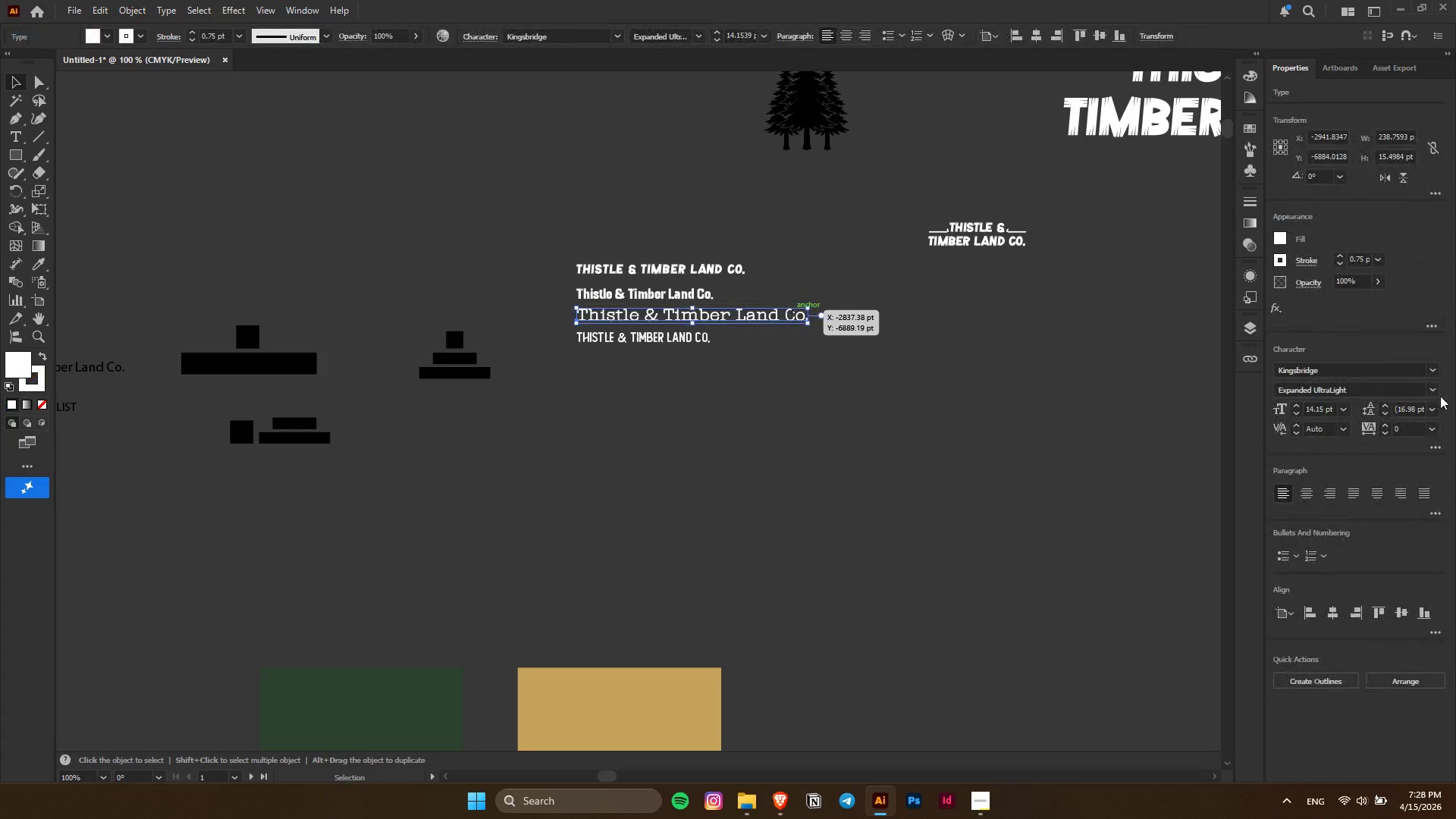 
scroll: coordinate [719, 280], scroll_direction: down, amount: 1.0
 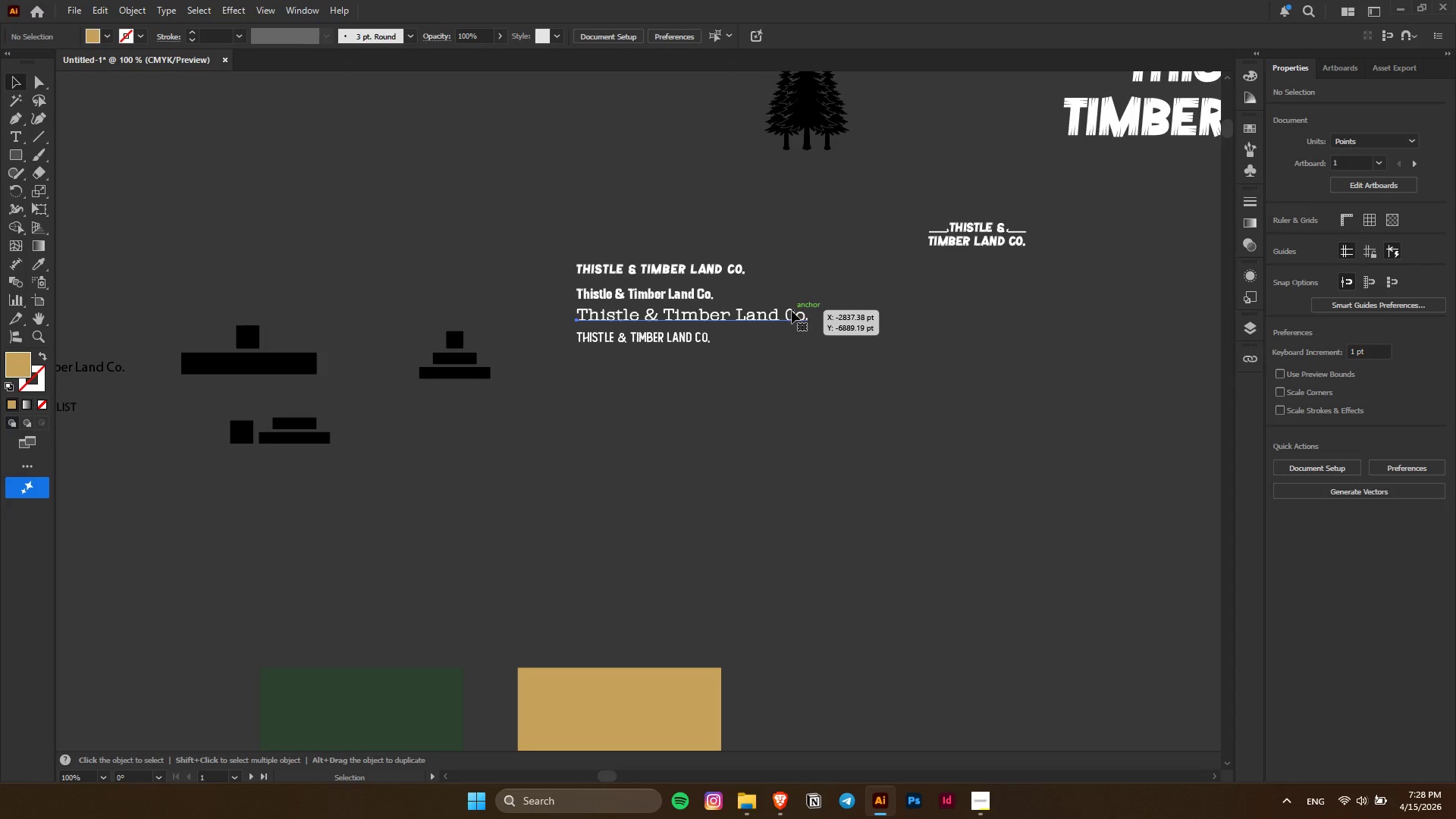 
left_click([1436, 388])
 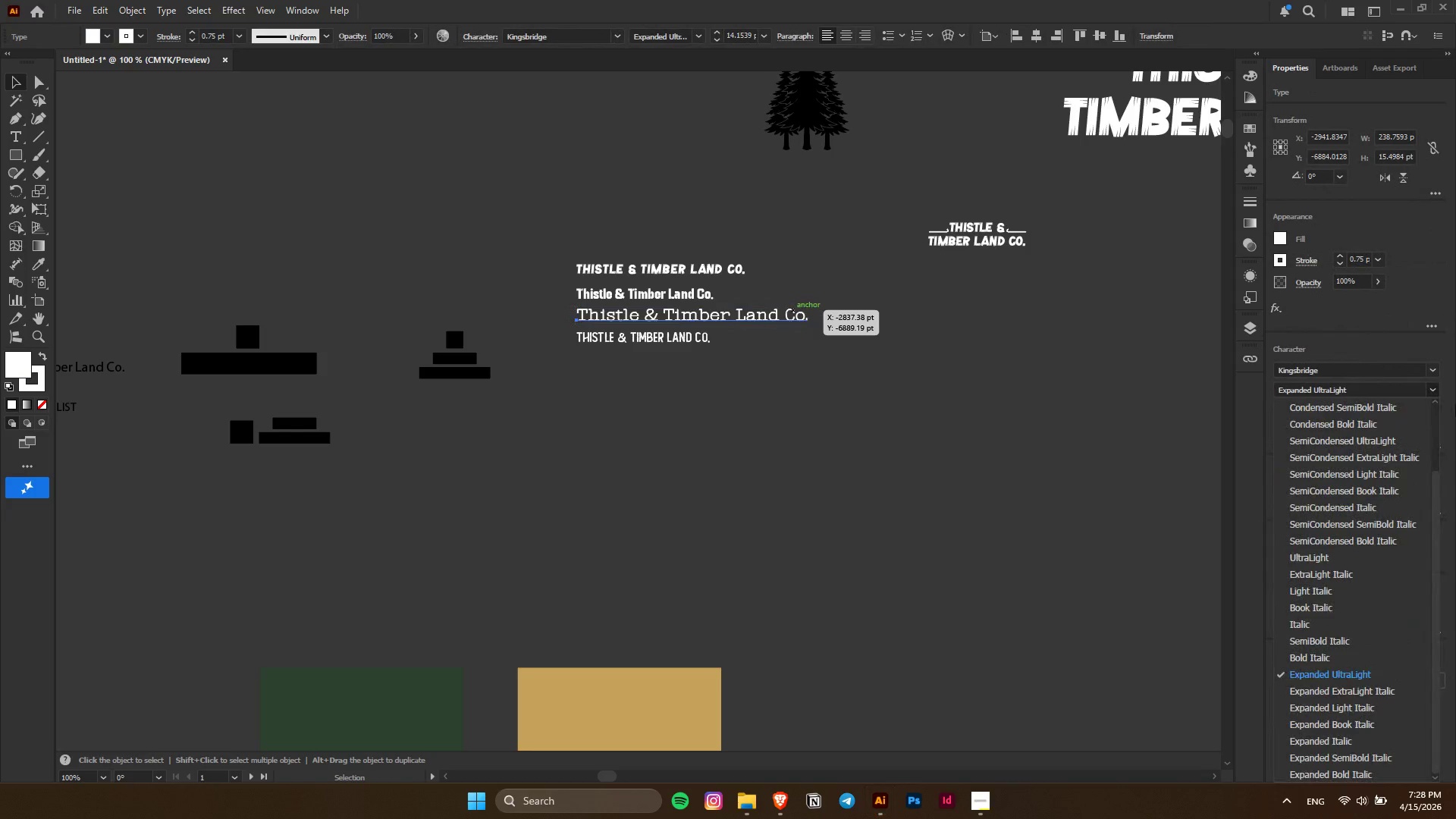 
scroll: coordinate [1369, 477], scroll_direction: up, amount: 6.0
 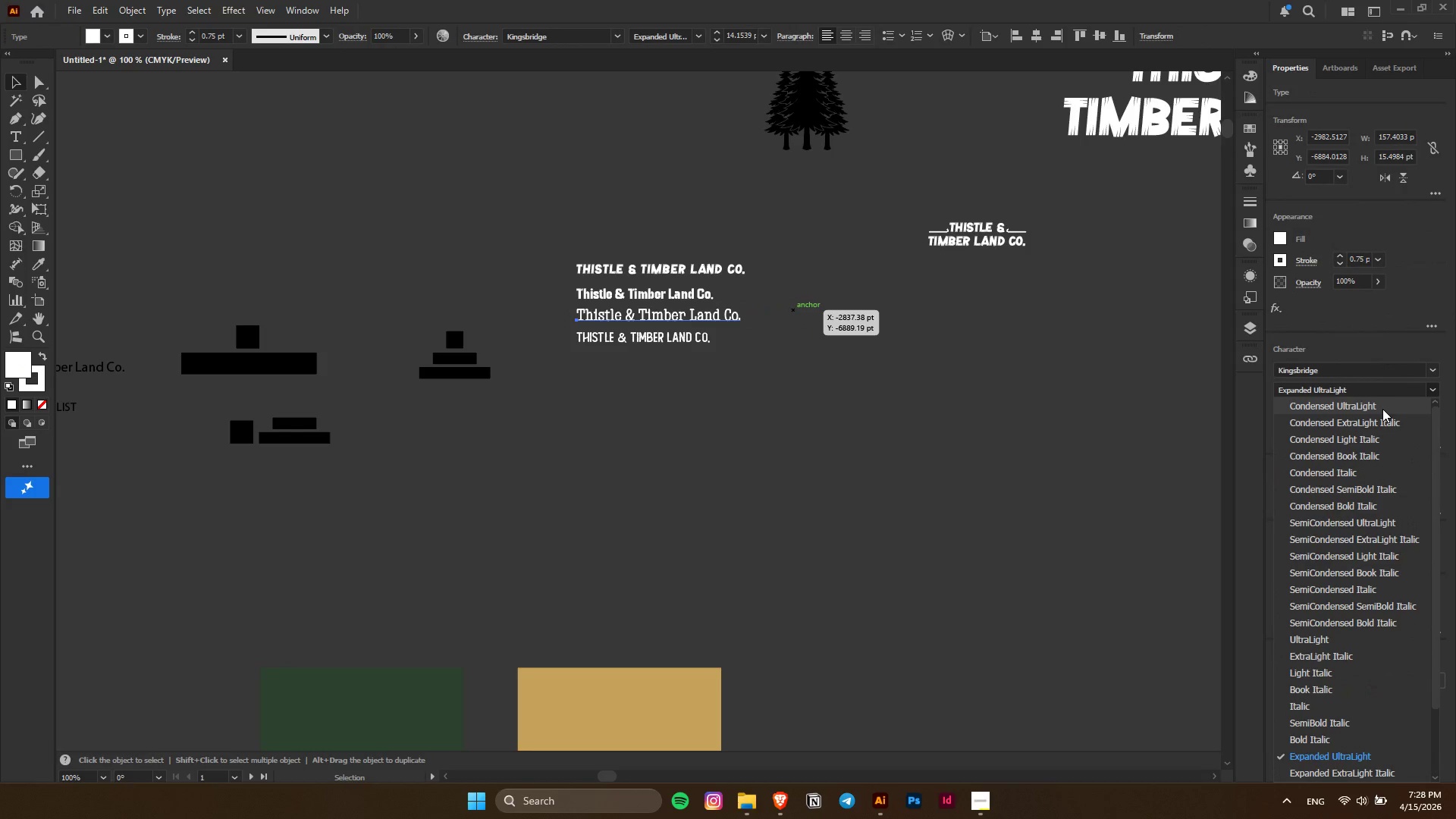 
left_click([1382, 408])
 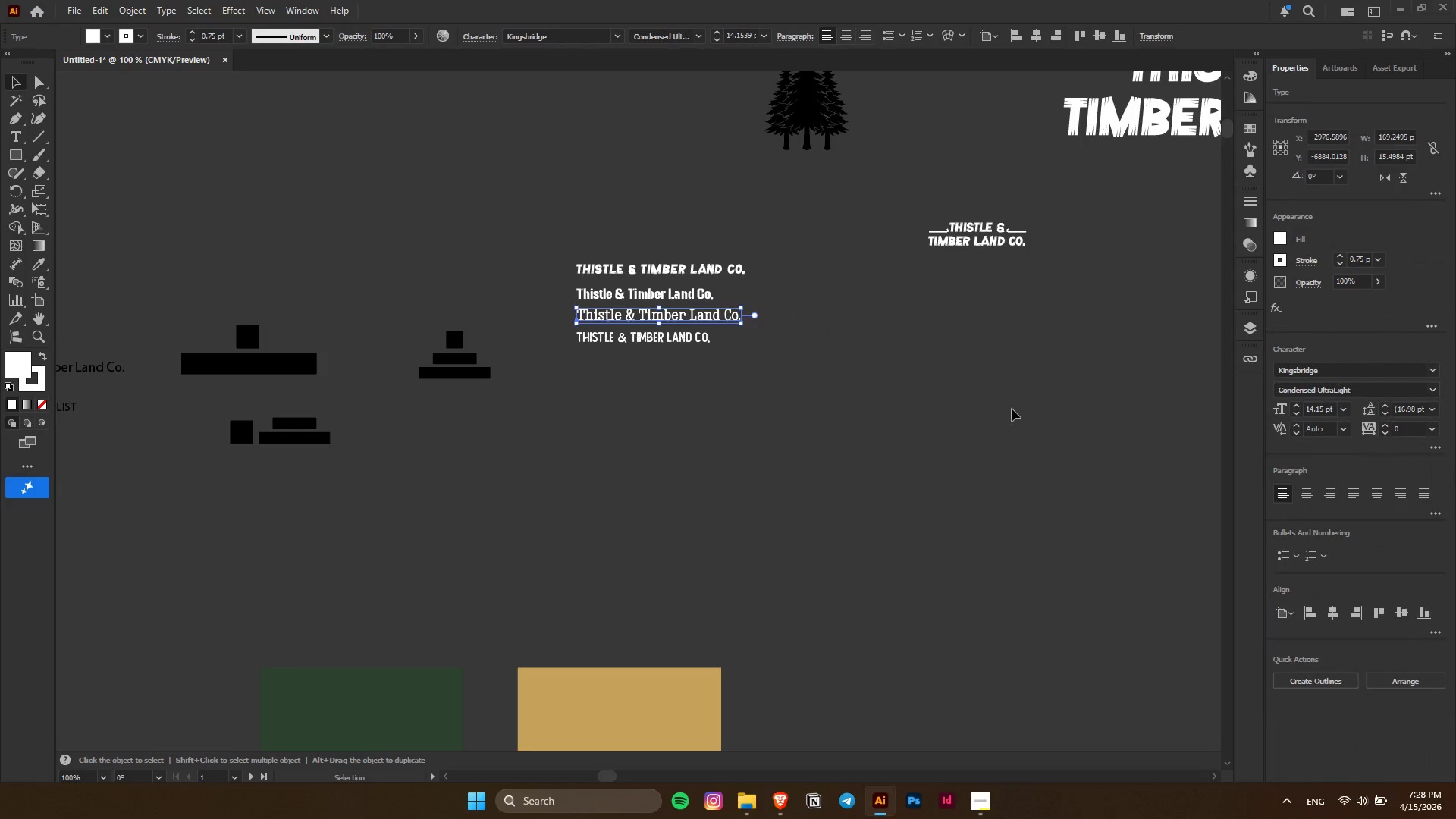 
left_click([1012, 409])
 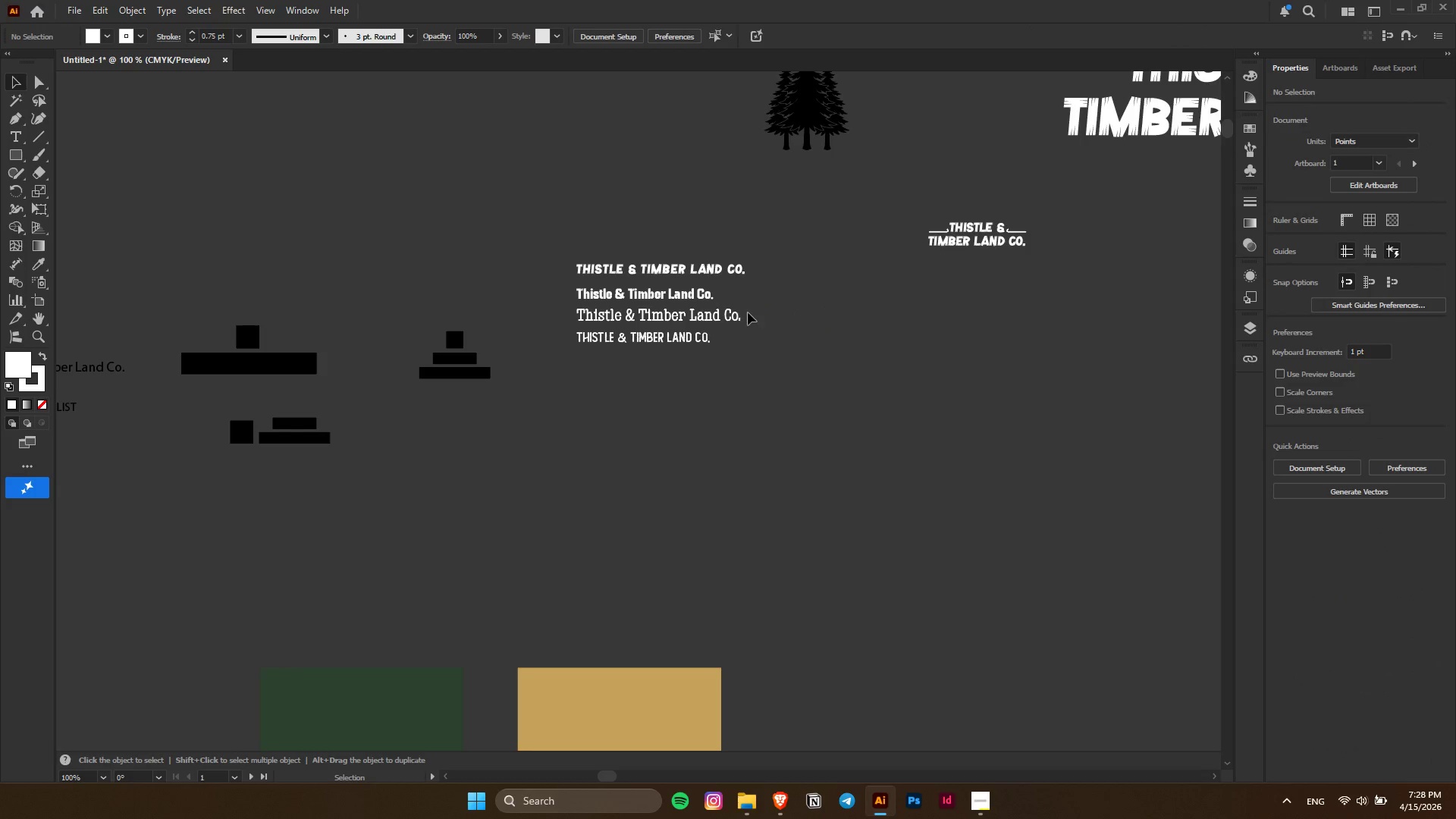 
hold_key(key=ControlLeft, duration=0.34)
scroll: coordinate [737, 316], scroll_direction: down, amount: 5.0
 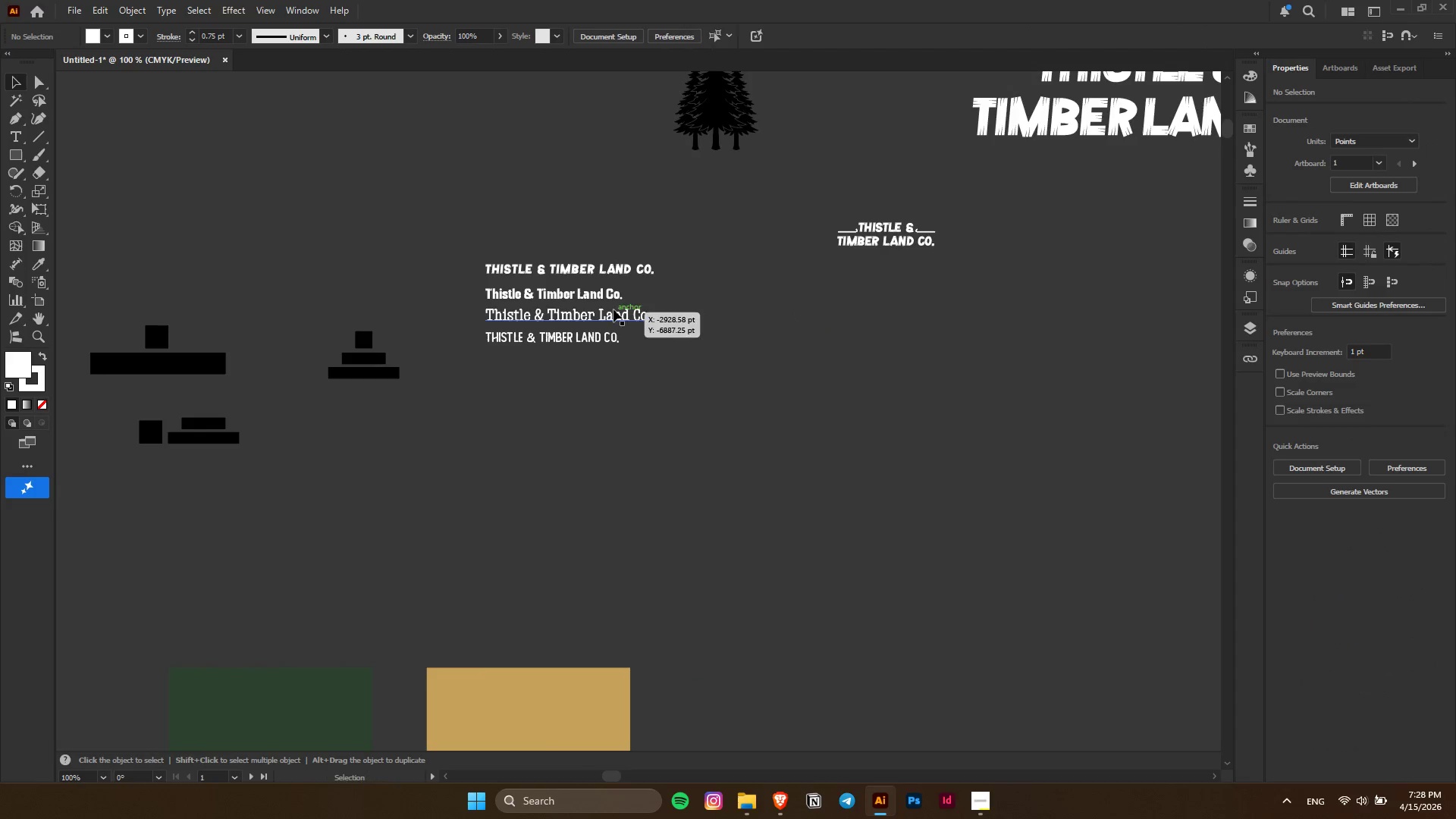 
left_click_drag(start_coordinate=[613, 309], to_coordinate=[1047, 393])
 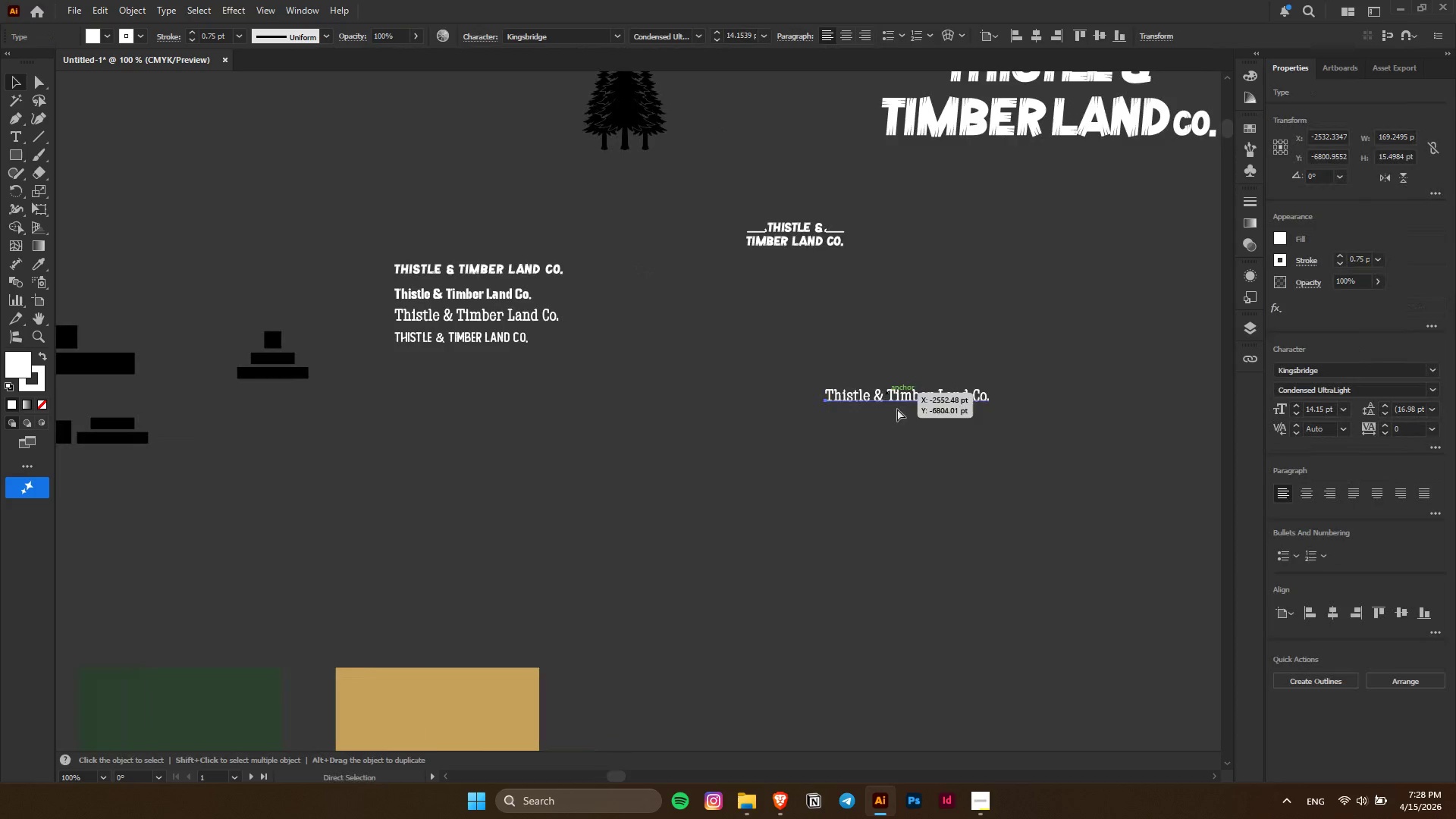 
hold_key(key=AltLeft, duration=0.89)
 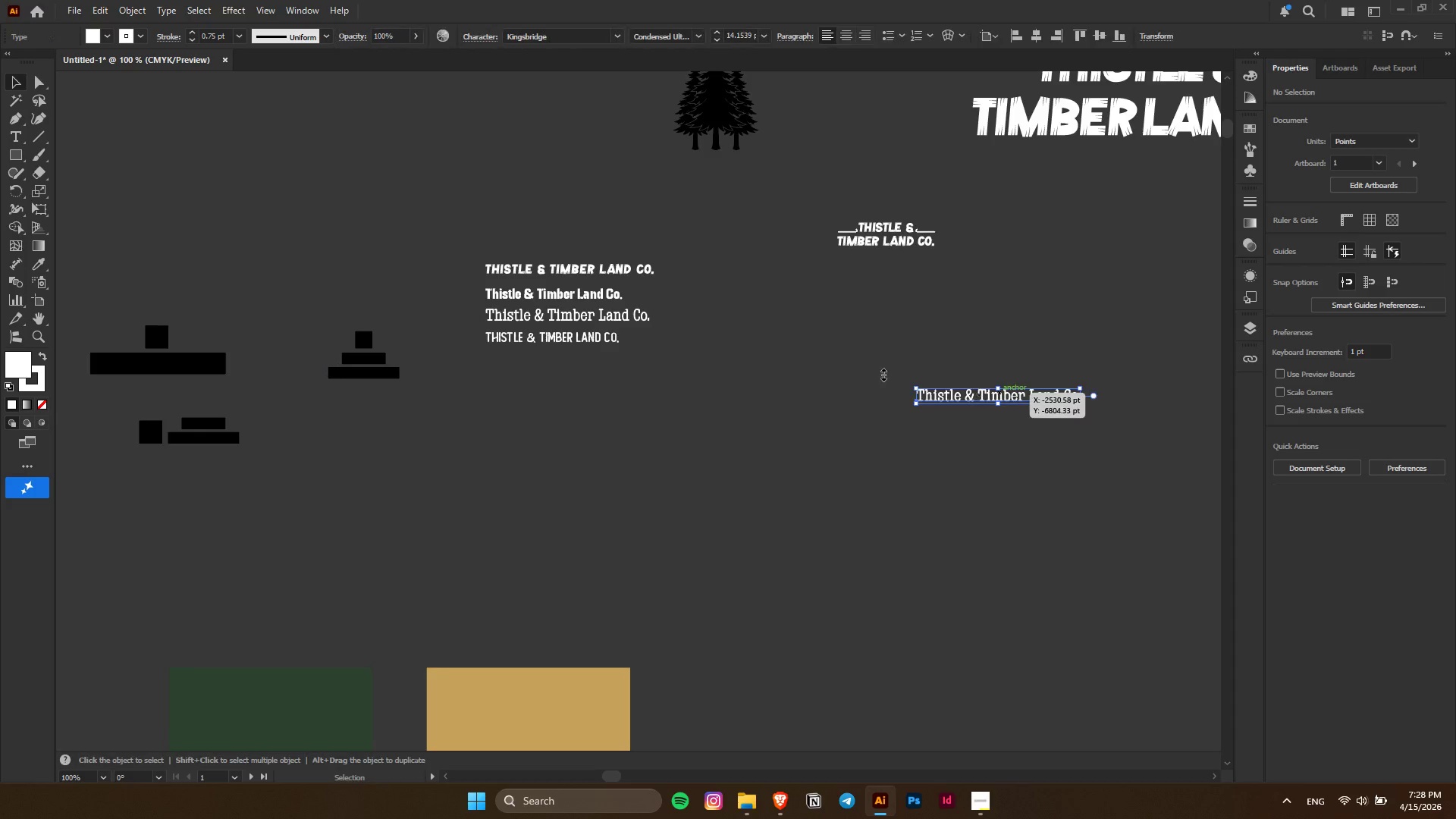 
key(Control+Z)
 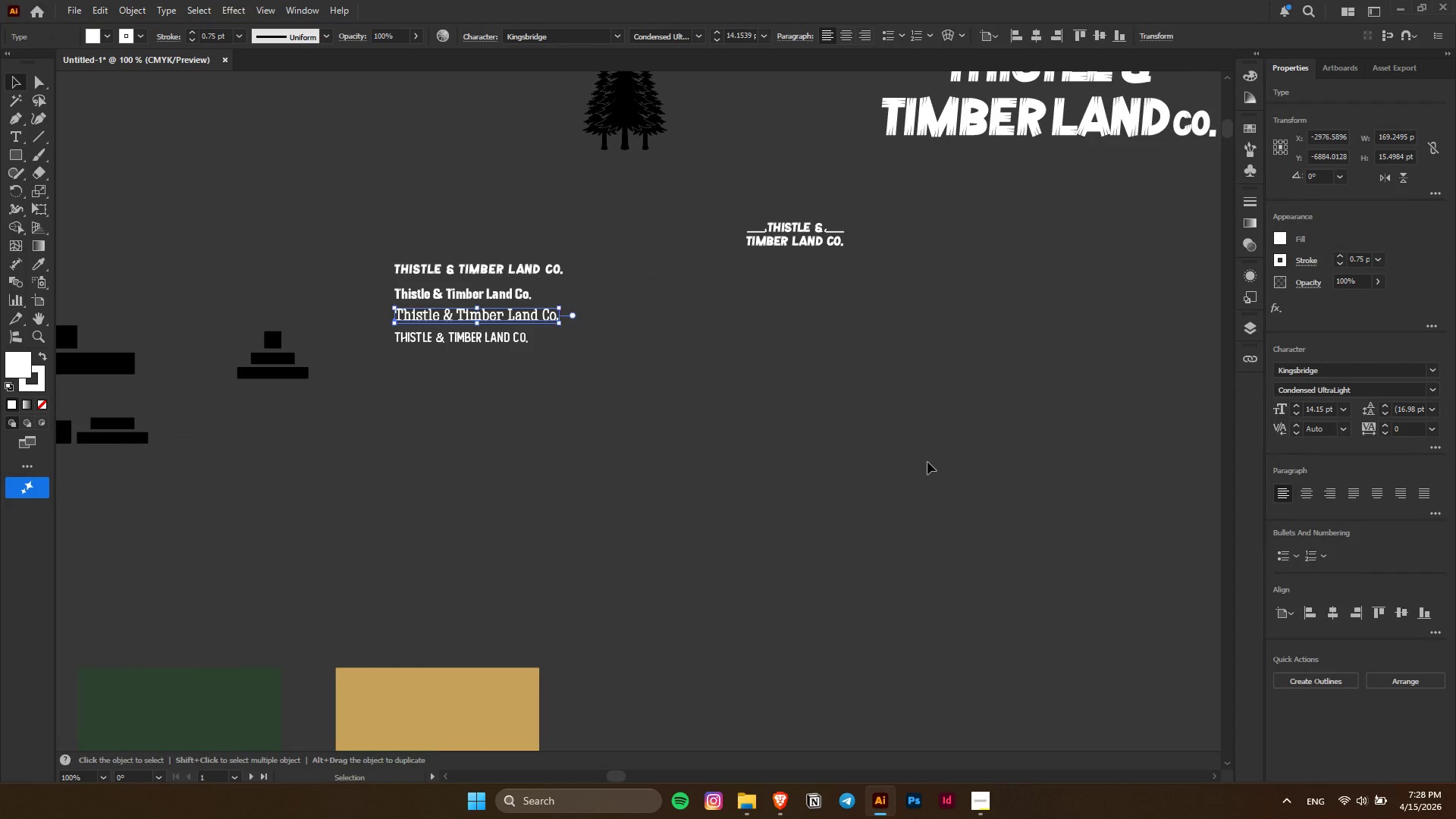 
scroll: coordinate [882, 373], scroll_direction: down, amount: 5.0
 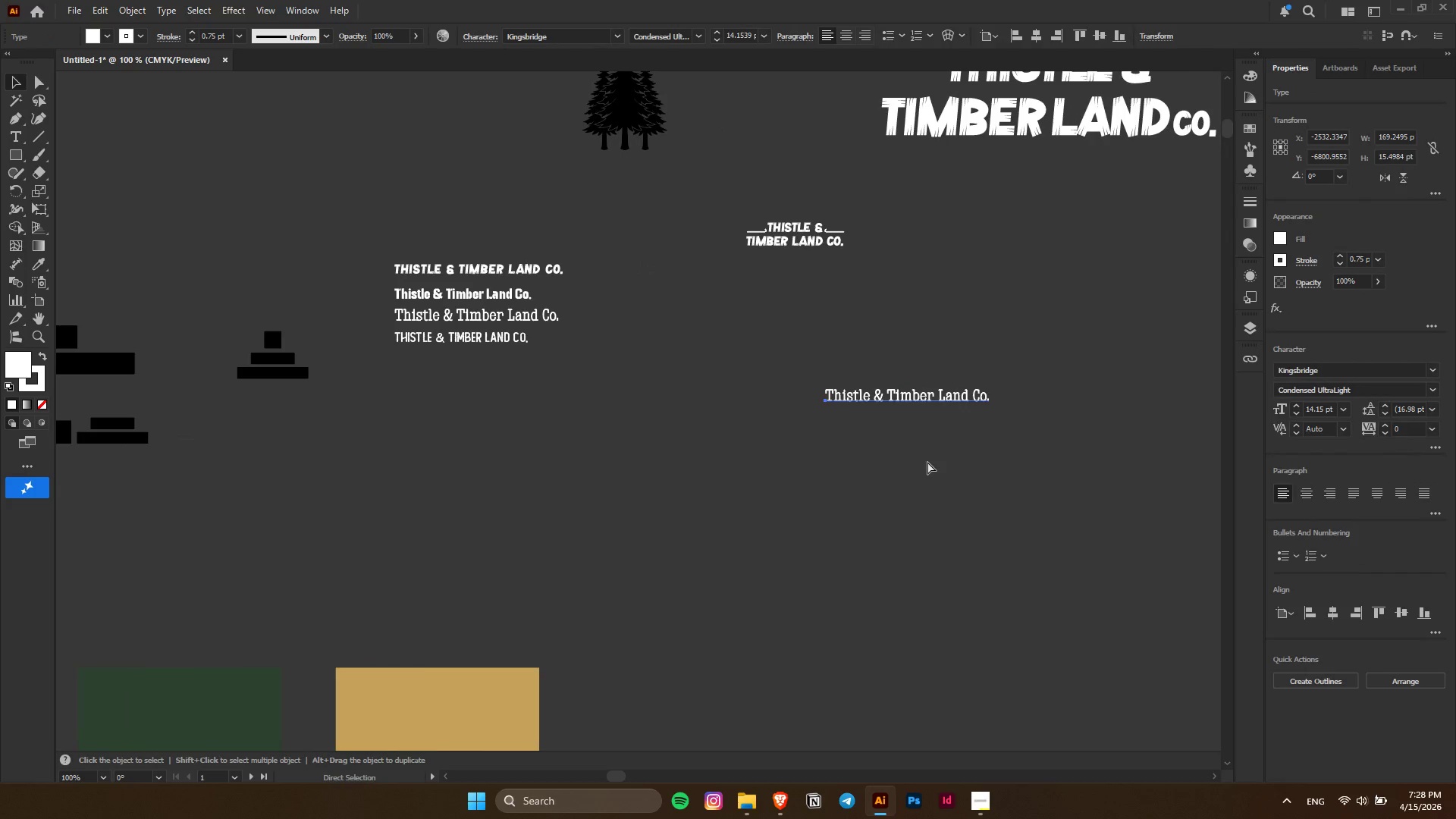 
left_click([927, 462])
 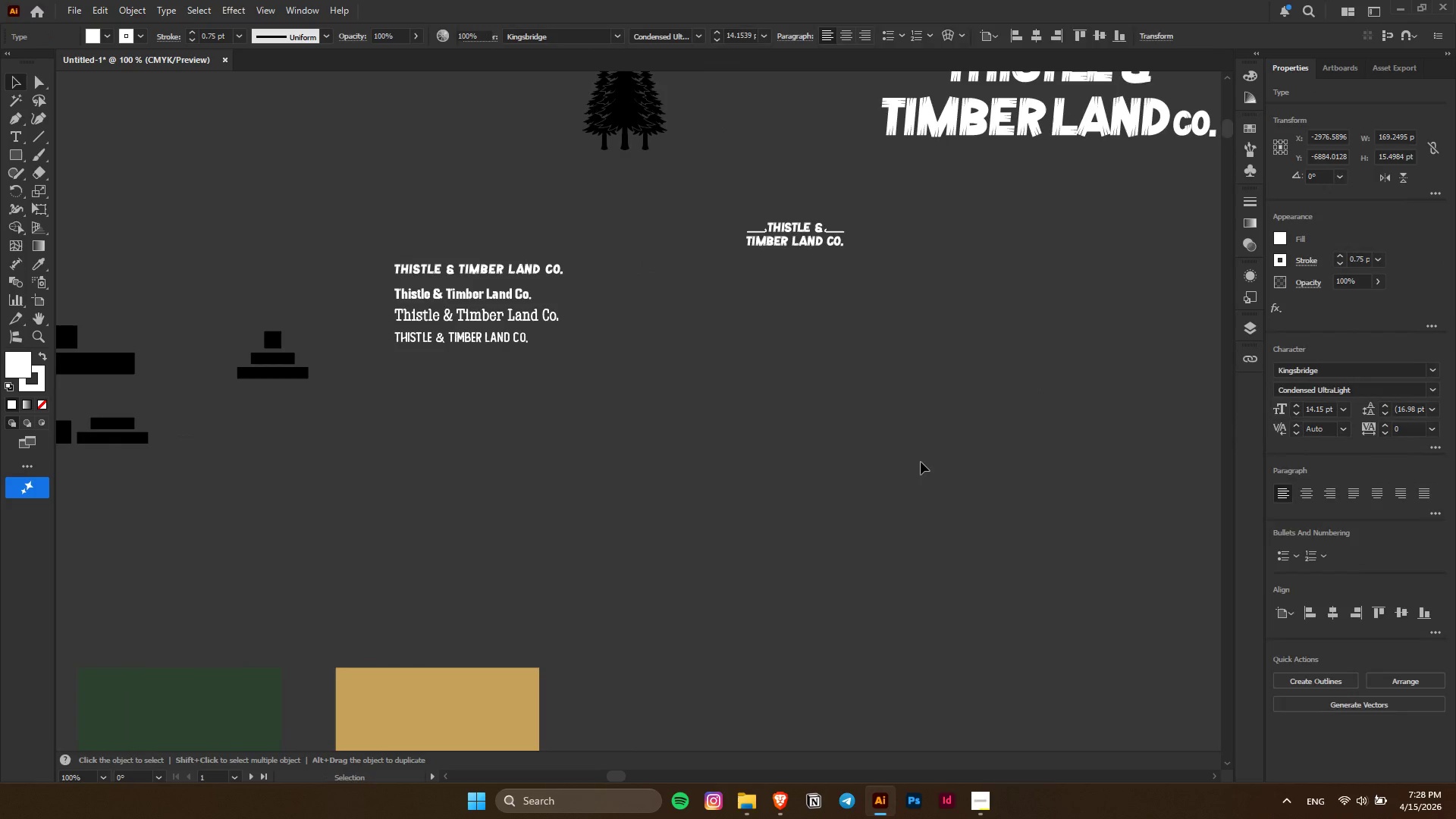 
key(Alt+AltLeft)
 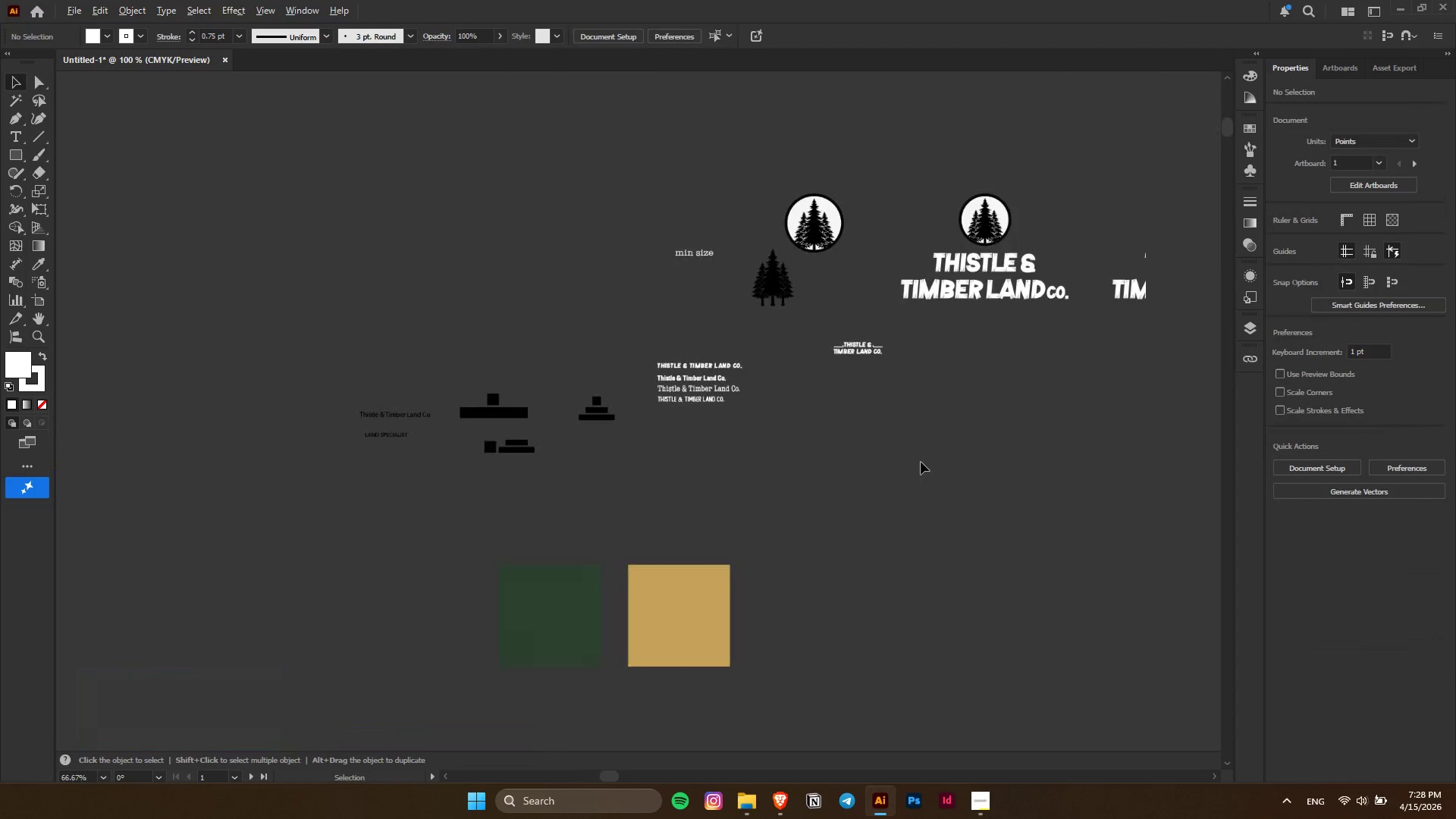 
scroll: coordinate [921, 462], scroll_direction: down, amount: 4.0
 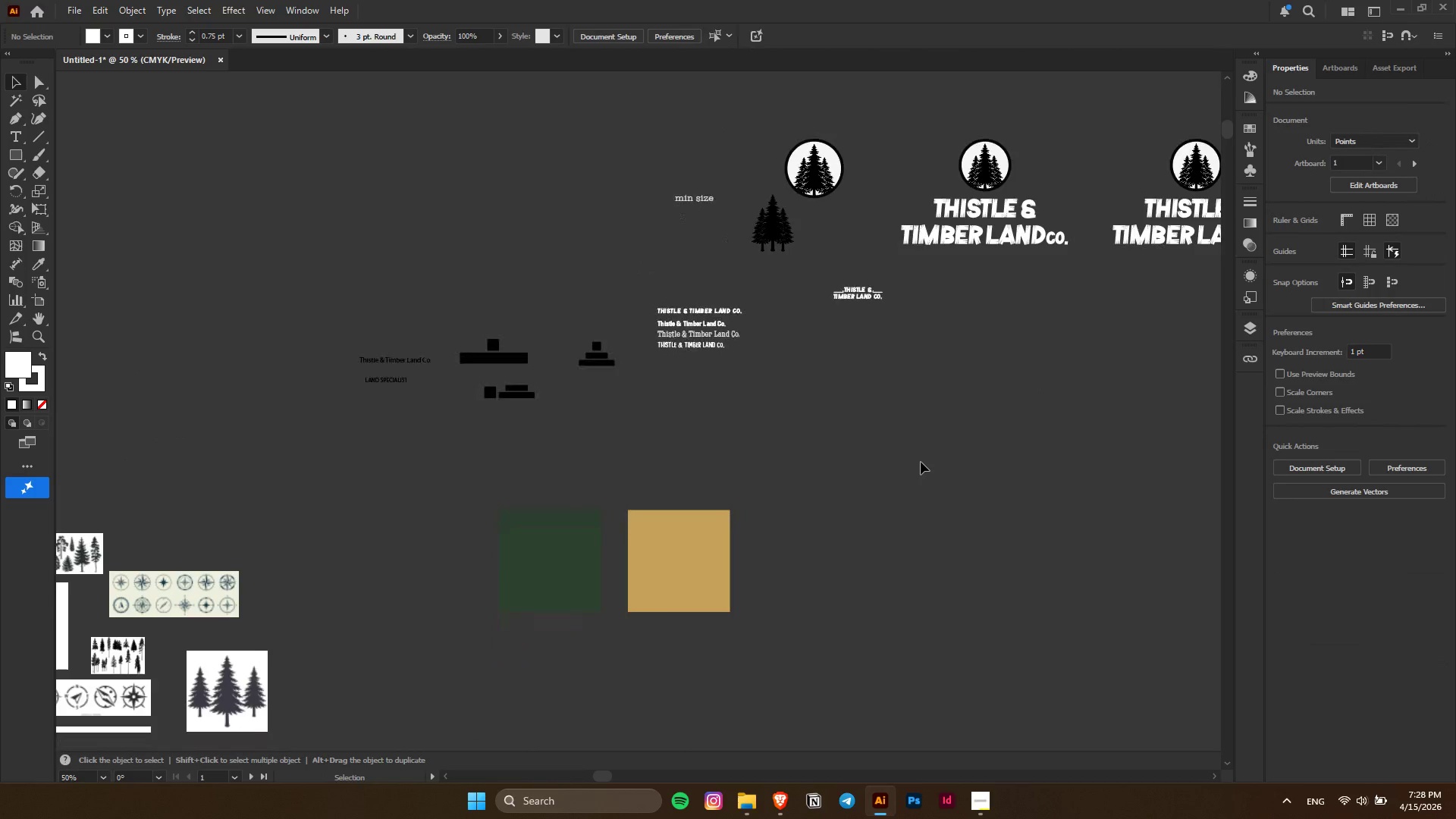 
hold_key(key=ControlLeft, duration=1.39)
scroll: coordinate [883, 450], scroll_direction: up, amount: 13.0
 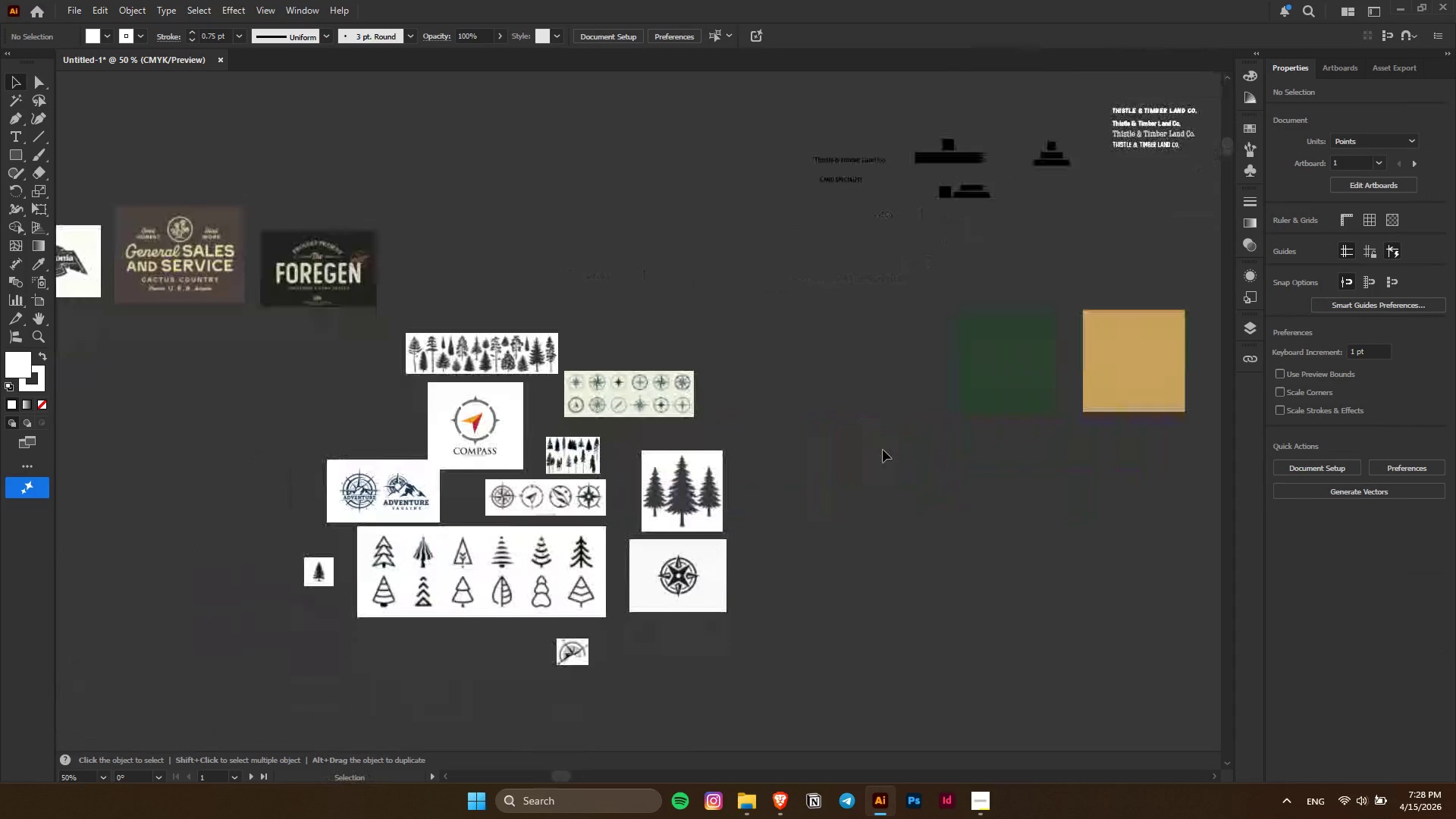 
hold_key(key=AltLeft, duration=0.88)
 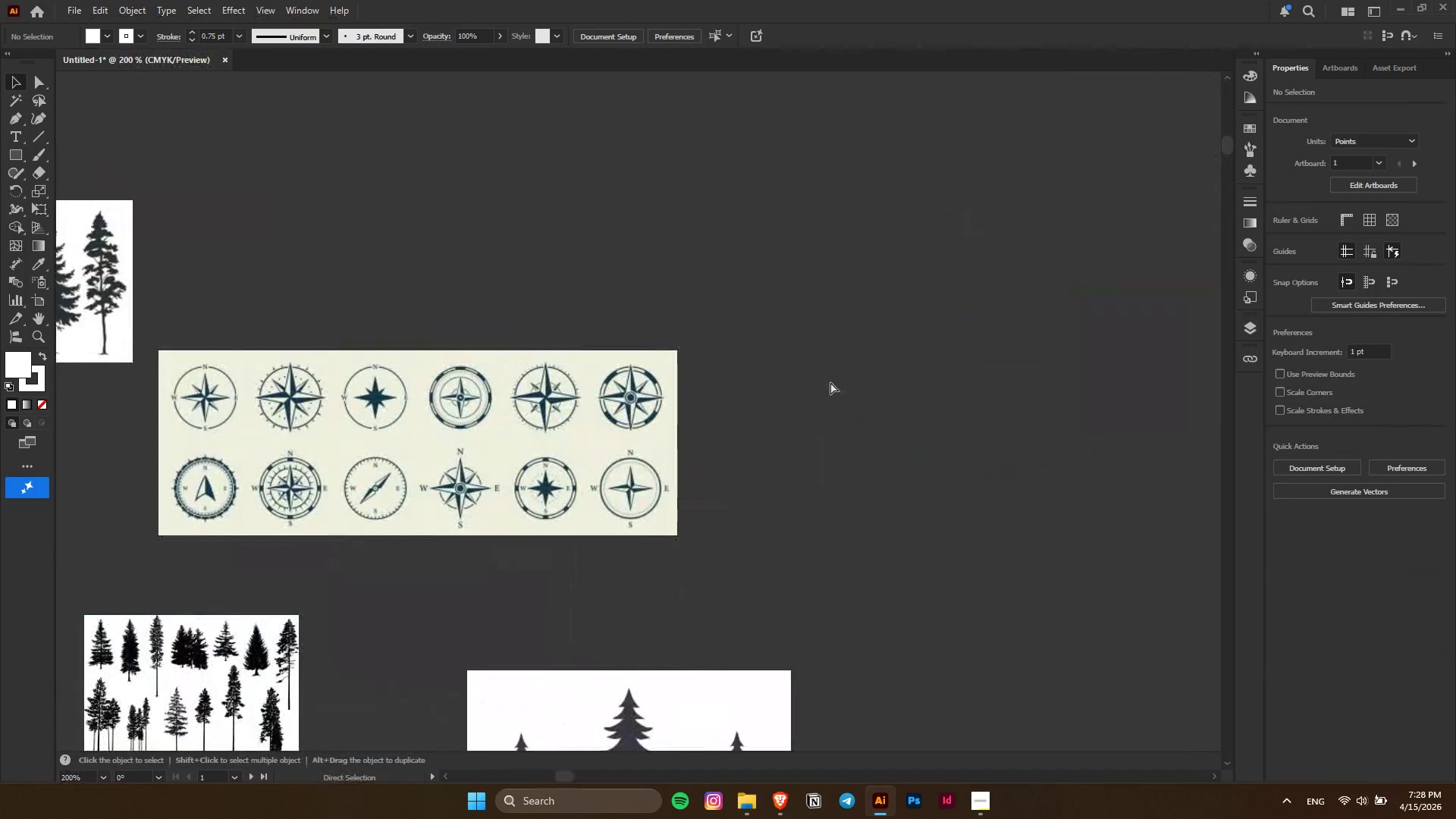 
hold_key(key=ControlLeft, duration=0.77)
 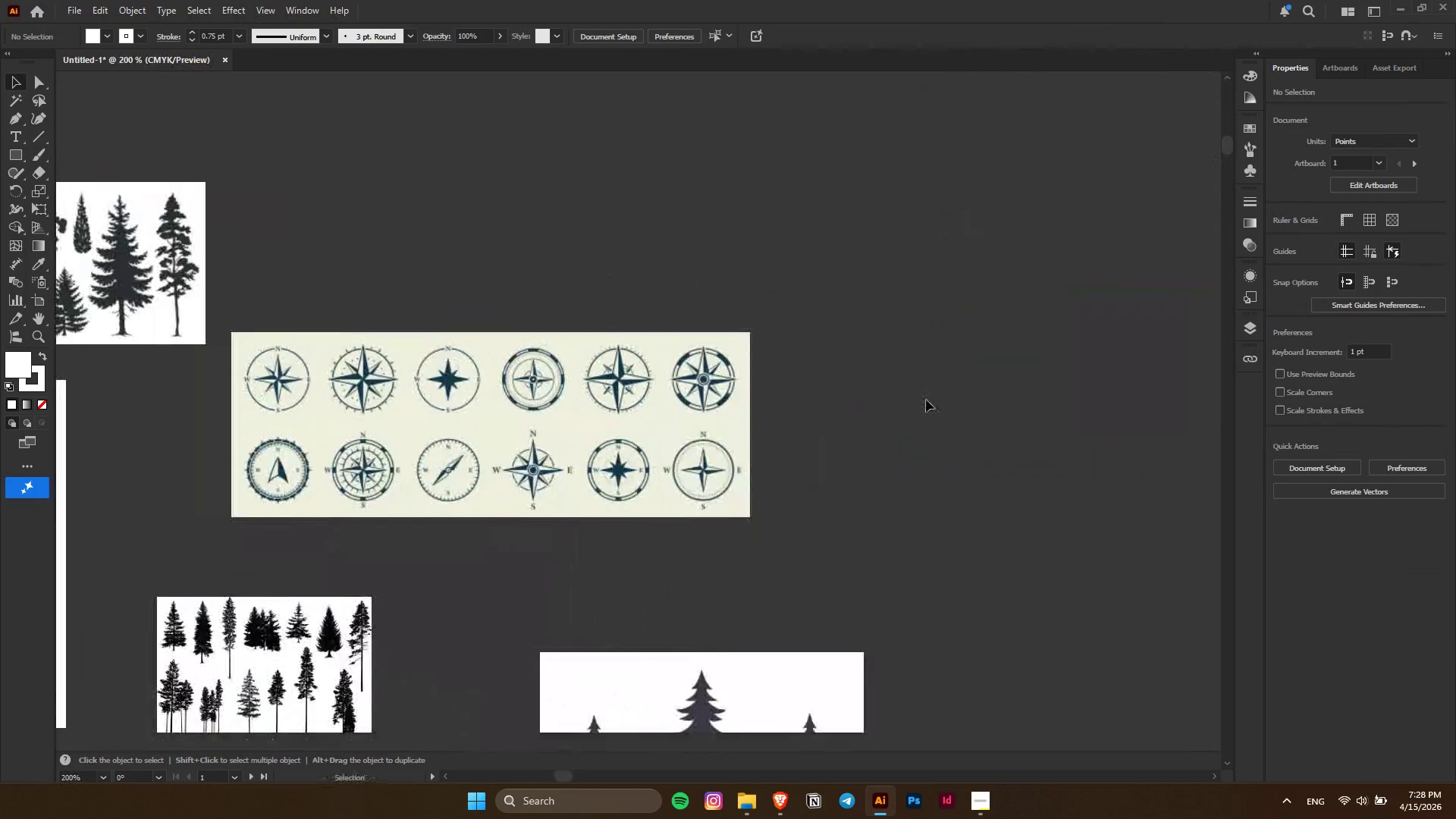 
hold_key(key=ControlLeft, duration=3.59)
 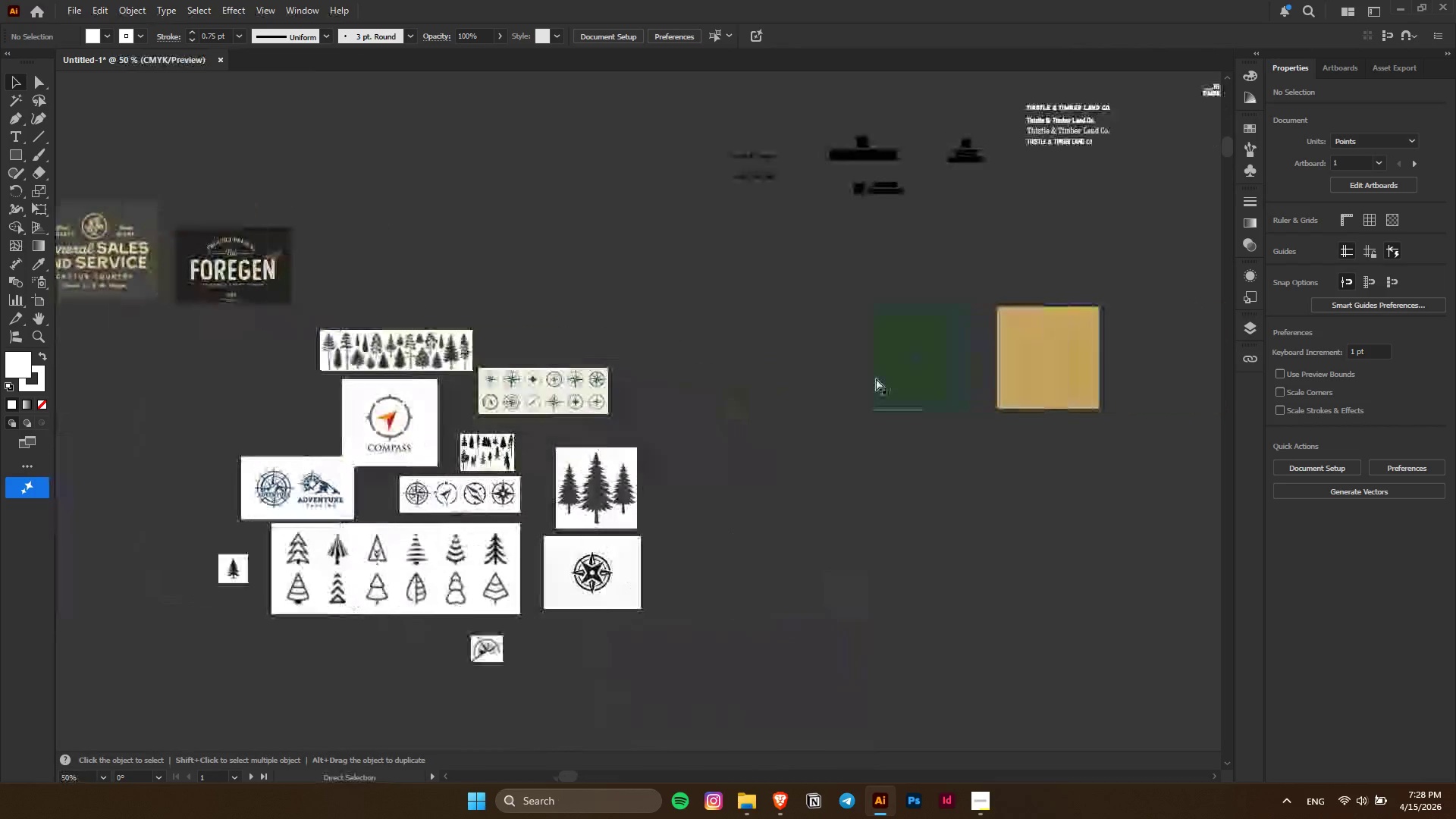 
scroll: coordinate [830, 382], scroll_direction: up, amount: 14.0
 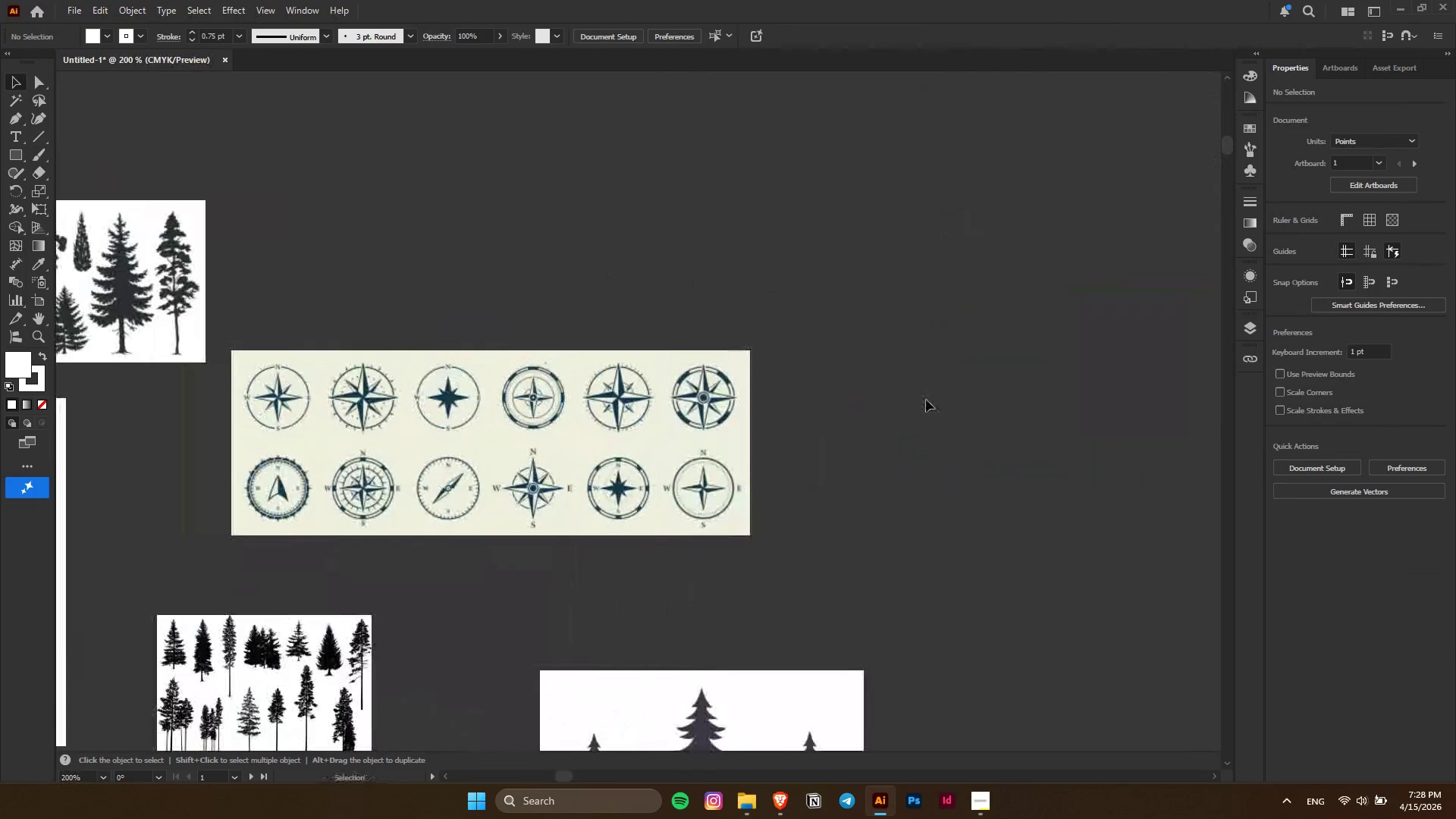 
scroll: coordinate [926, 400], scroll_direction: down, amount: 2.0
 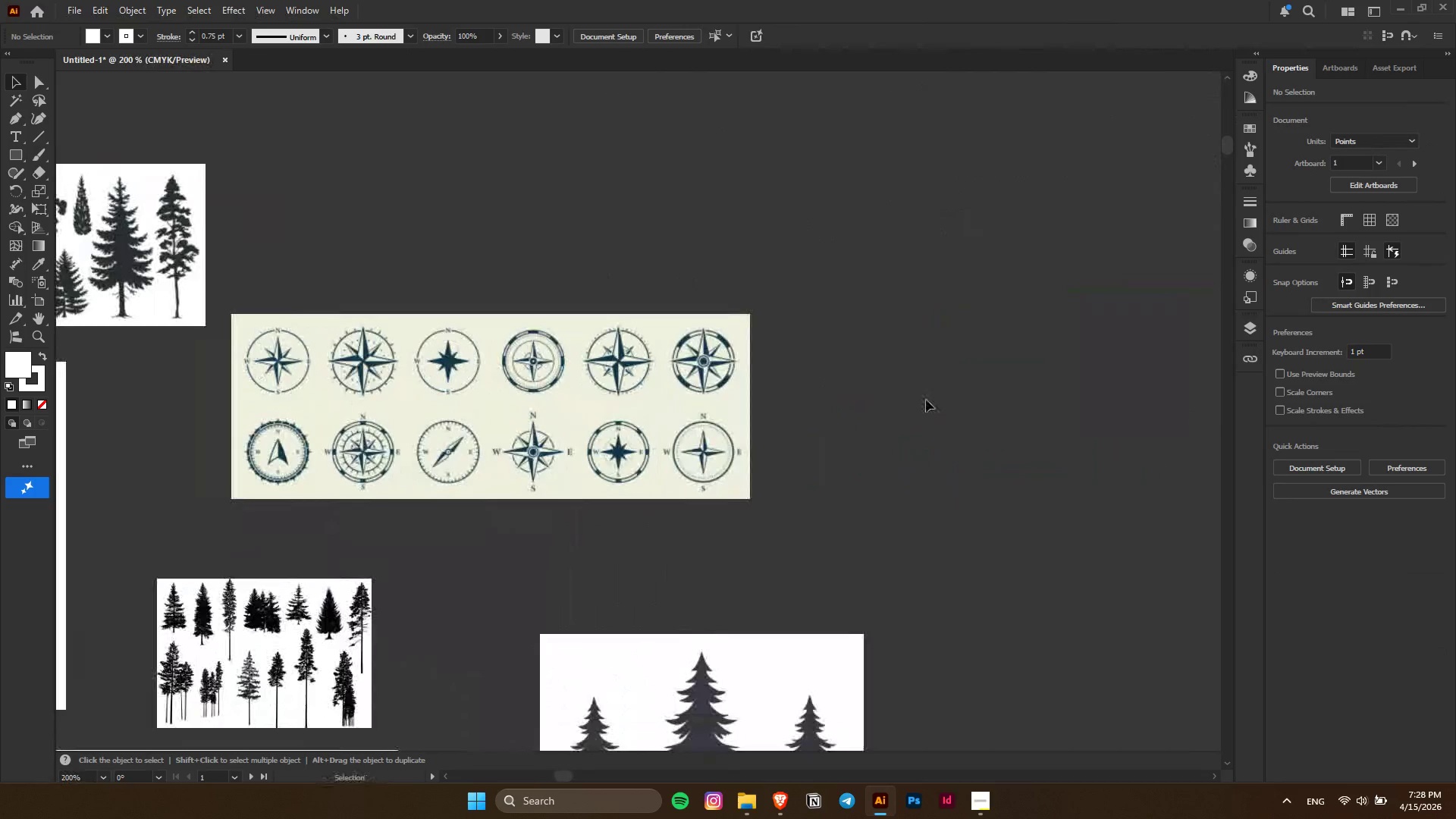 
key(Alt+AltLeft)
 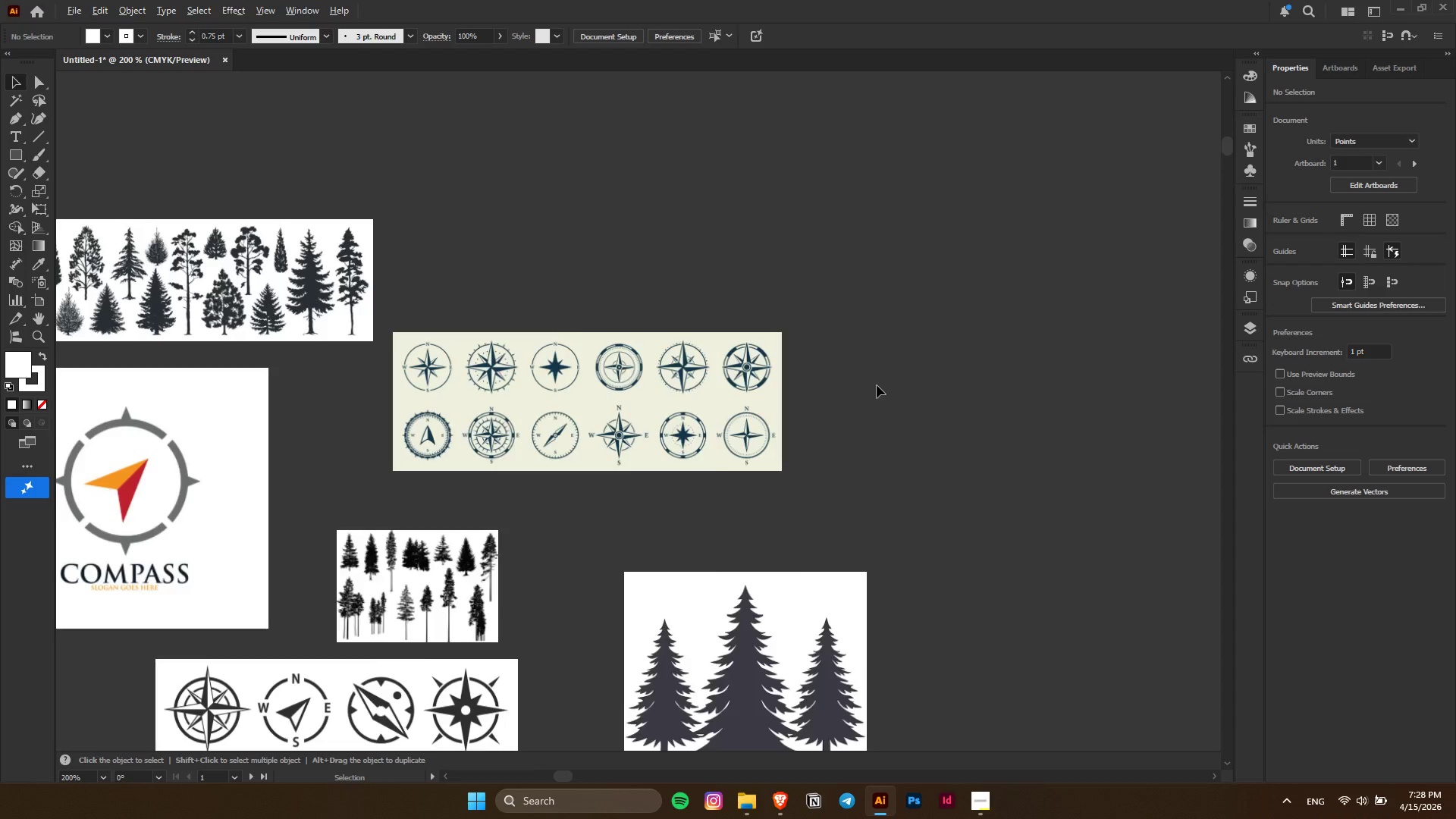 
hold_key(key=ControlLeft, duration=1.08)
 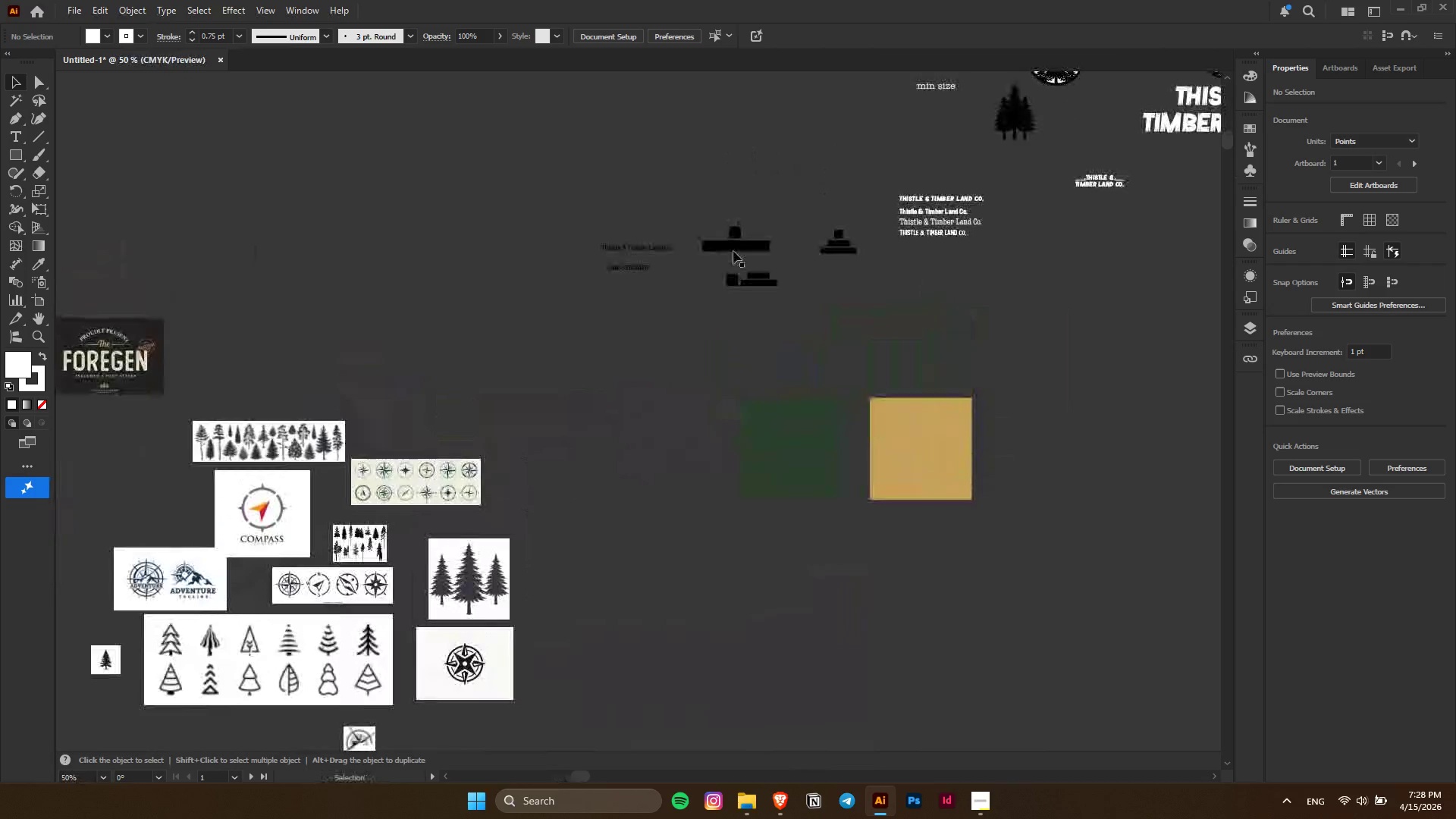 
hold_key(key=AltLeft, duration=0.62)
 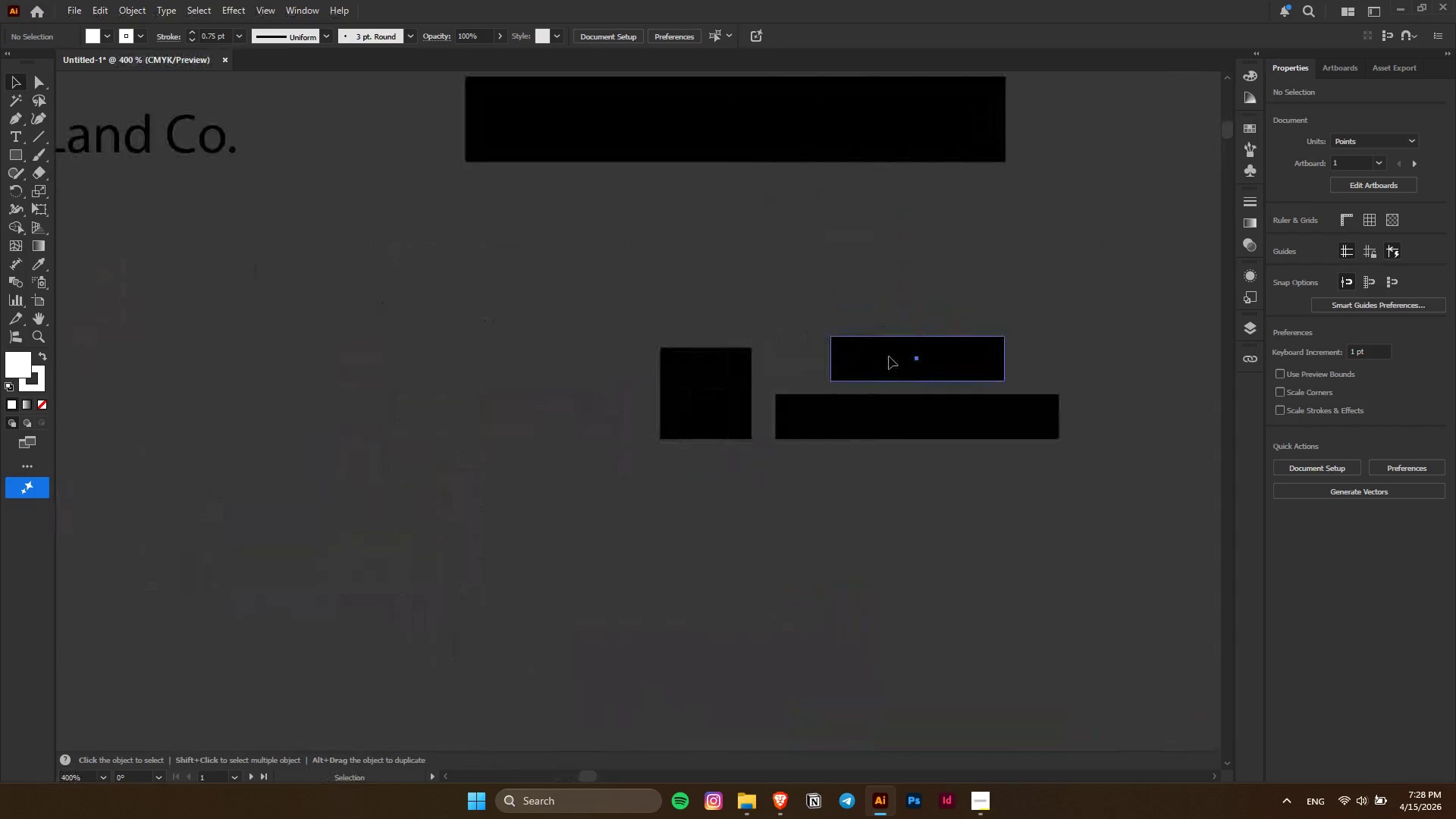 
left_click_drag(start_coordinate=[889, 356], to_coordinate=[833, 359])
 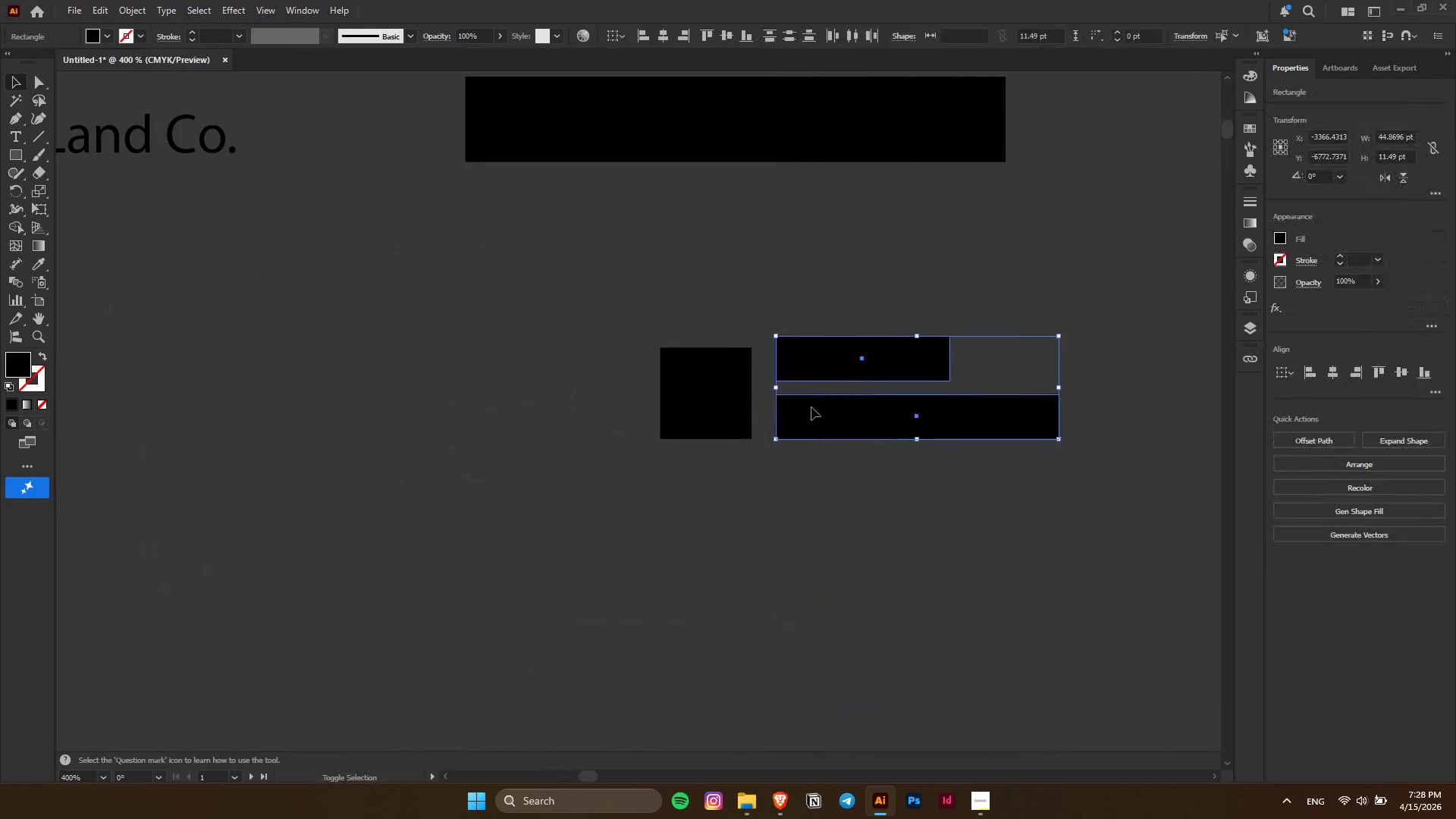 
hold_key(key=ShiftLeft, duration=1.22)
 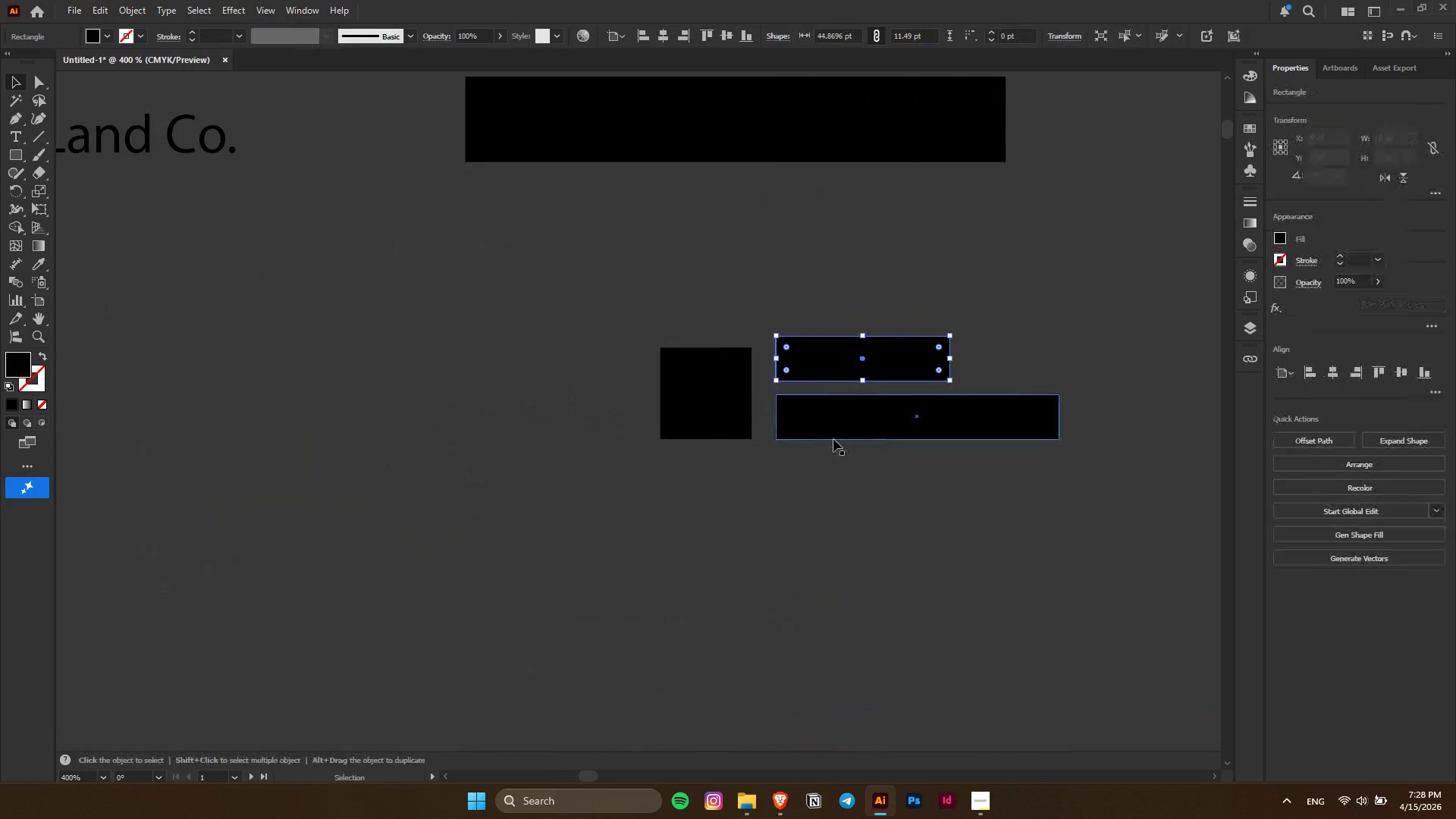 
scroll: coordinate [795, 325], scroll_direction: down, amount: 14.0
 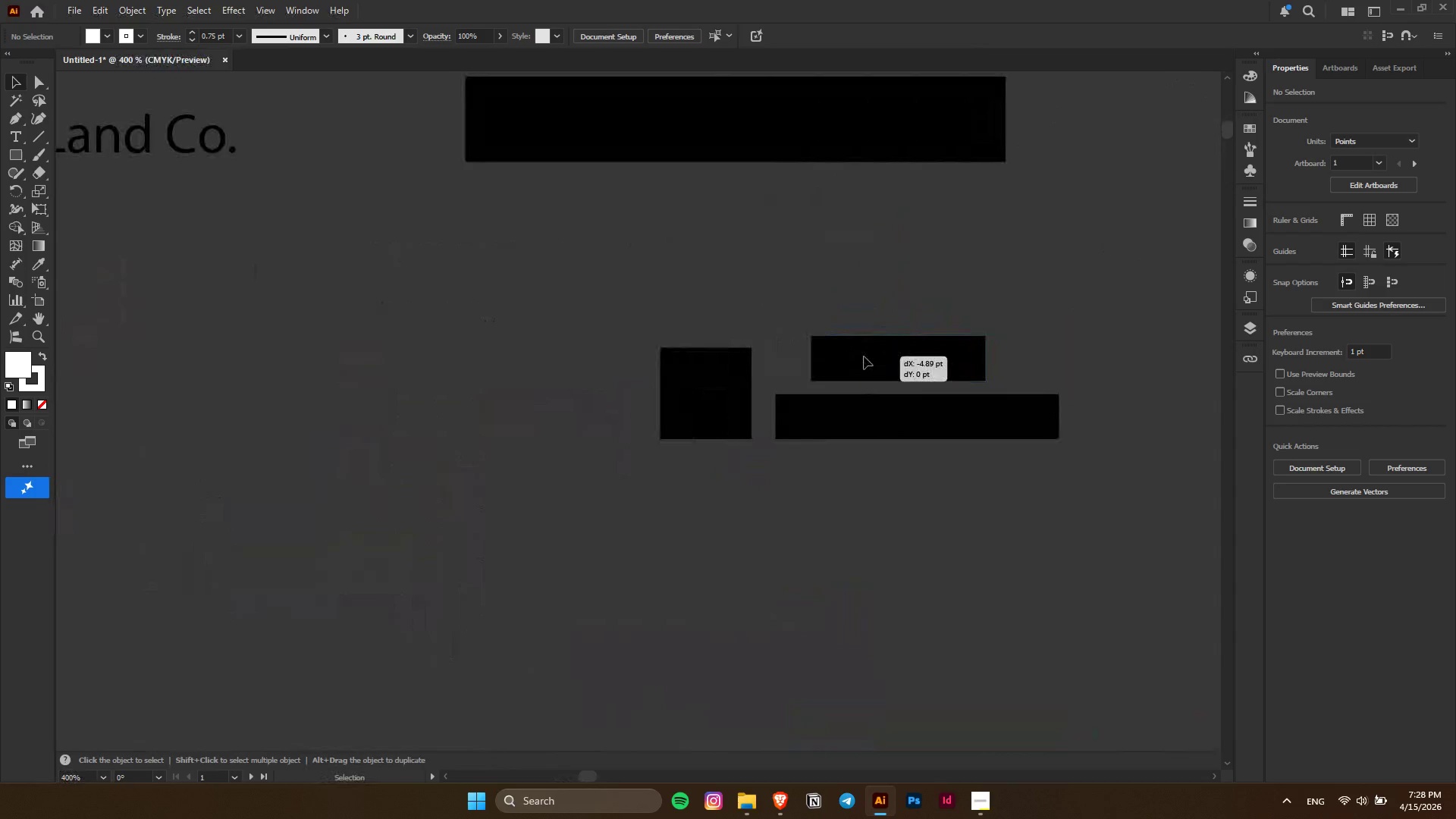 
hold_key(key=ShiftLeft, duration=0.48)
left_click([821, 420])
 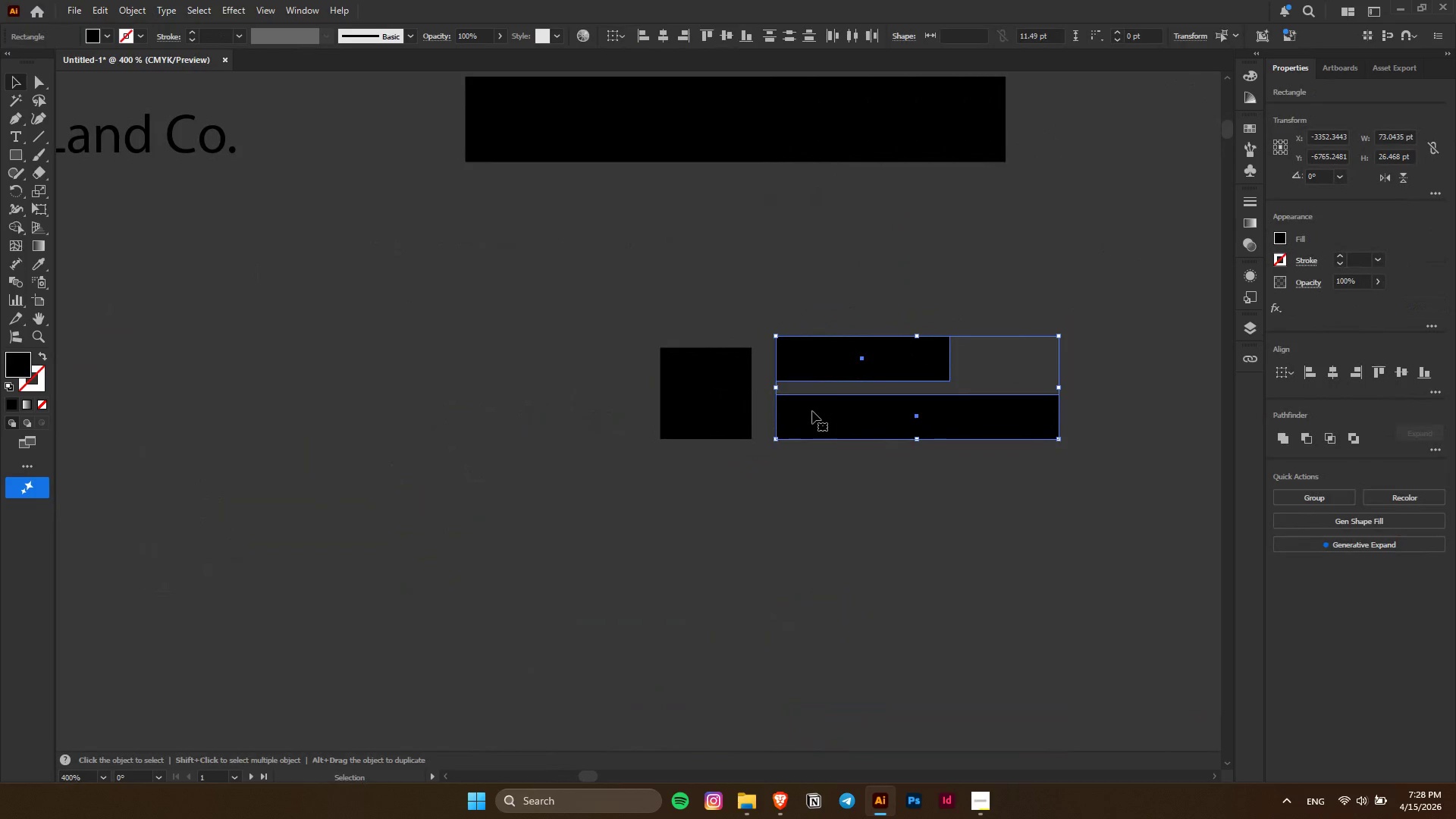 
left_click_drag(start_coordinate=[813, 413], to_coordinate=[813, 420])
 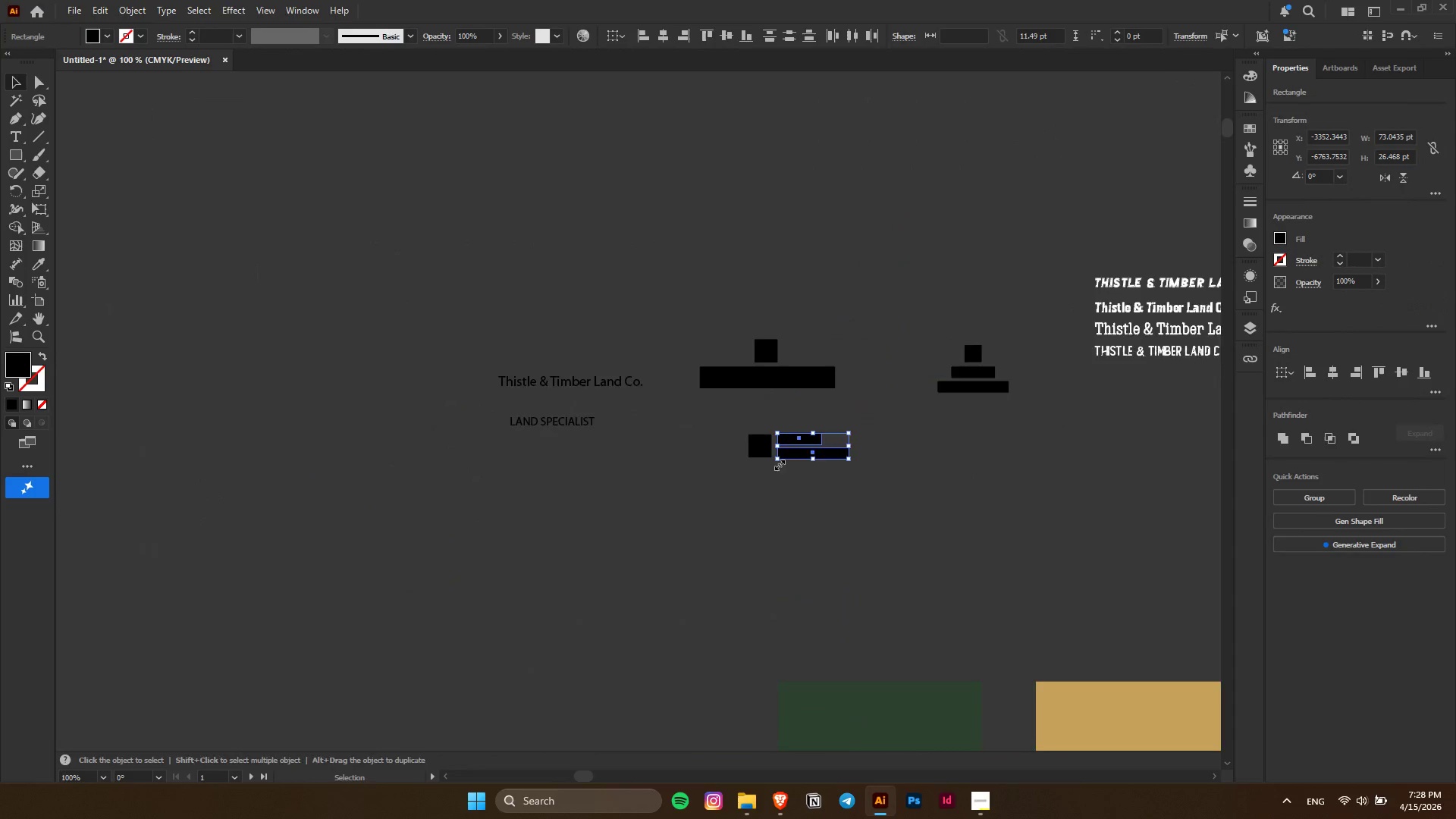 
hold_key(key=ShiftLeft, duration=0.59)
 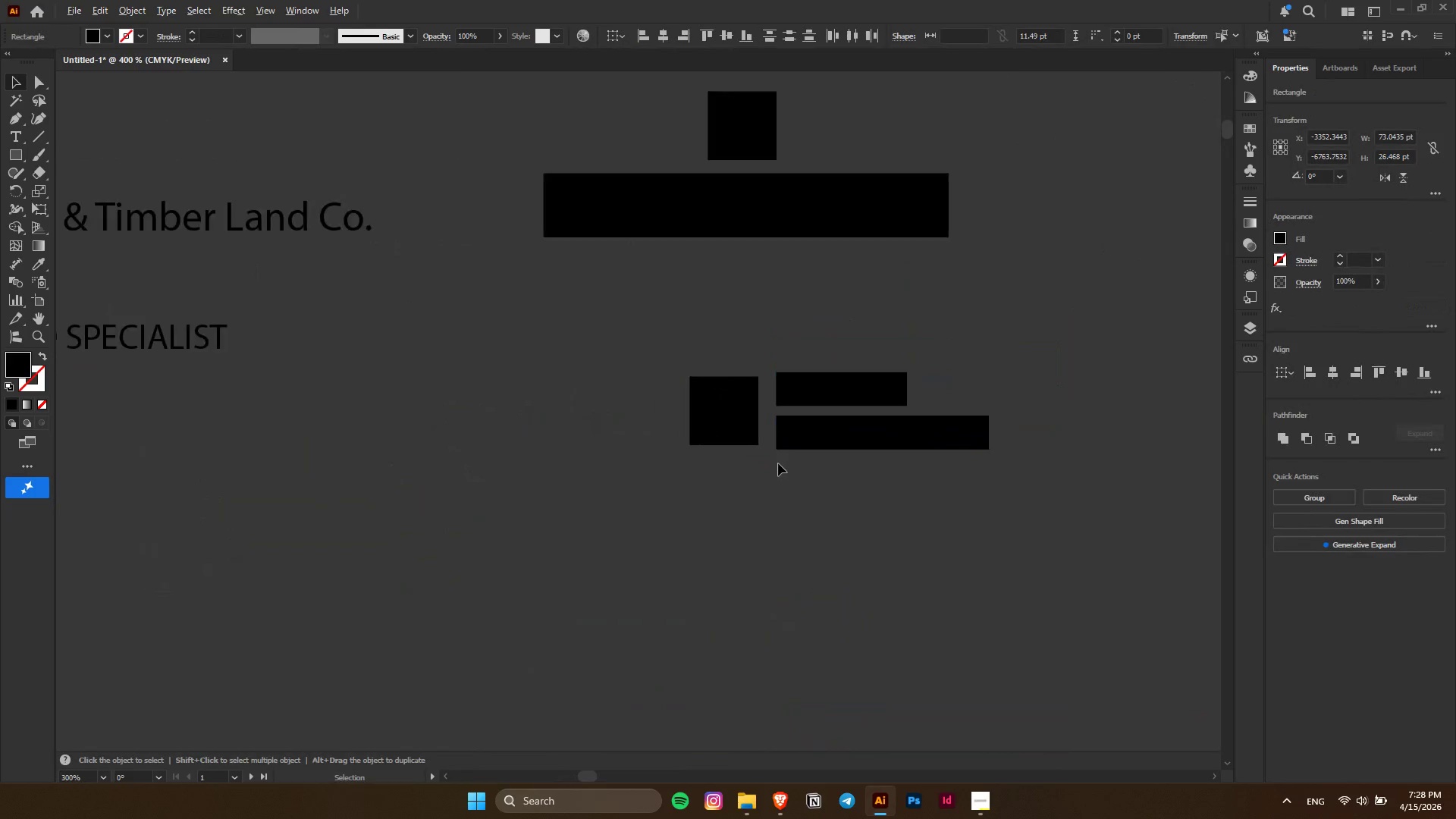 
key(Alt+AltLeft)
 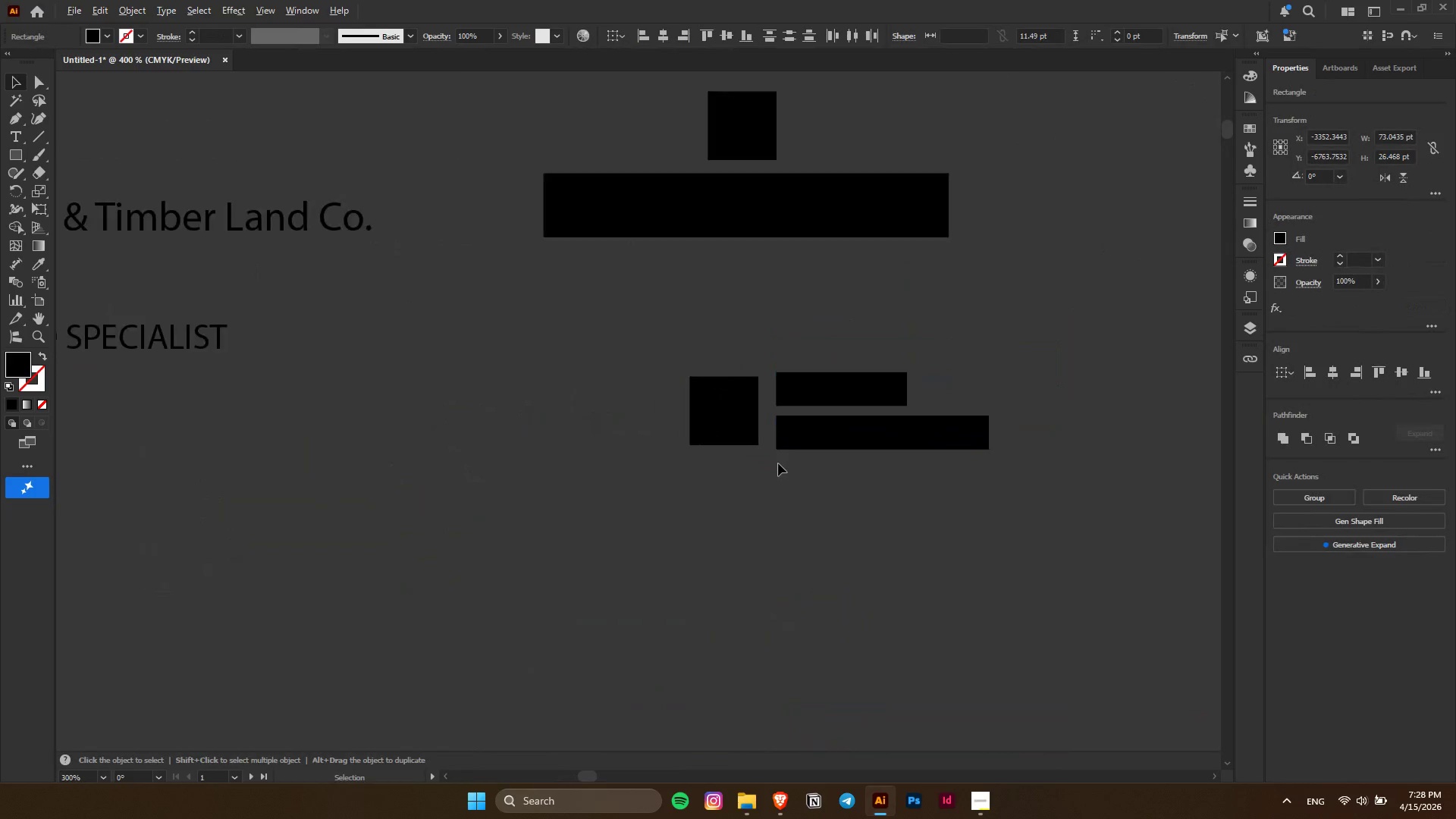 
hold_key(key=ControlLeft, duration=0.53)
 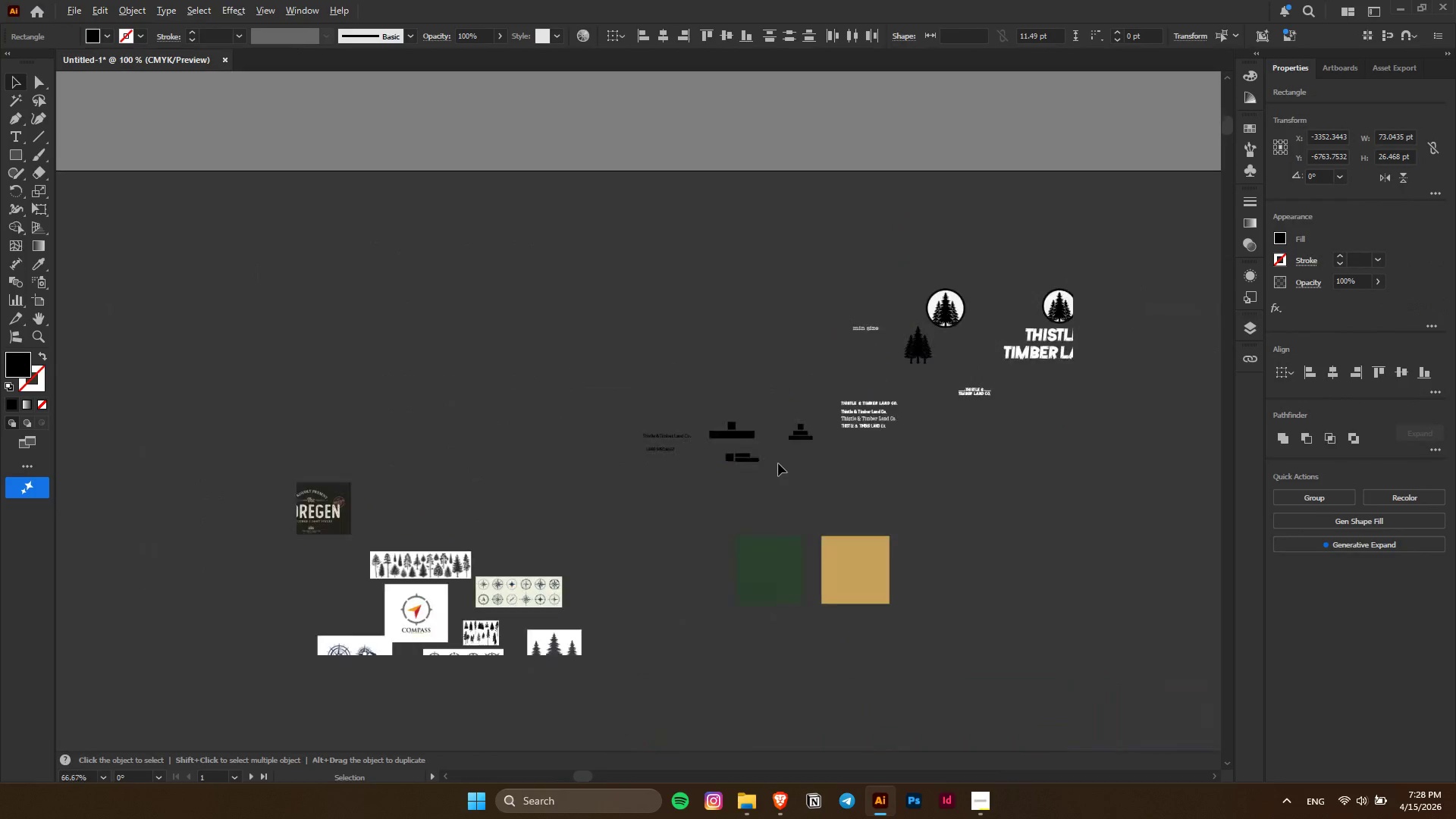 
key(Alt+AltLeft)
 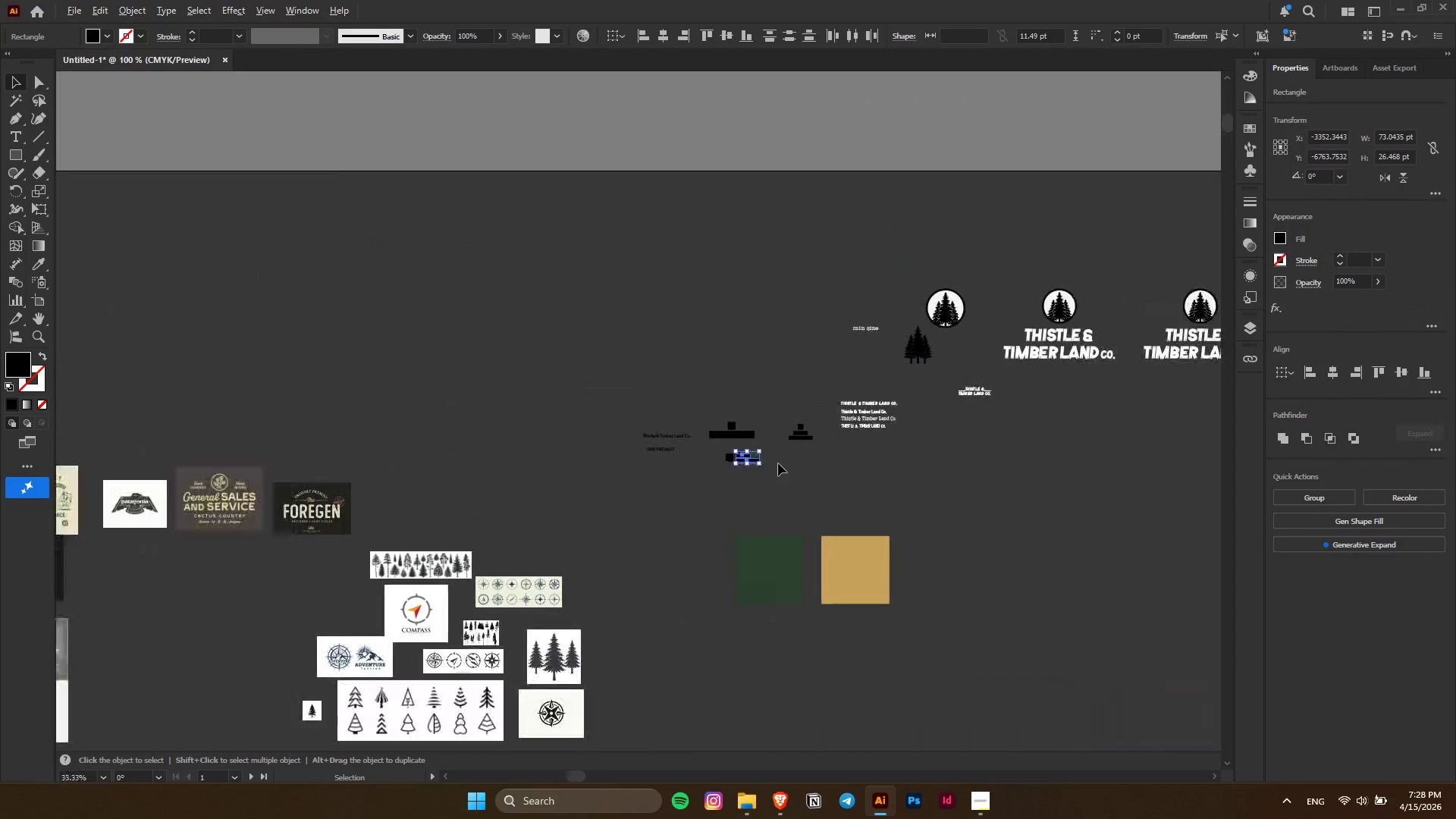 
hold_key(key=ControlLeft, duration=0.89)
 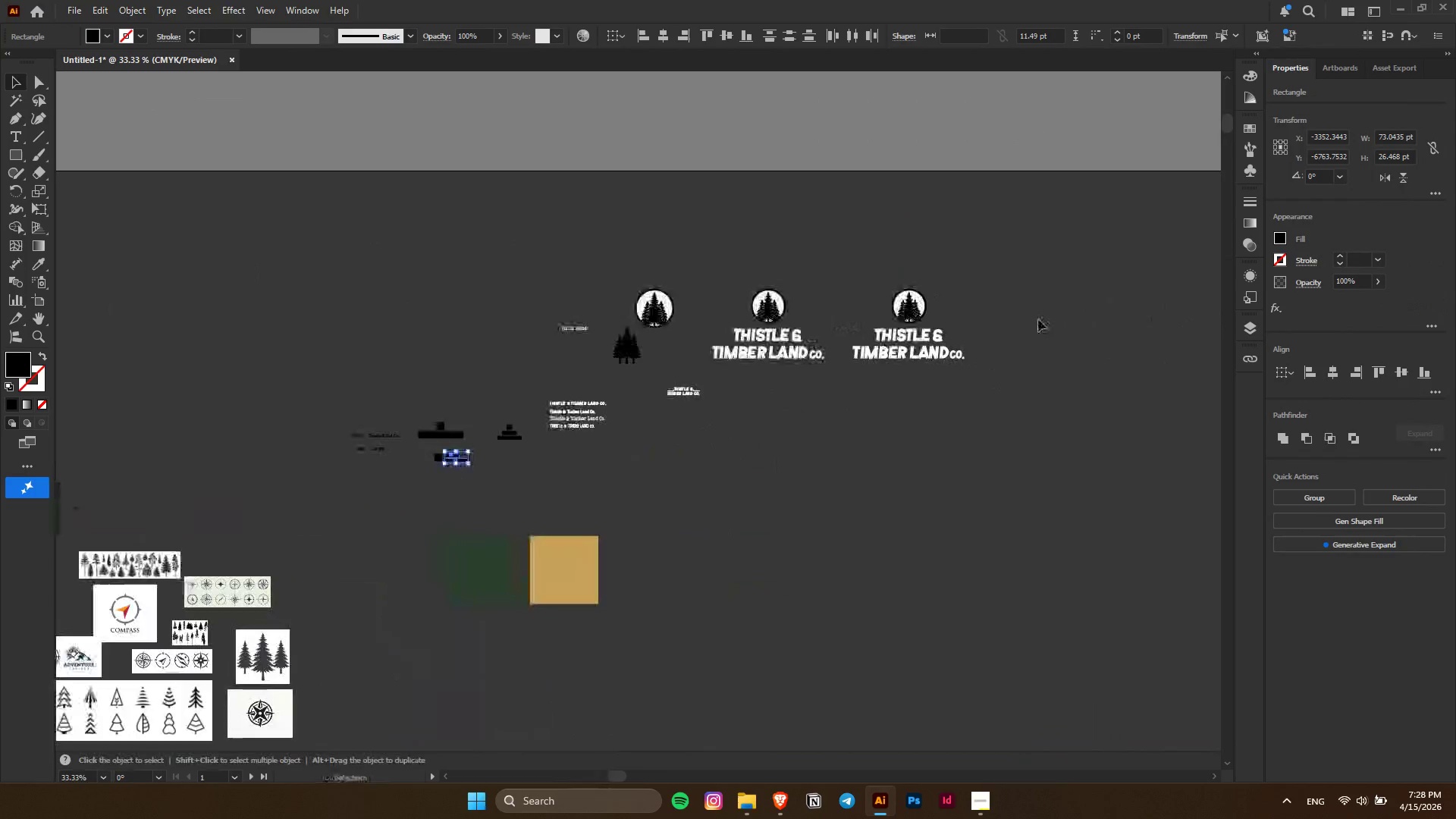 
key(Alt+AltLeft)
 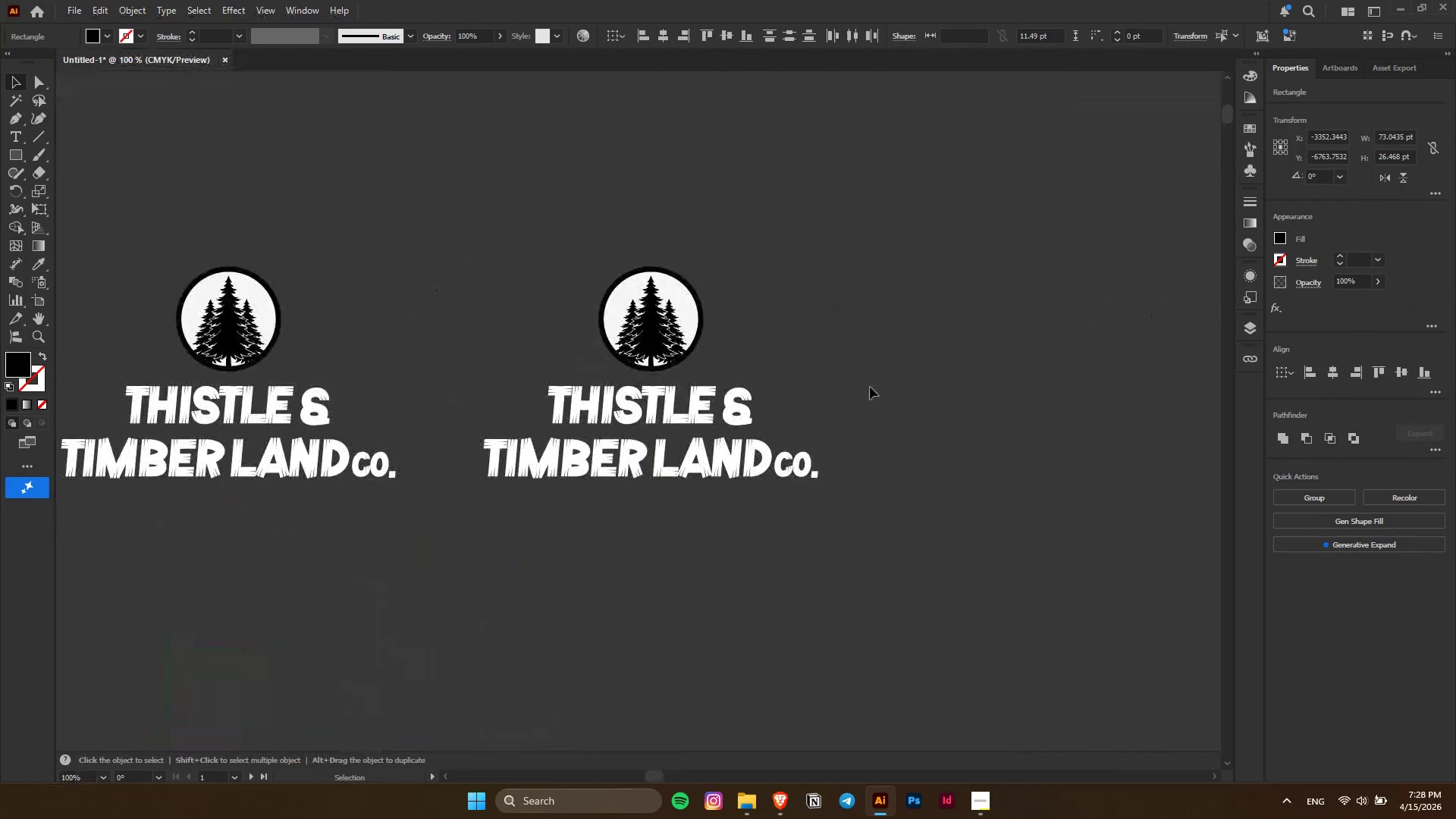 
scroll: coordinate [973, 328], scroll_direction: down, amount: 28.0
 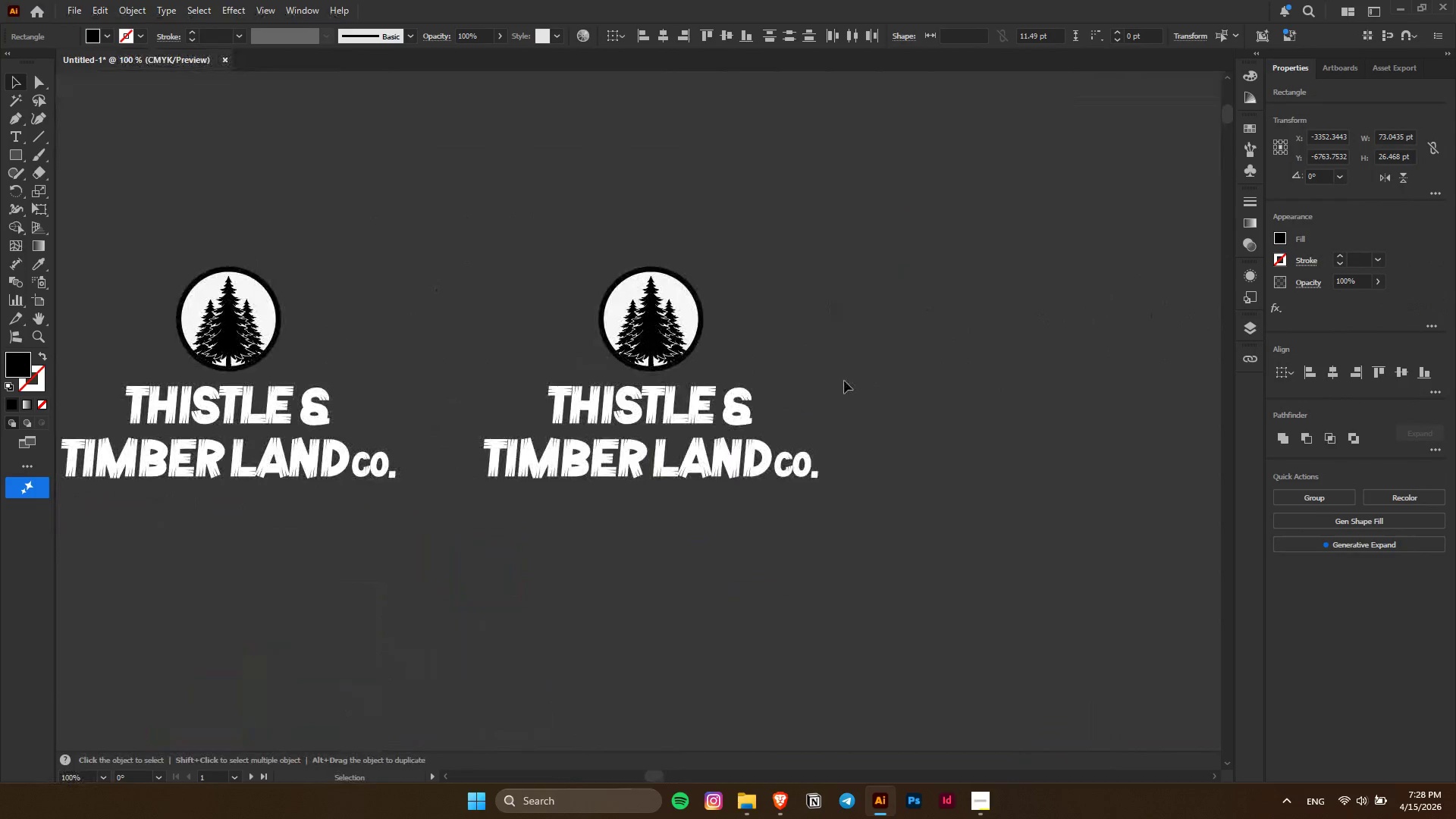 
left_click([850, 347])
 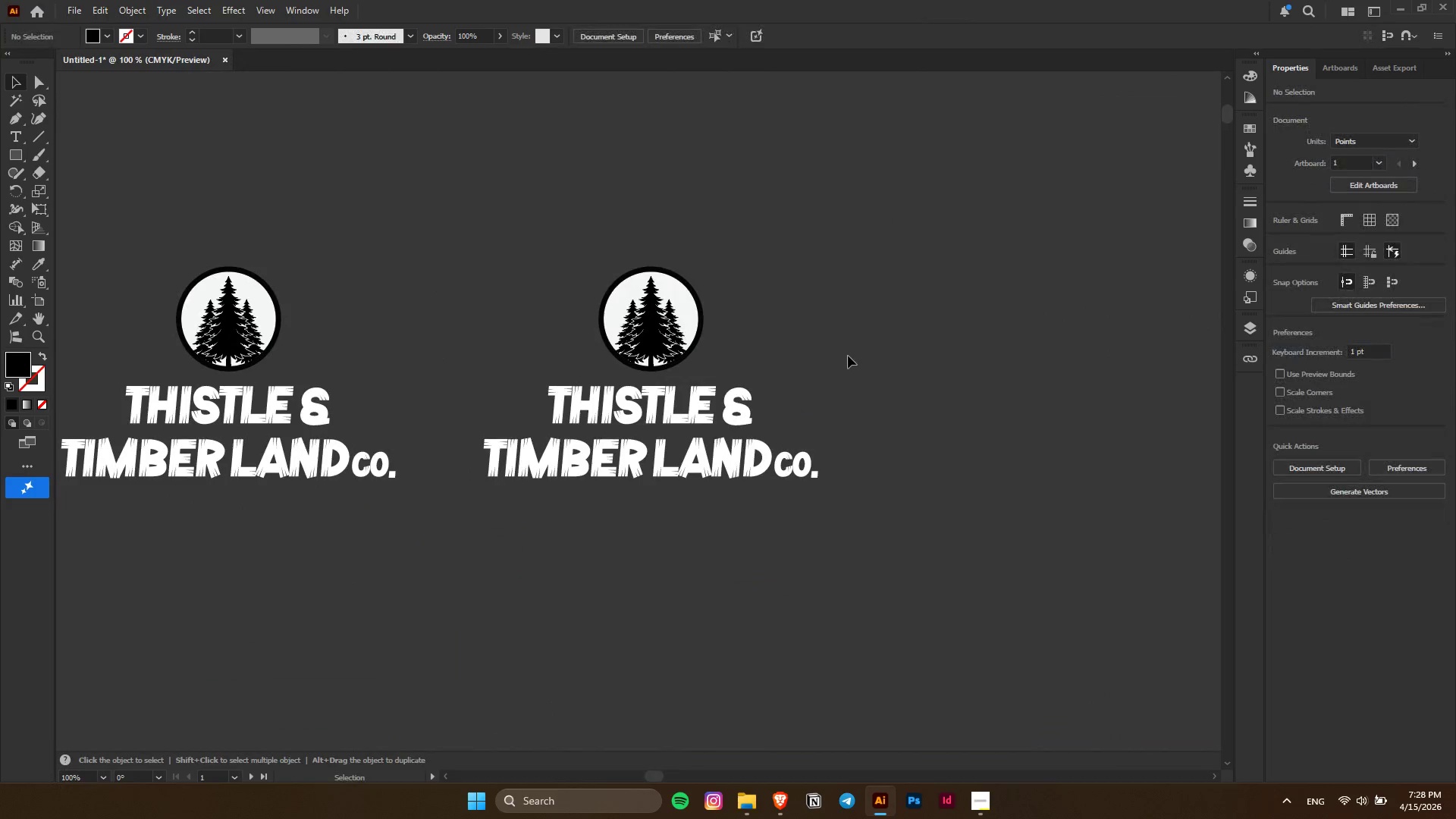 
left_click([848, 355])
 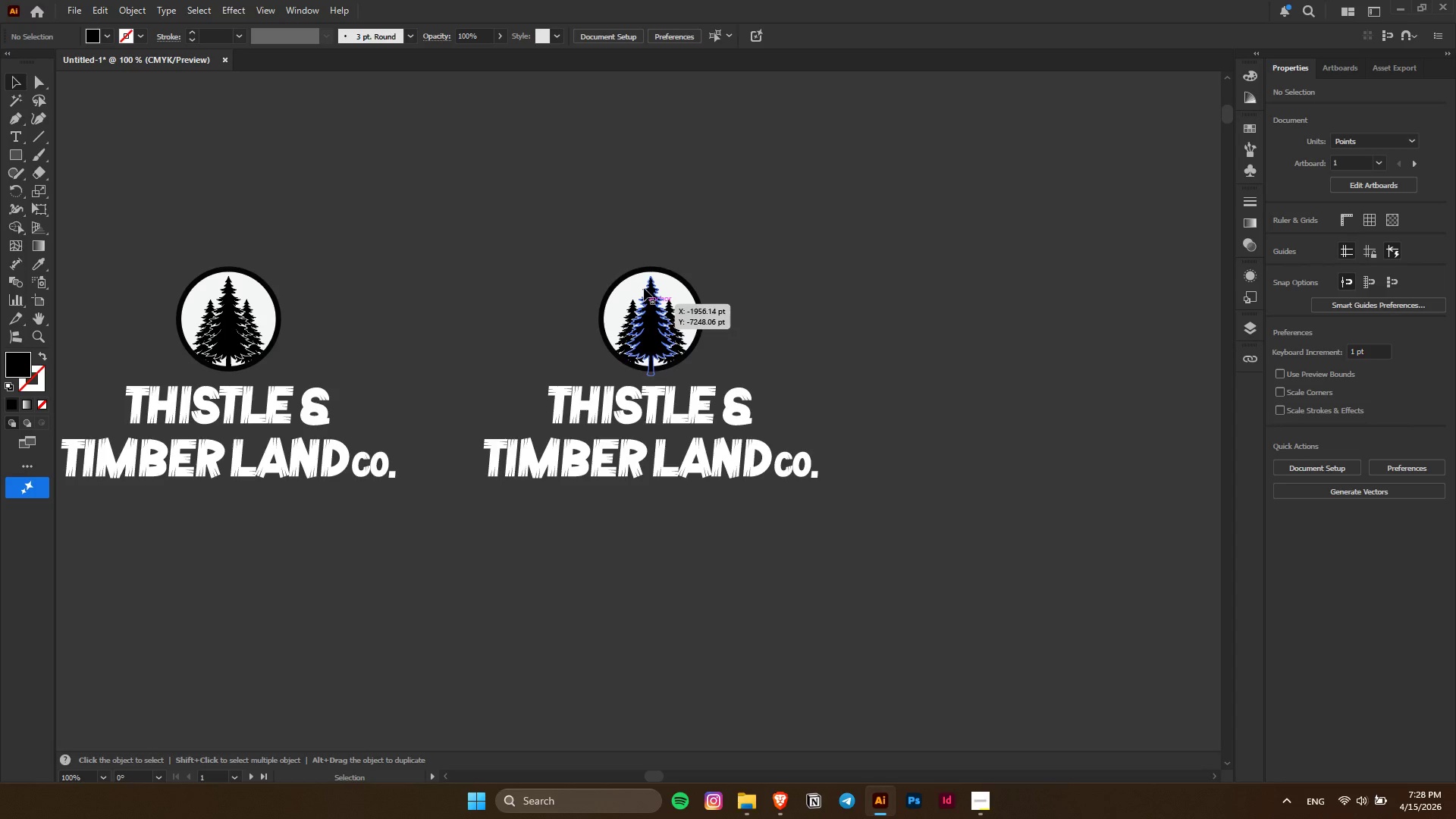 
key(Alt+AltLeft)
 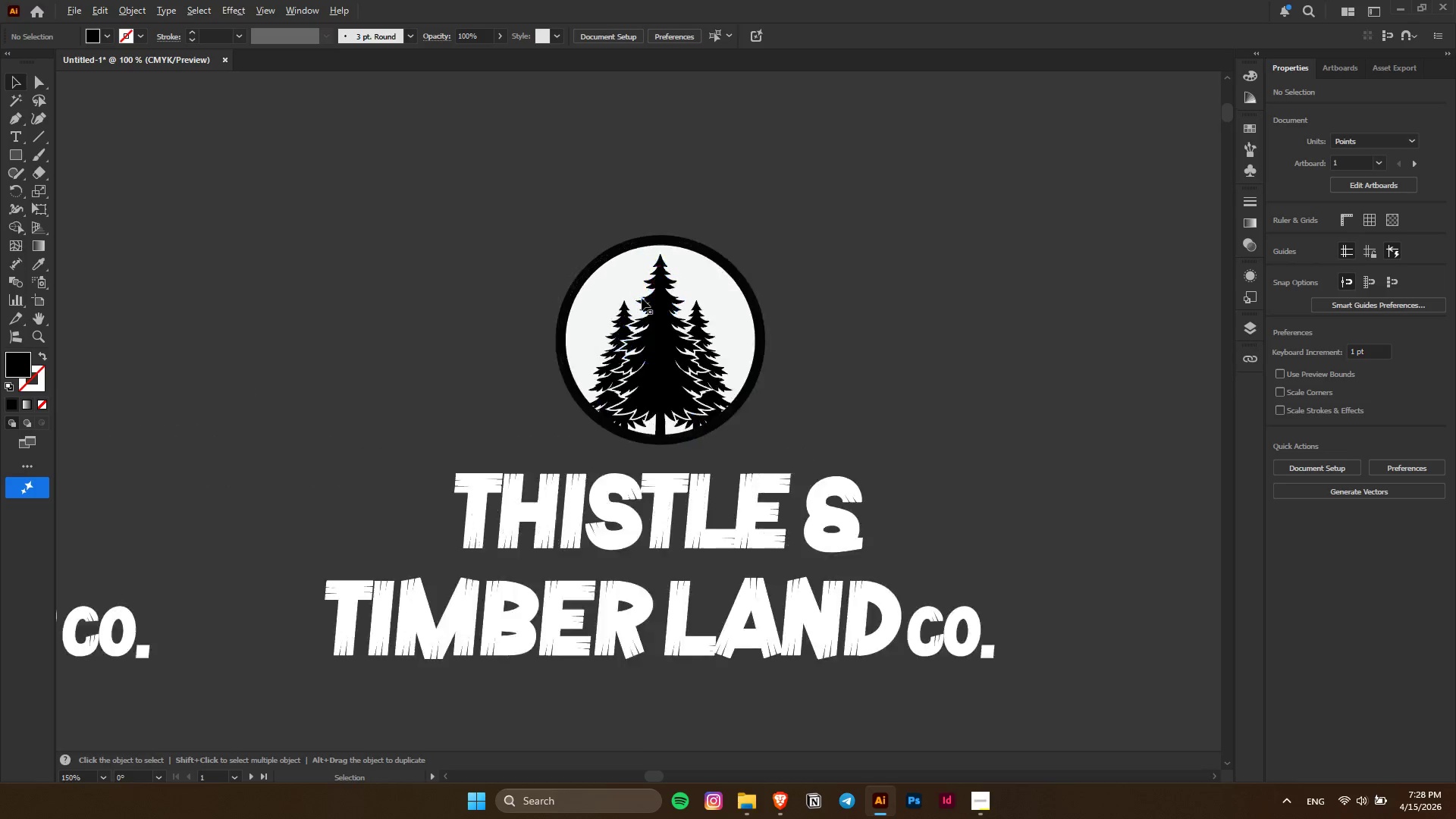 
scroll: coordinate [642, 298], scroll_direction: up, amount: 4.0
 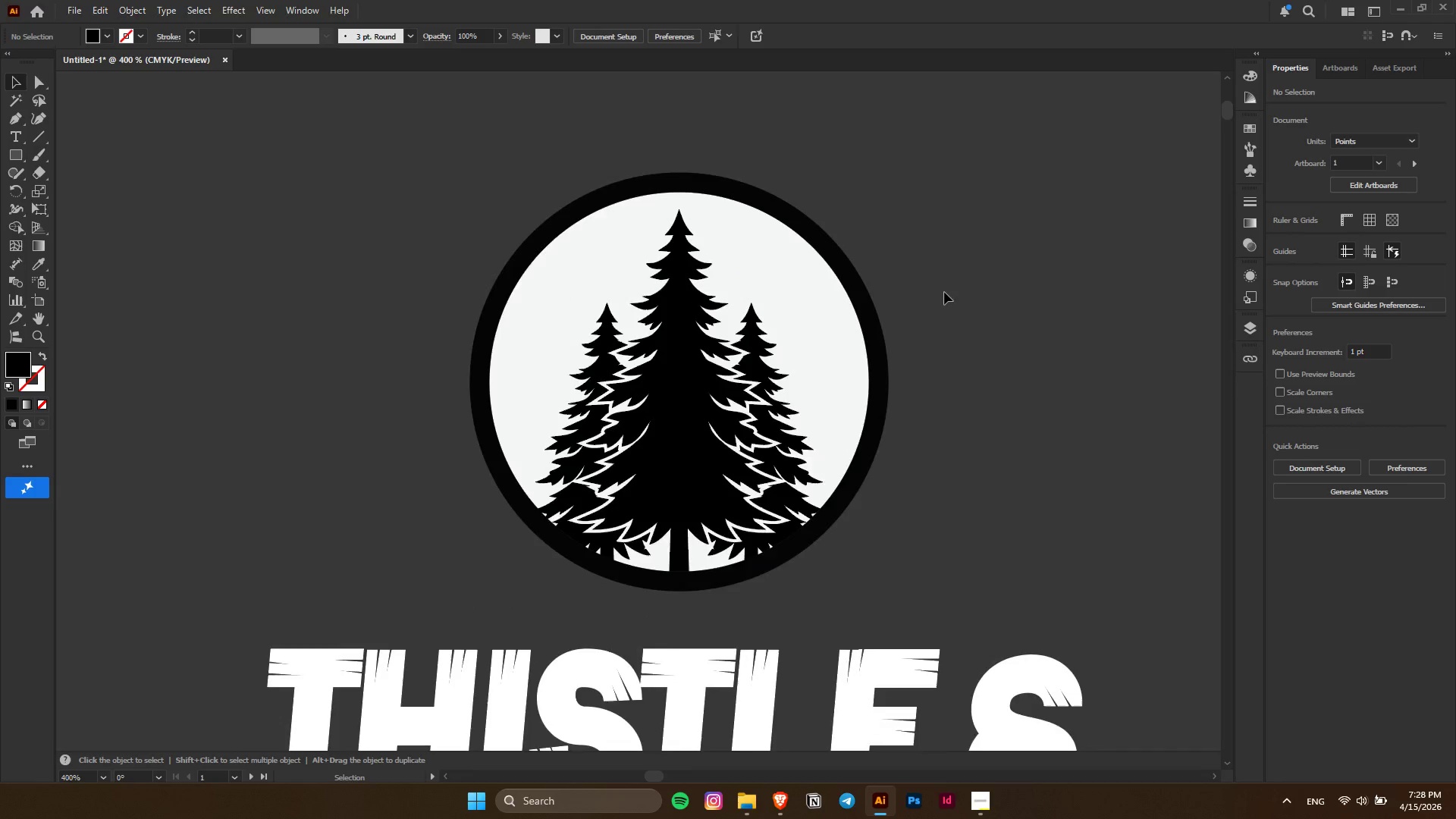 
key(Alt+AltLeft)
 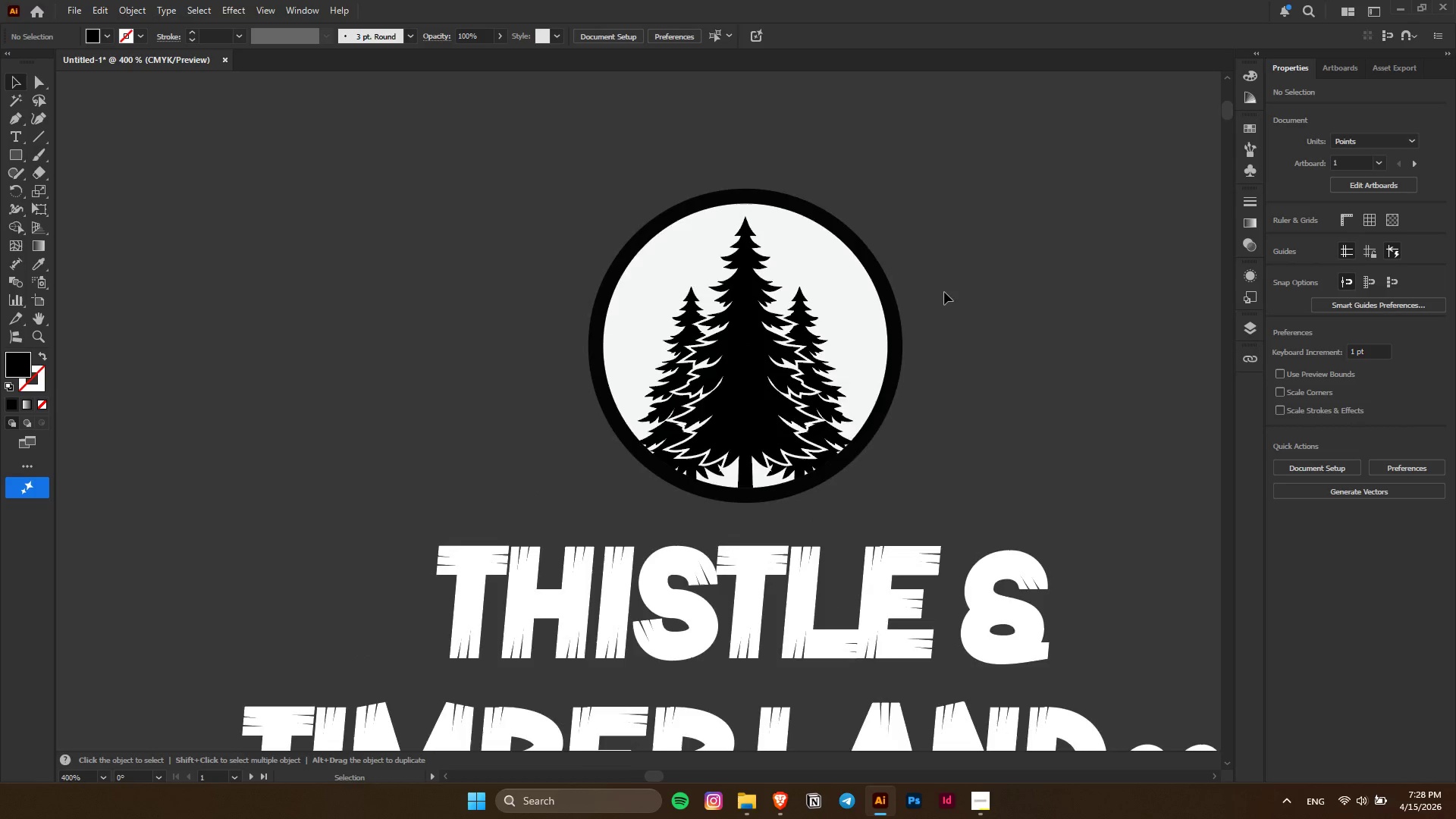 
hold_key(key=ControlLeft, duration=0.86)
scroll: coordinate [944, 292], scroll_direction: down, amount: 14.0
 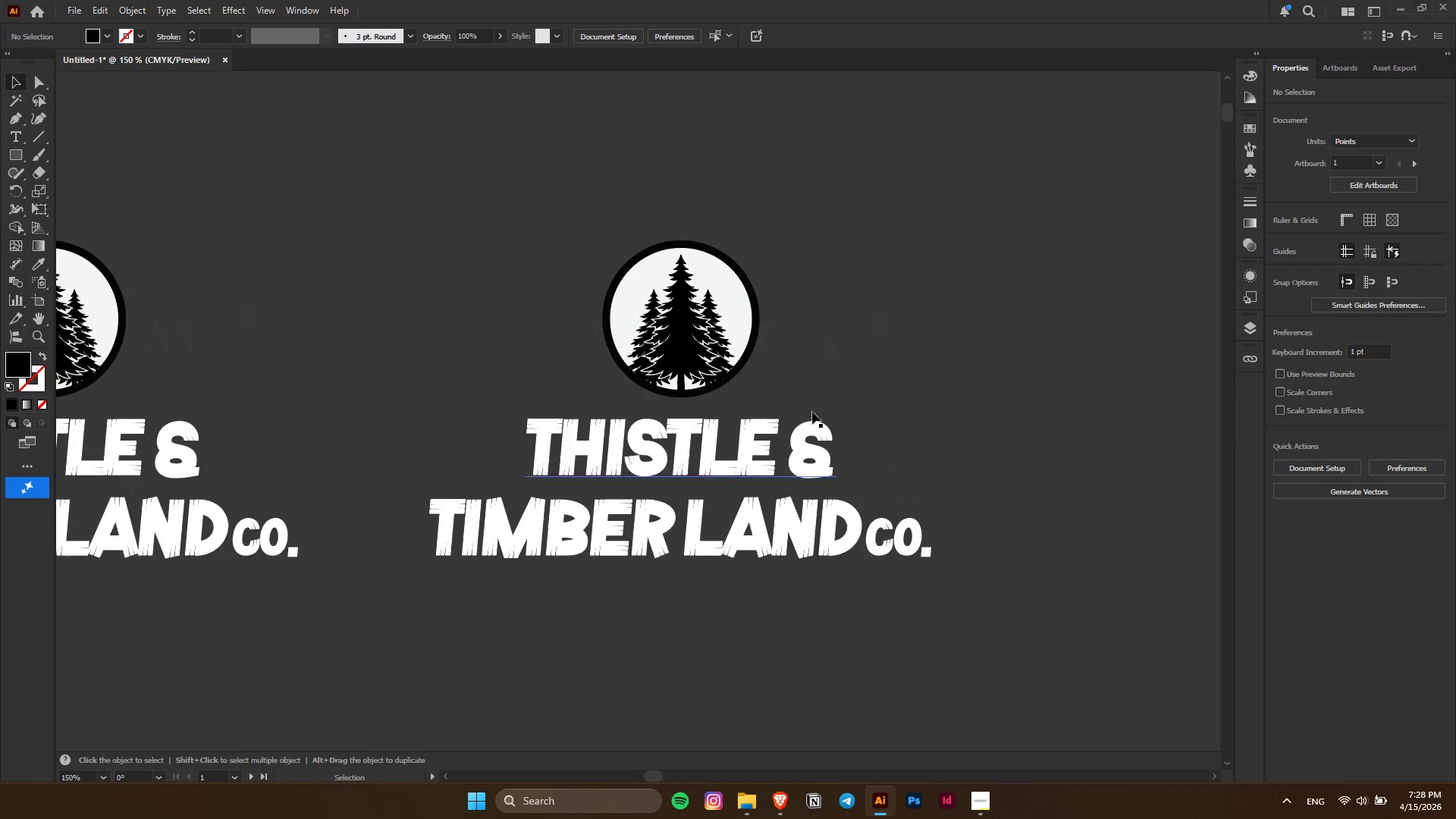 
key(Alt+AltLeft)
 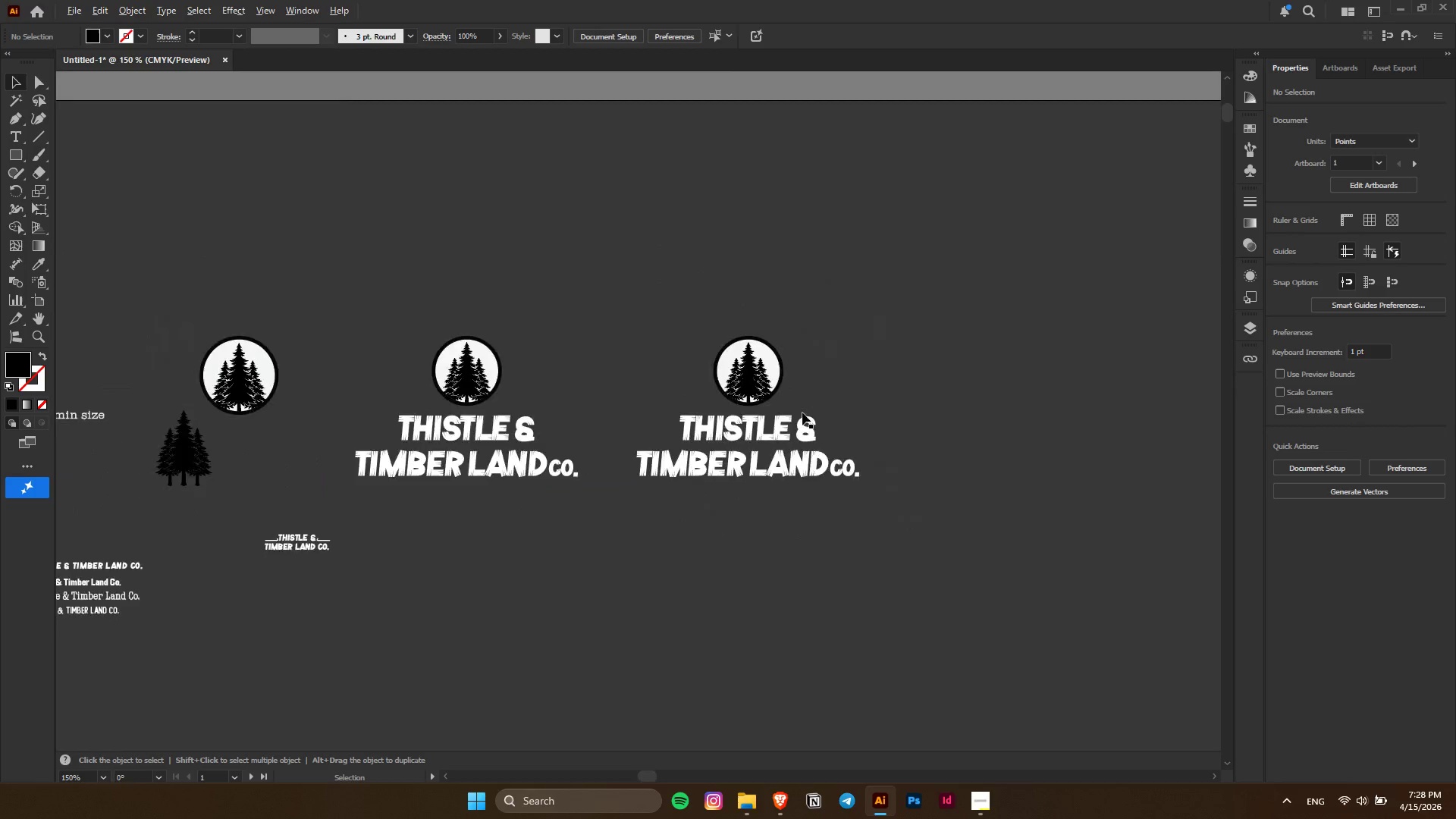 
key(Control+ControlLeft)
 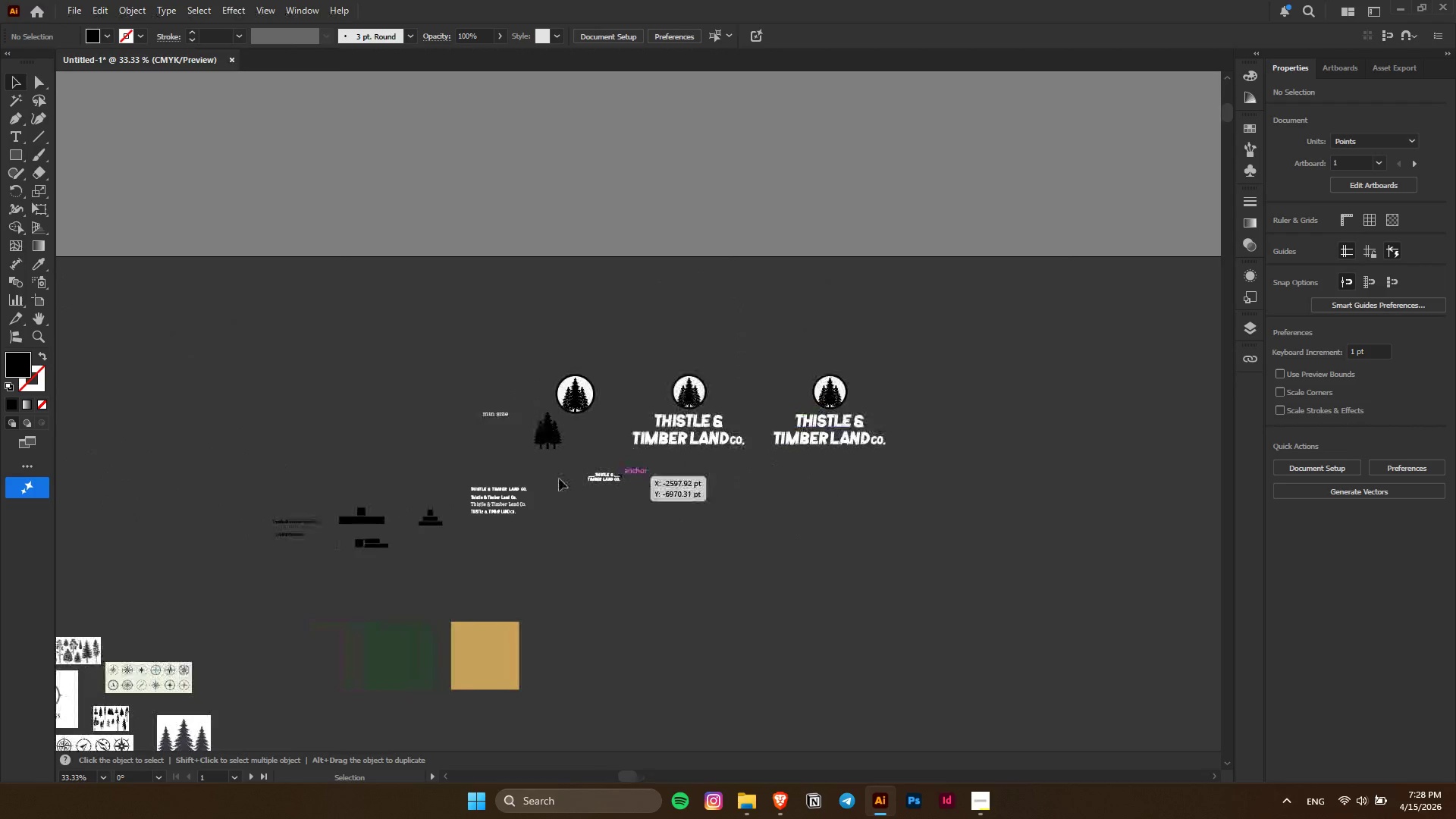 
key(Alt+AltLeft)
 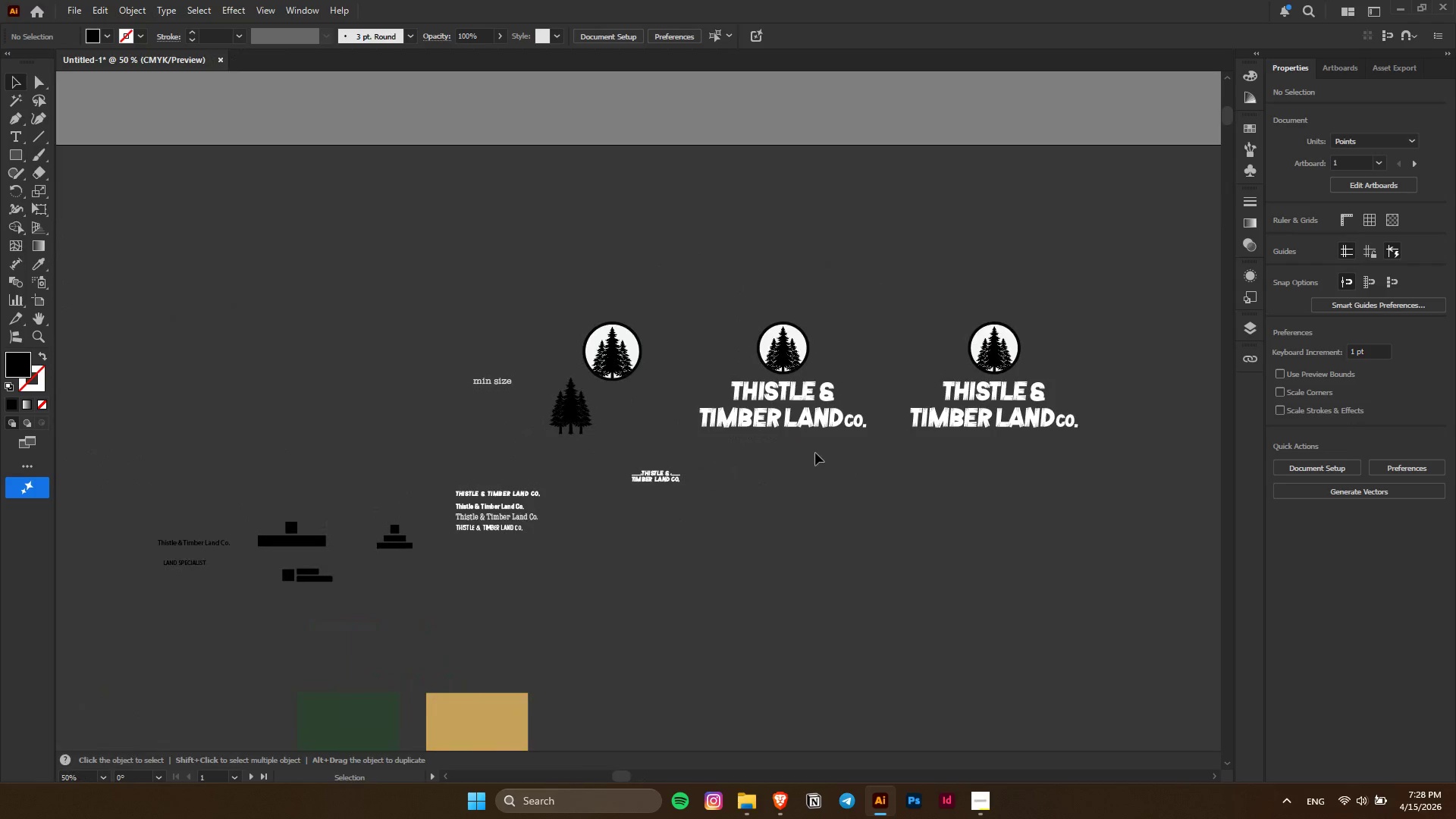 
scroll: coordinate [501, 479], scroll_direction: none, amount: 0.0
 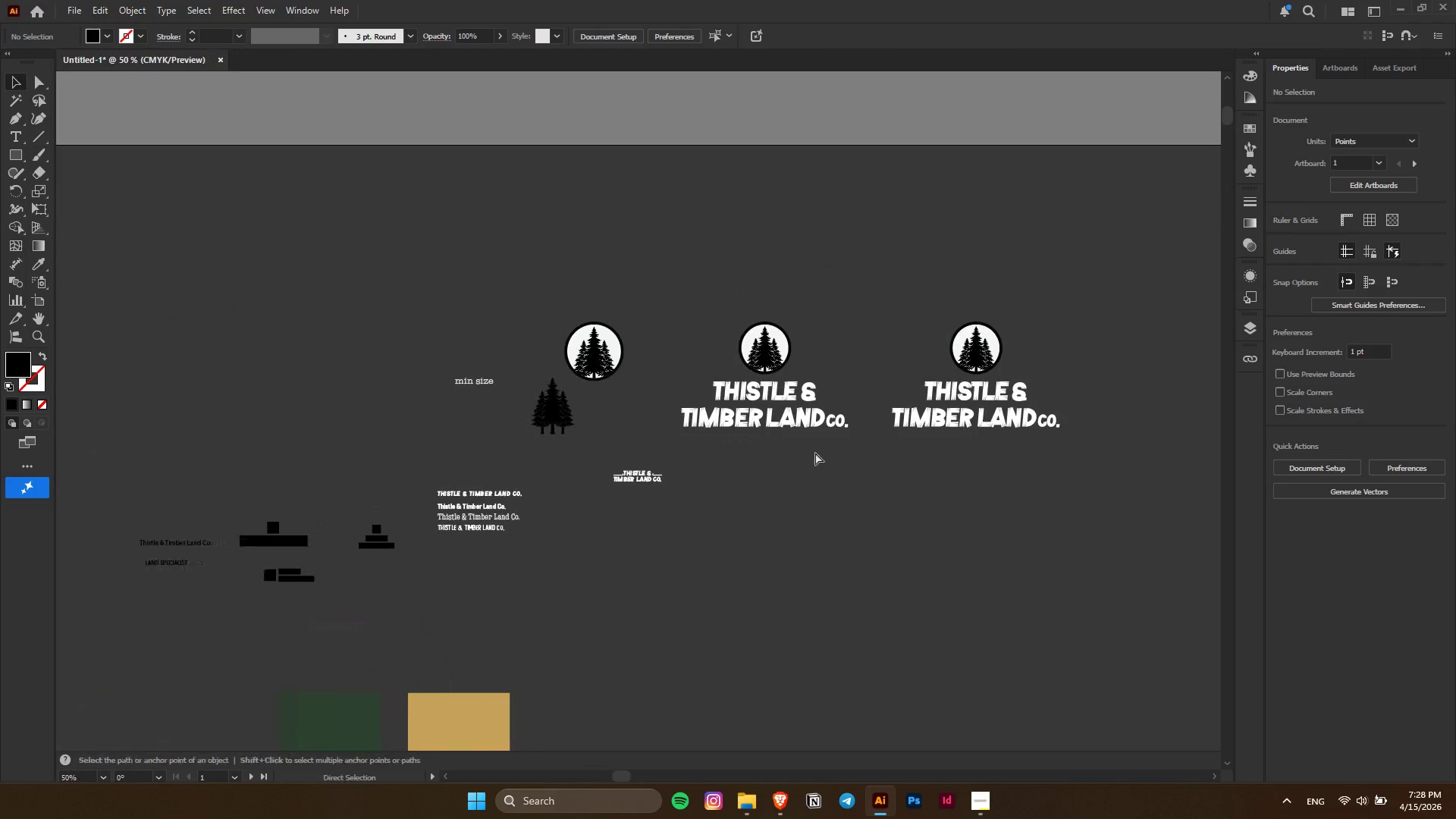 
hold_key(key=ControlLeft, duration=0.39)
scroll: coordinate [815, 453], scroll_direction: down, amount: 4.0
 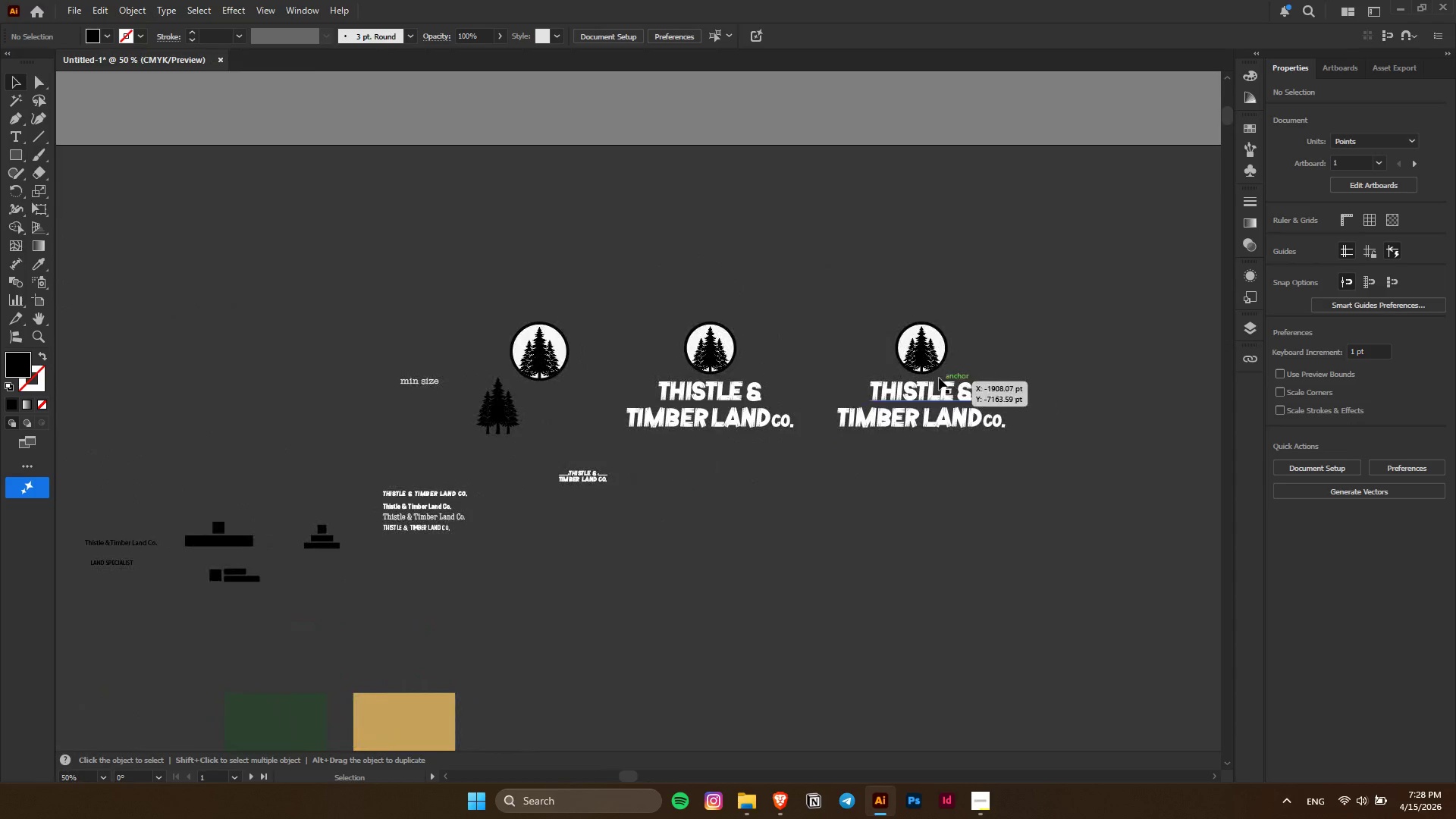 
hold_key(key=AltLeft, duration=1.5)
scroll: coordinate [1007, 353], scroll_direction: up, amount: 4.0
 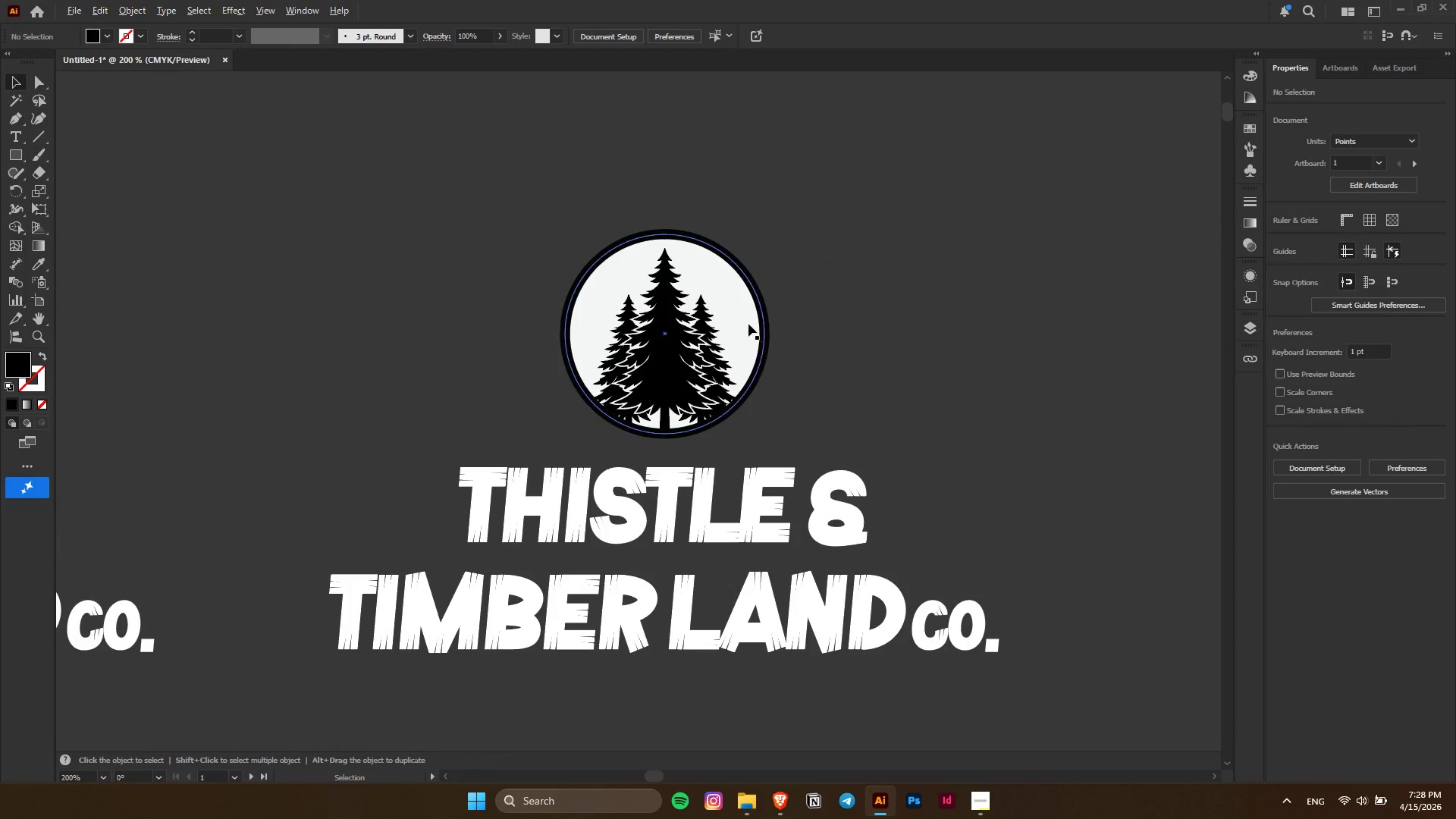 
key(Alt+AltLeft)
 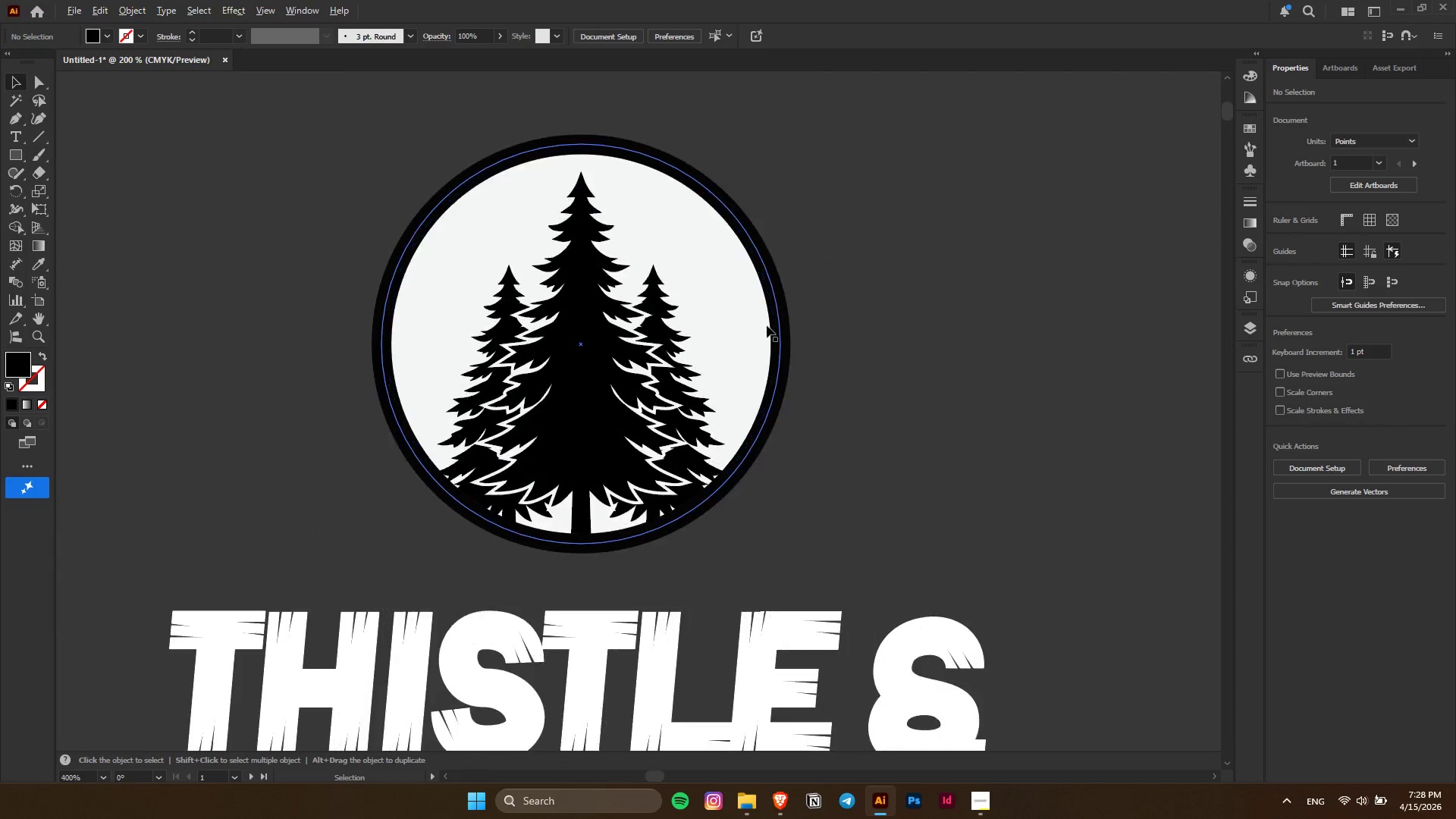 
key(Alt+AltLeft)
 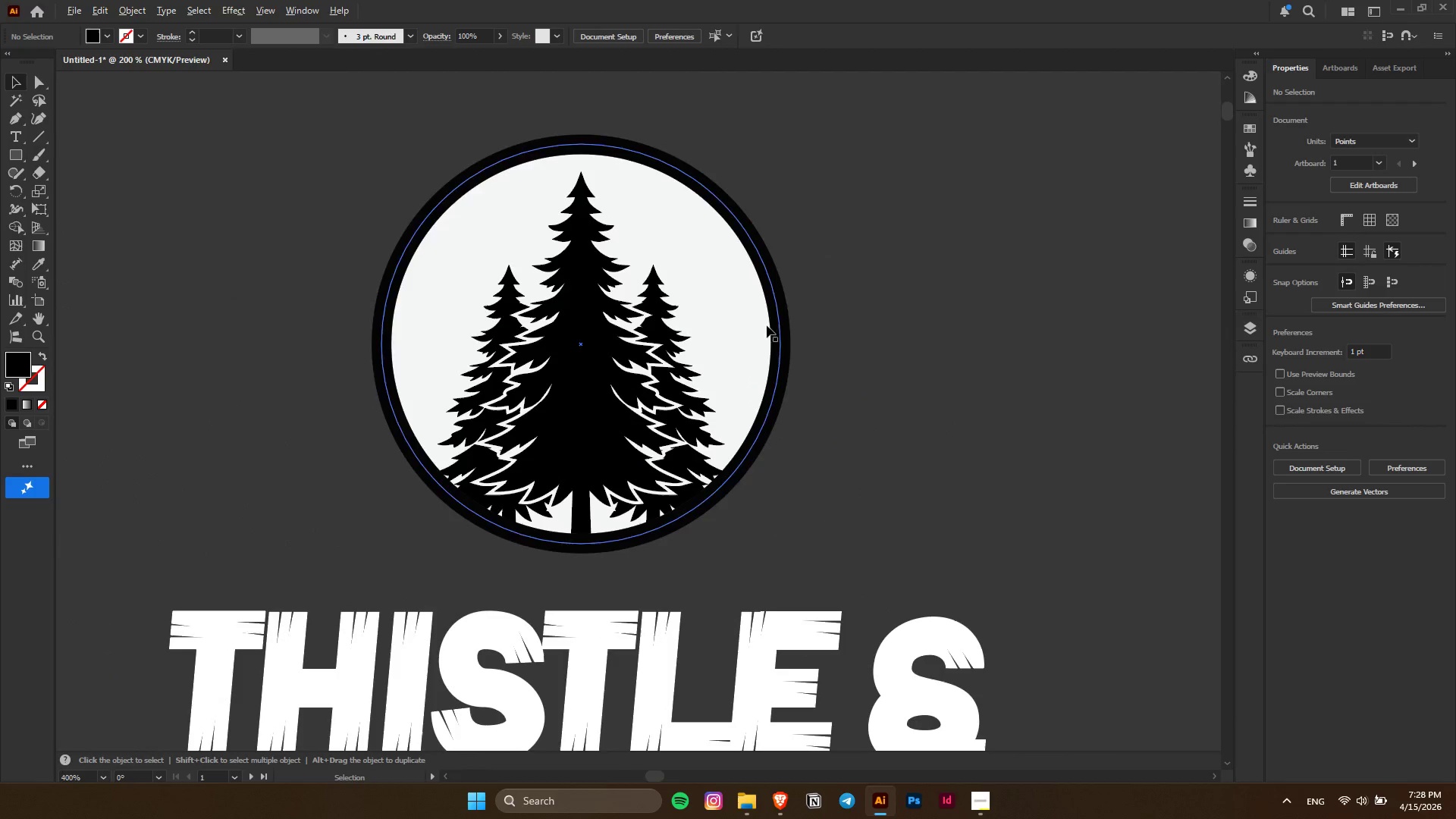 
key(Alt+AltLeft)
 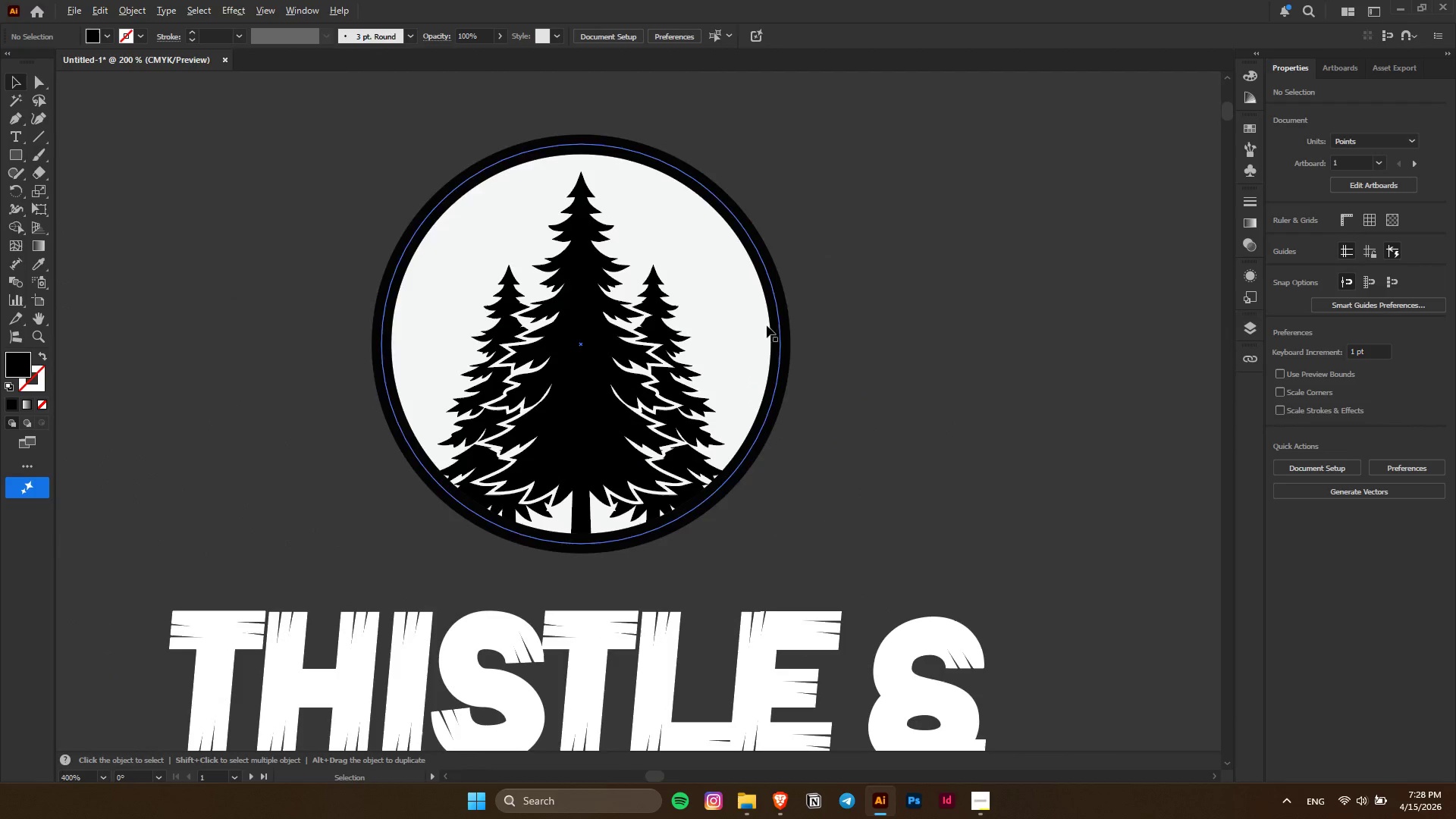 
key(Alt+AltLeft)
 